 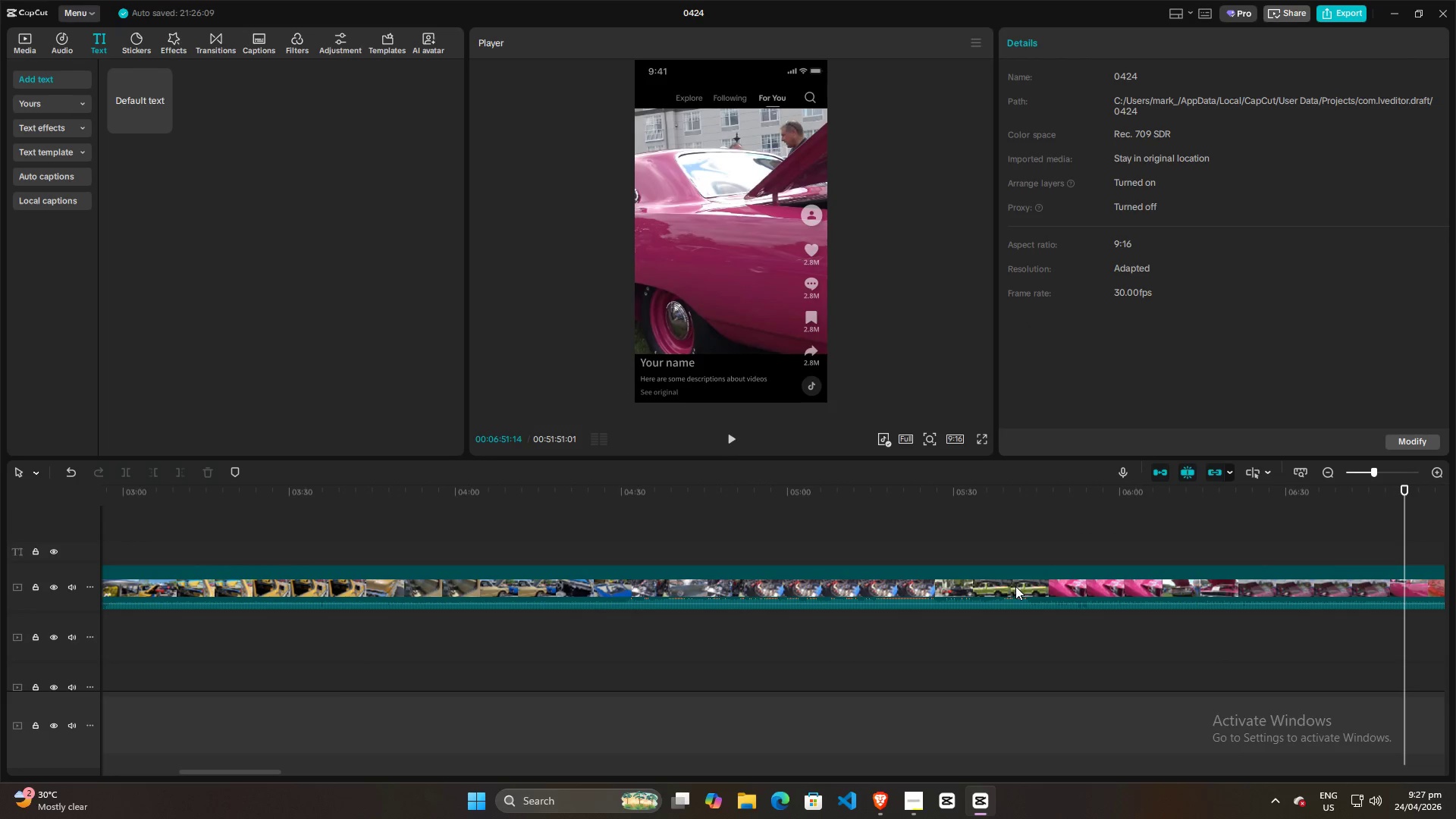 
hold_key(key=ControlLeft, duration=1.52)
 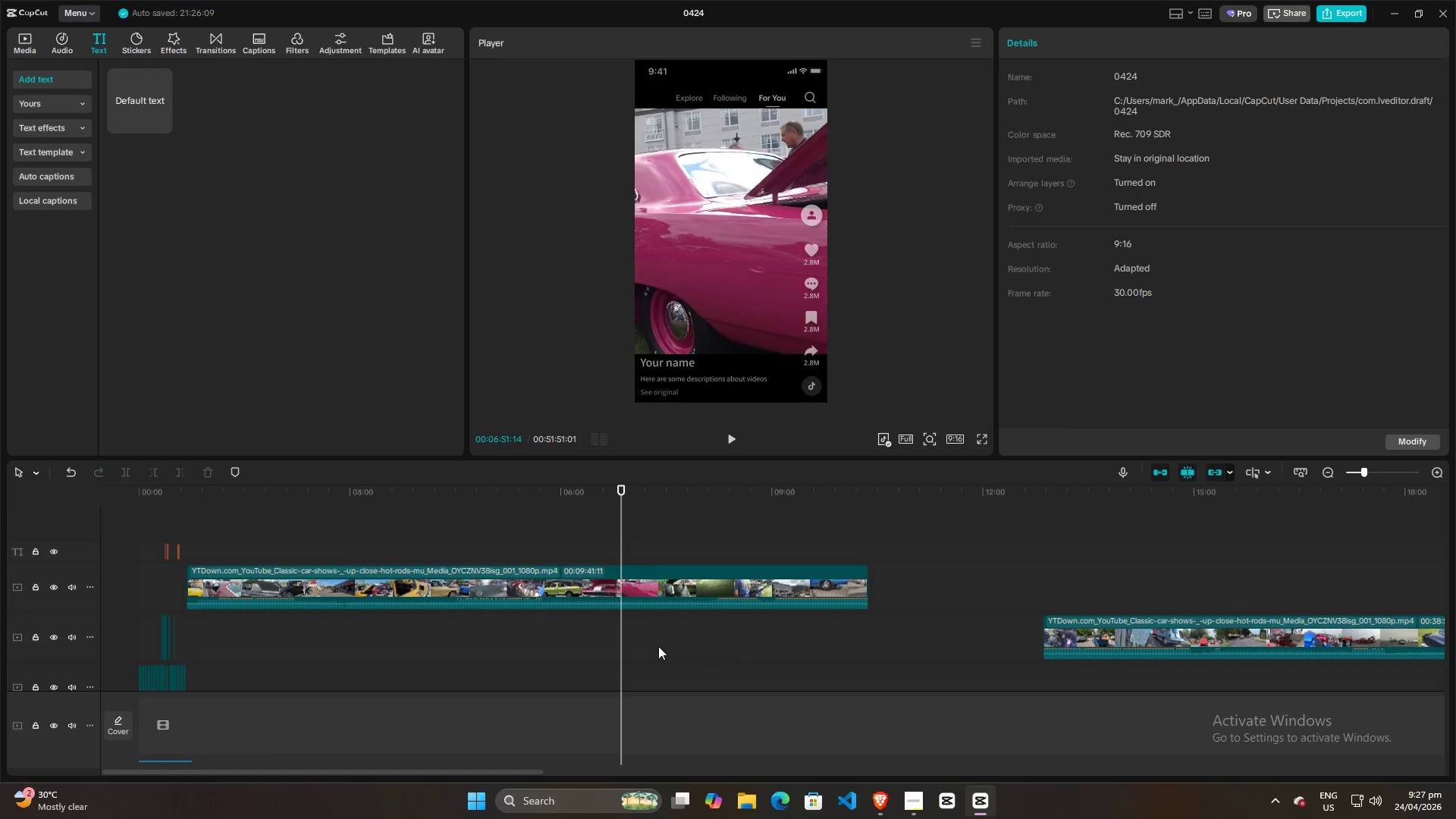 
scroll: coordinate [1017, 588], scroll_direction: down, amount: 6.0
 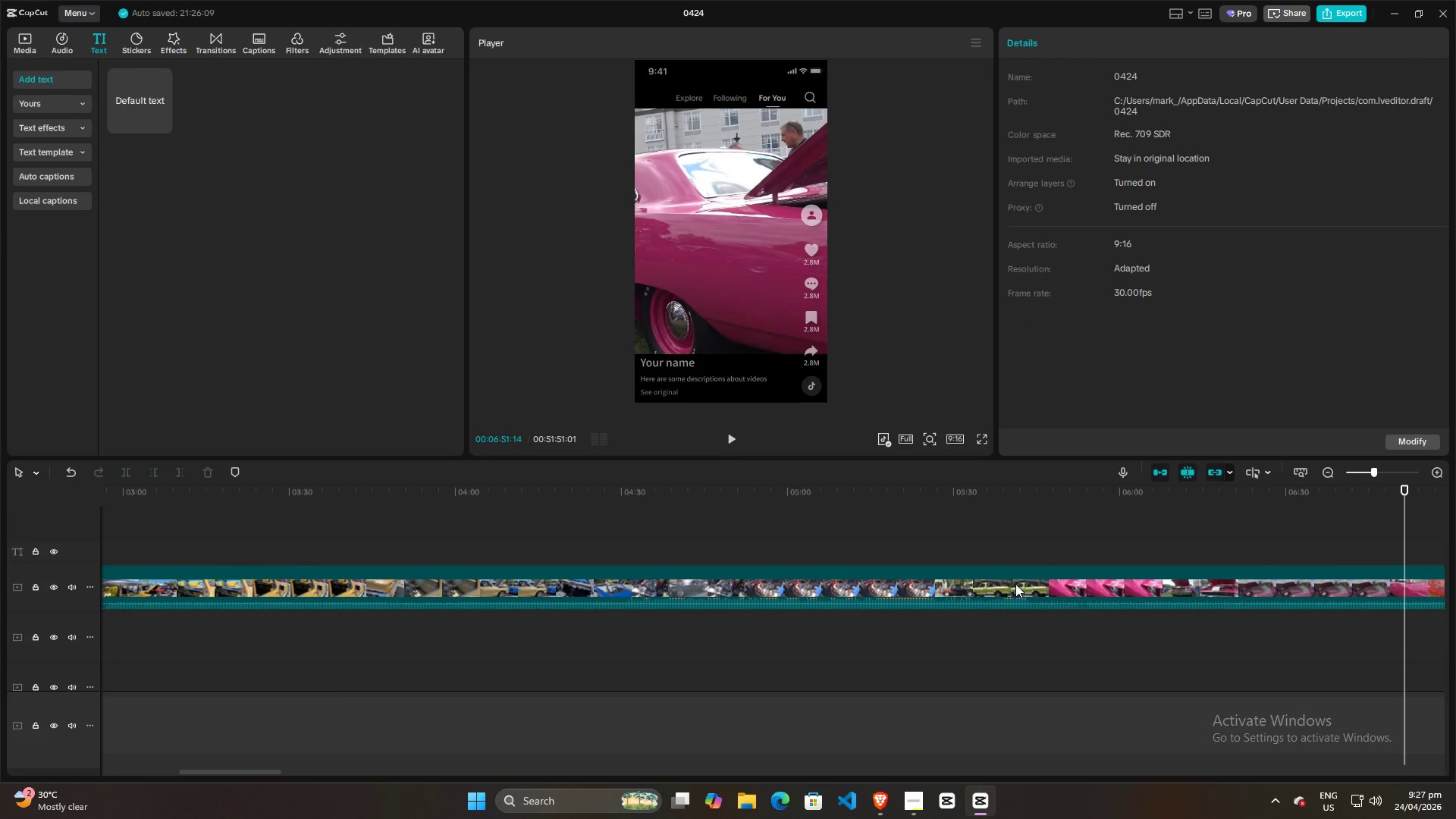 
hold_key(key=ControlLeft, duration=0.44)
 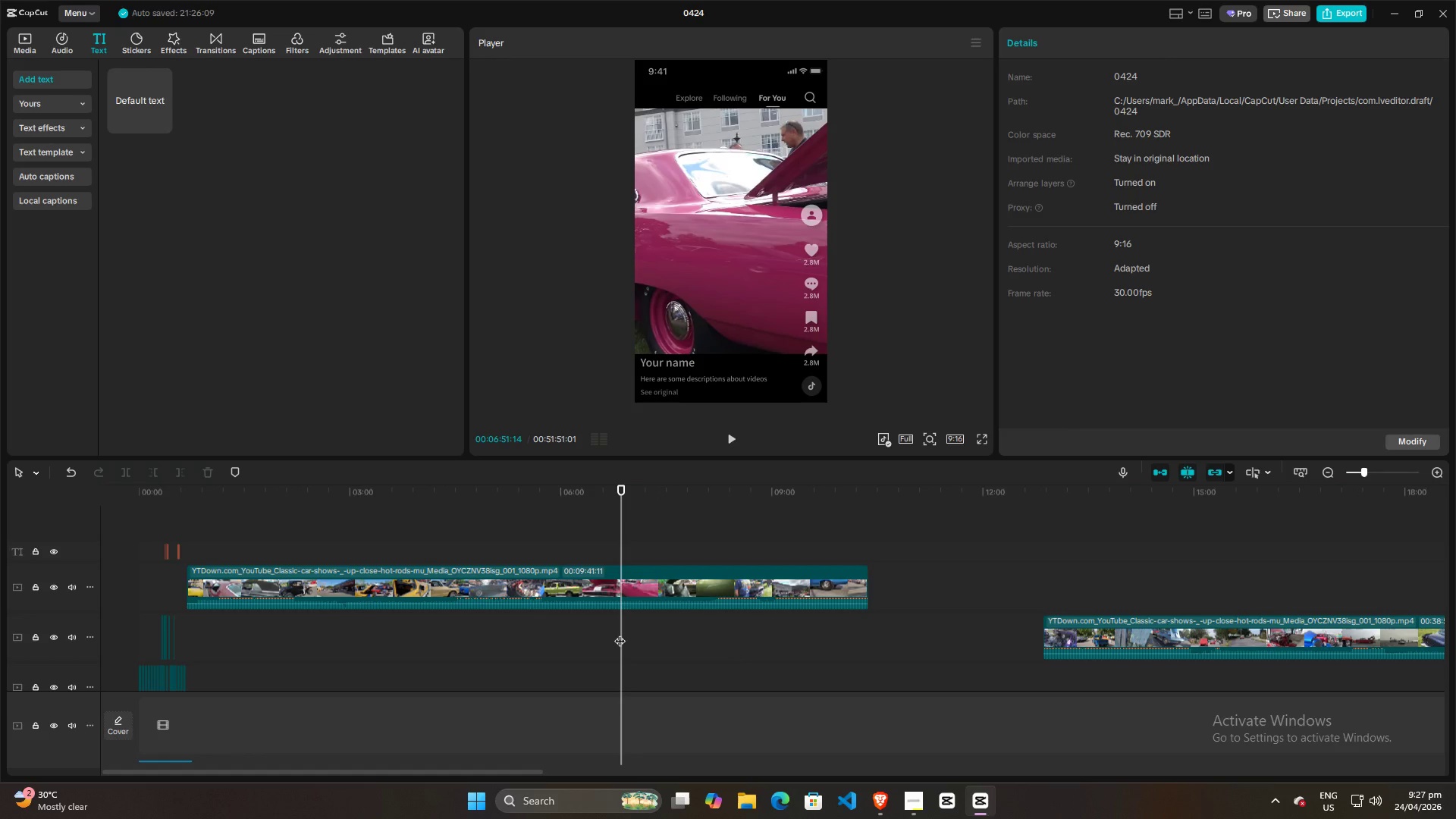 
left_click_drag(start_coordinate=[620, 633], to_coordinate=[1053, 698])
 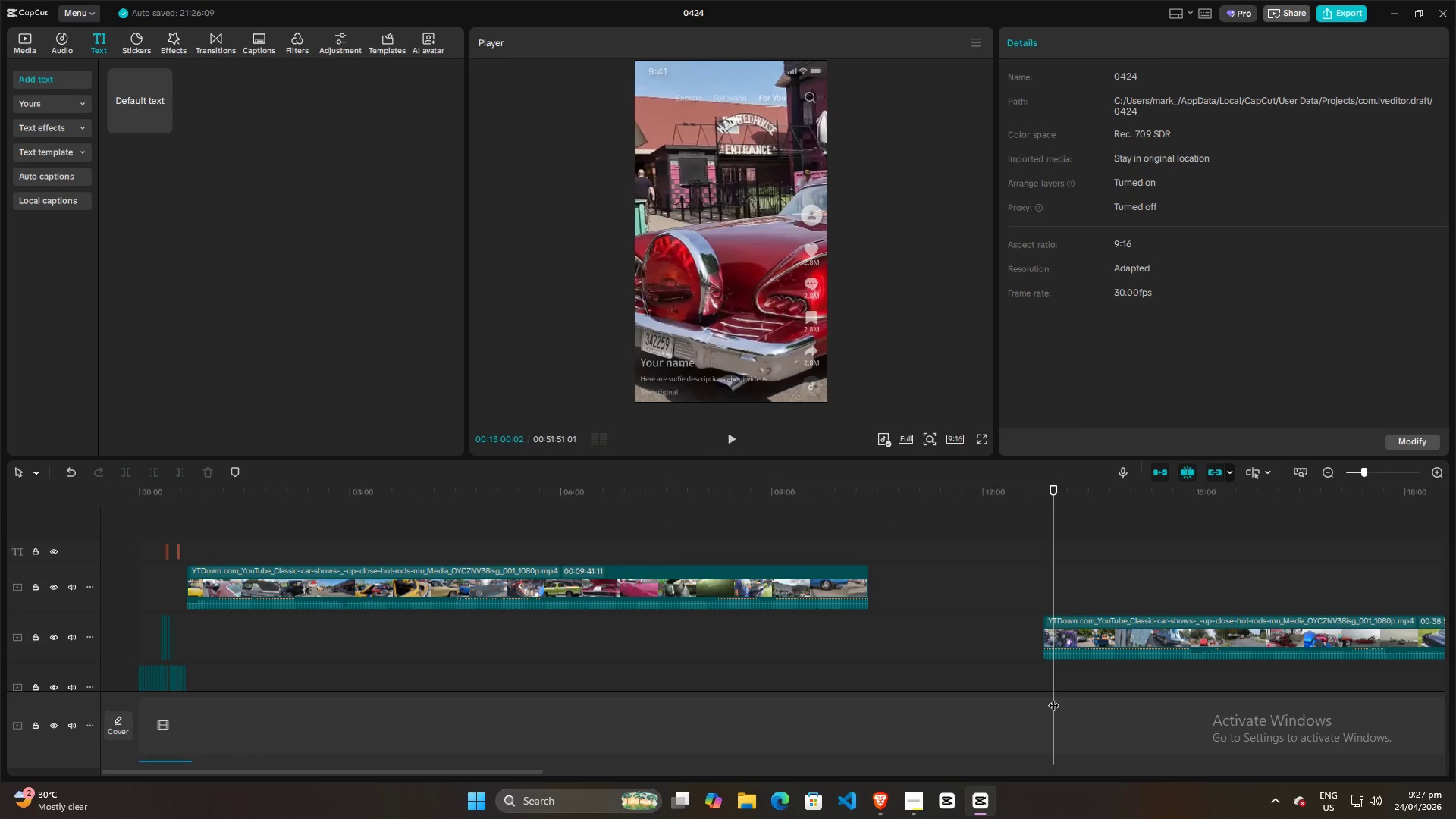 
scroll: coordinate [760, 657], scroll_direction: down, amount: 15.0
 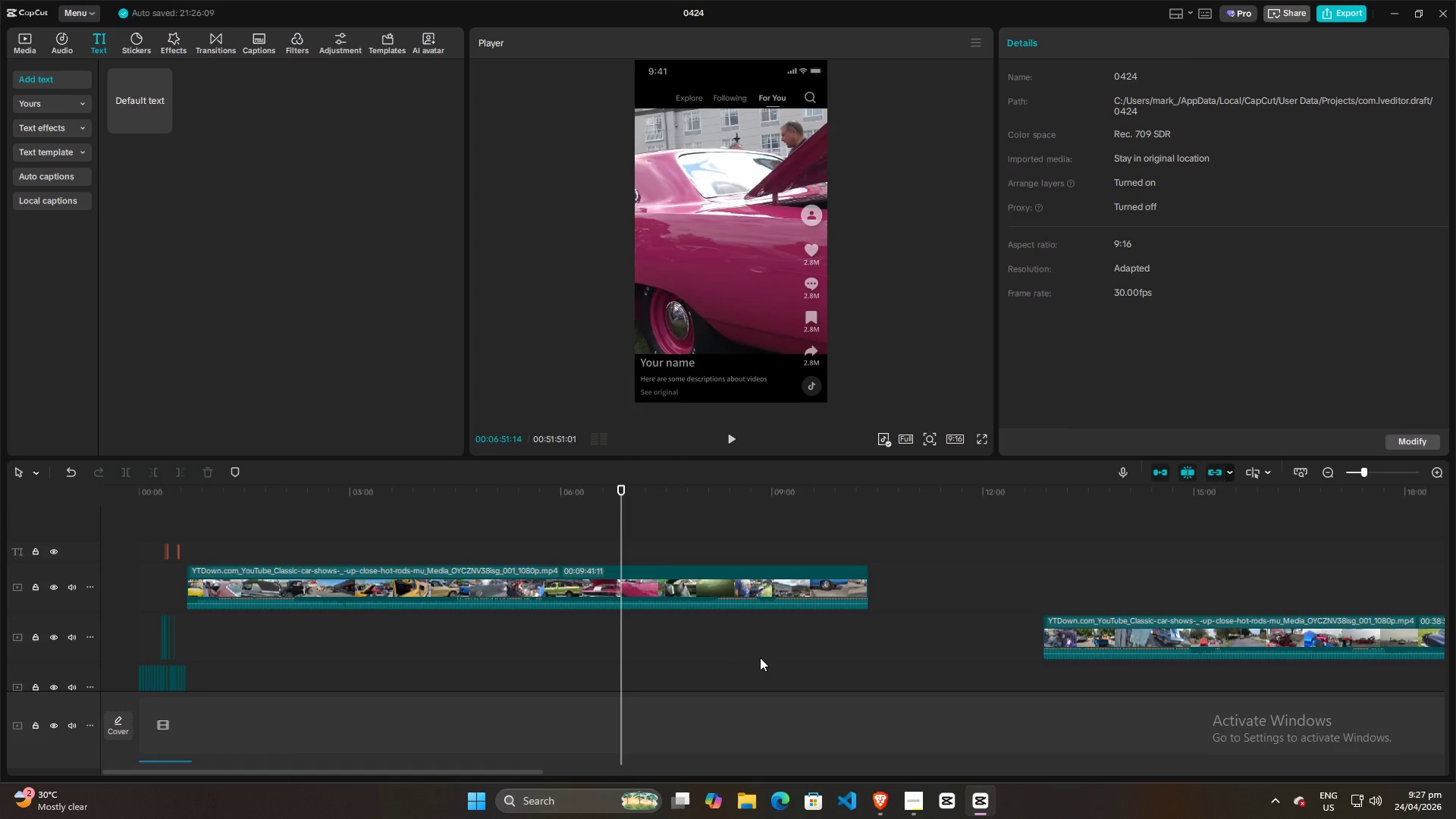 
key(Space)
 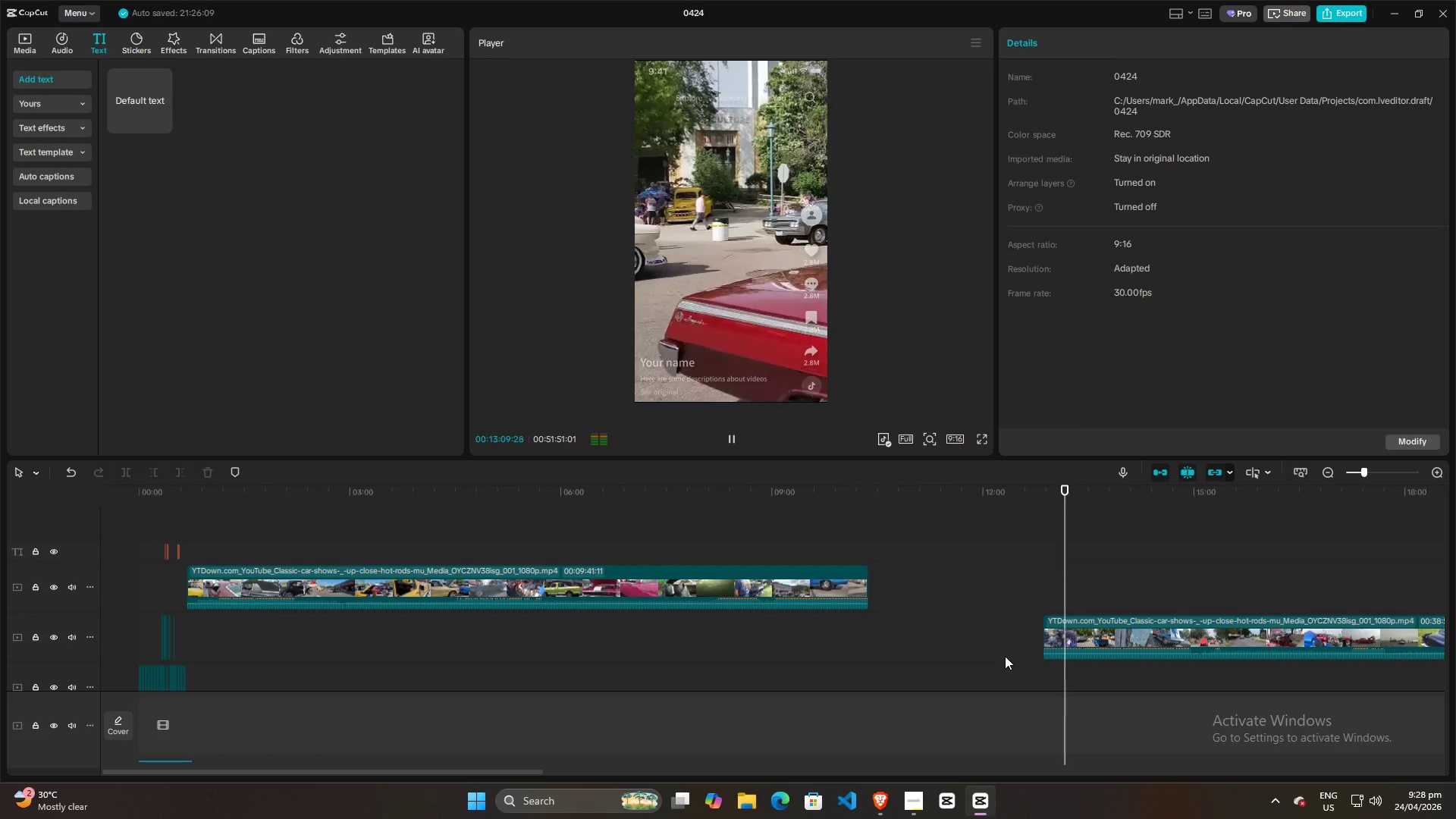 
wait(14.88)
 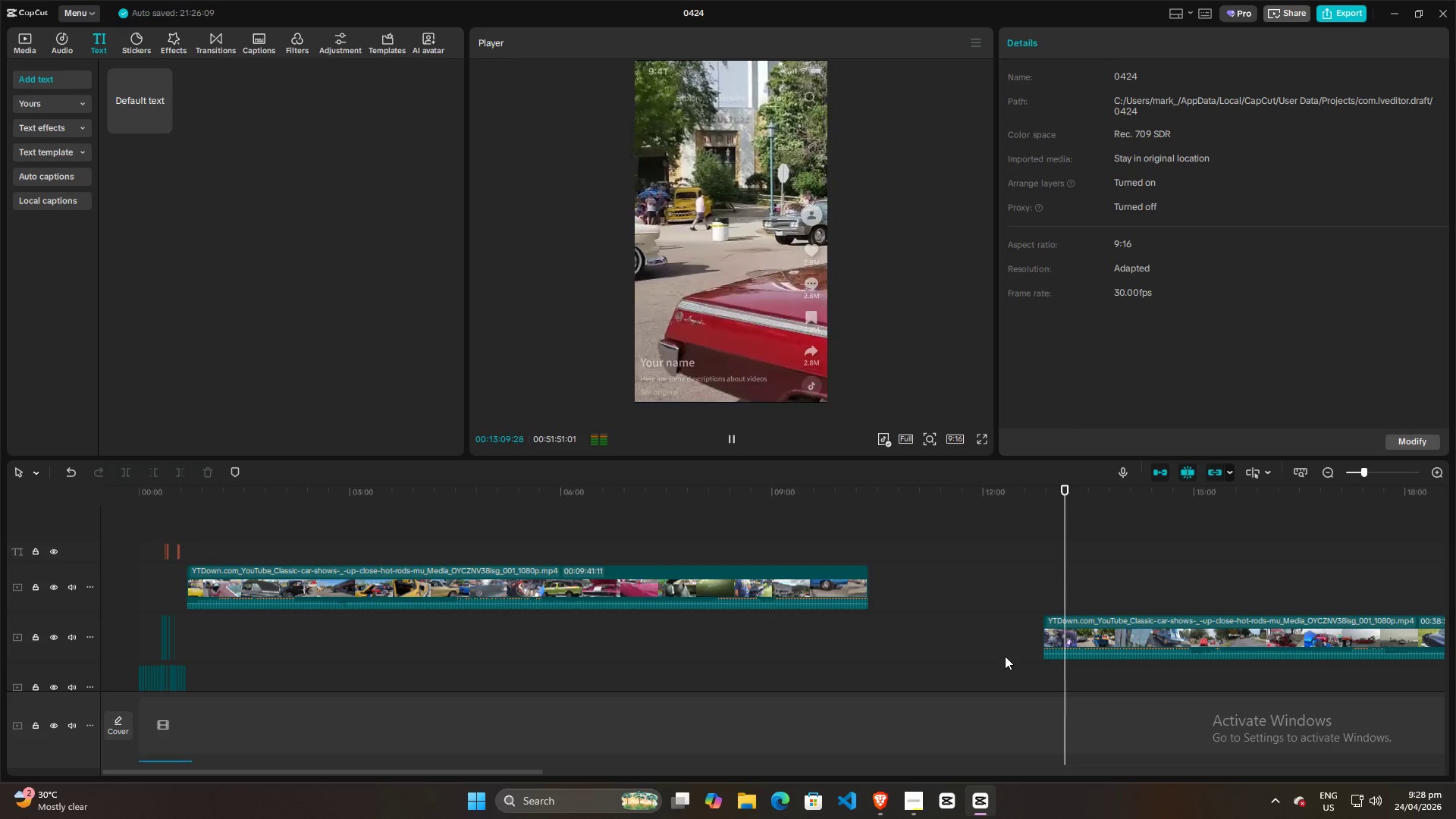 
left_click_drag(start_coordinate=[1068, 560], to_coordinate=[1409, 523])
 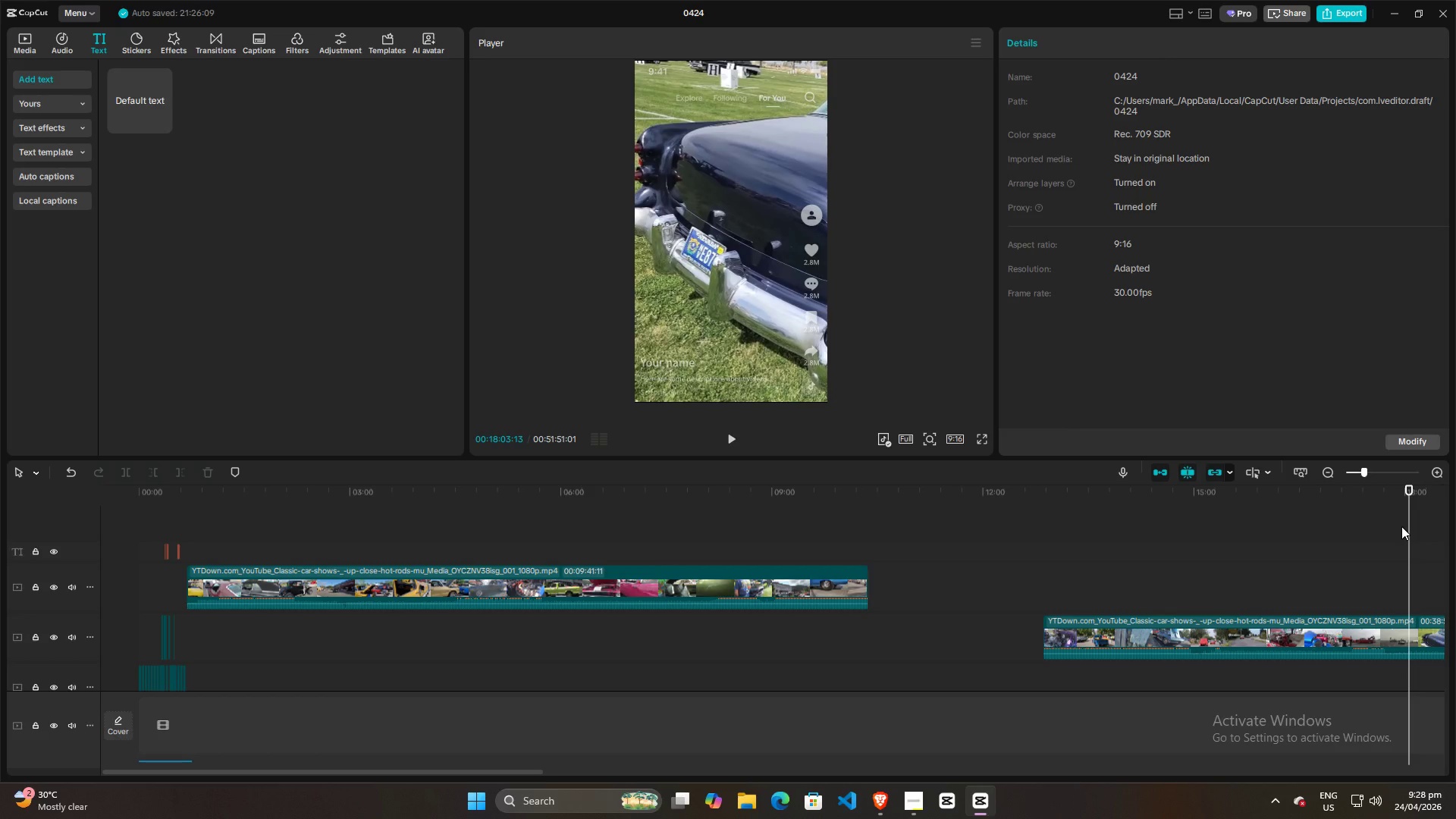 
key(Space)
 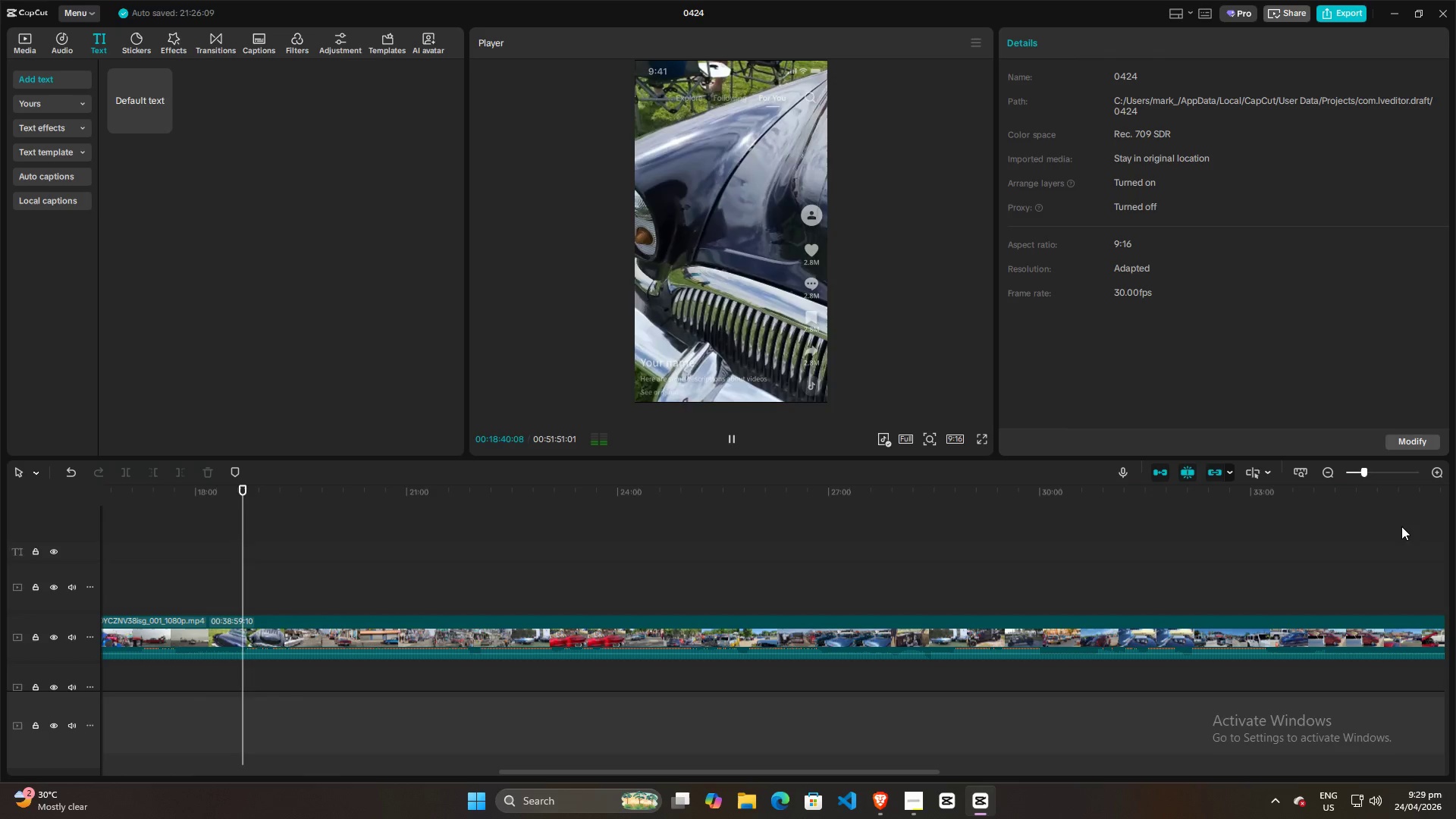 
wait(41.86)
 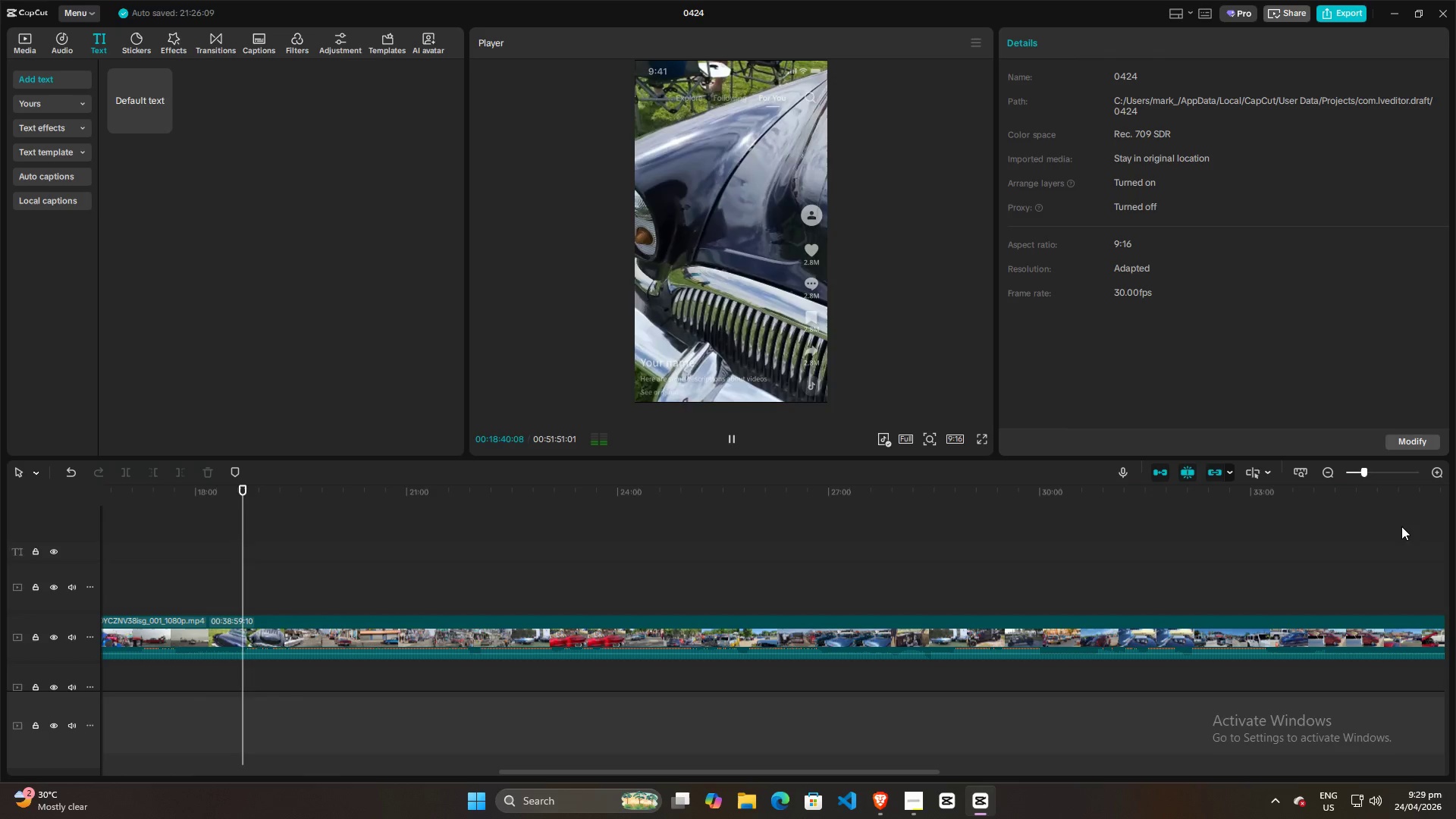 
left_click([334, 588])
 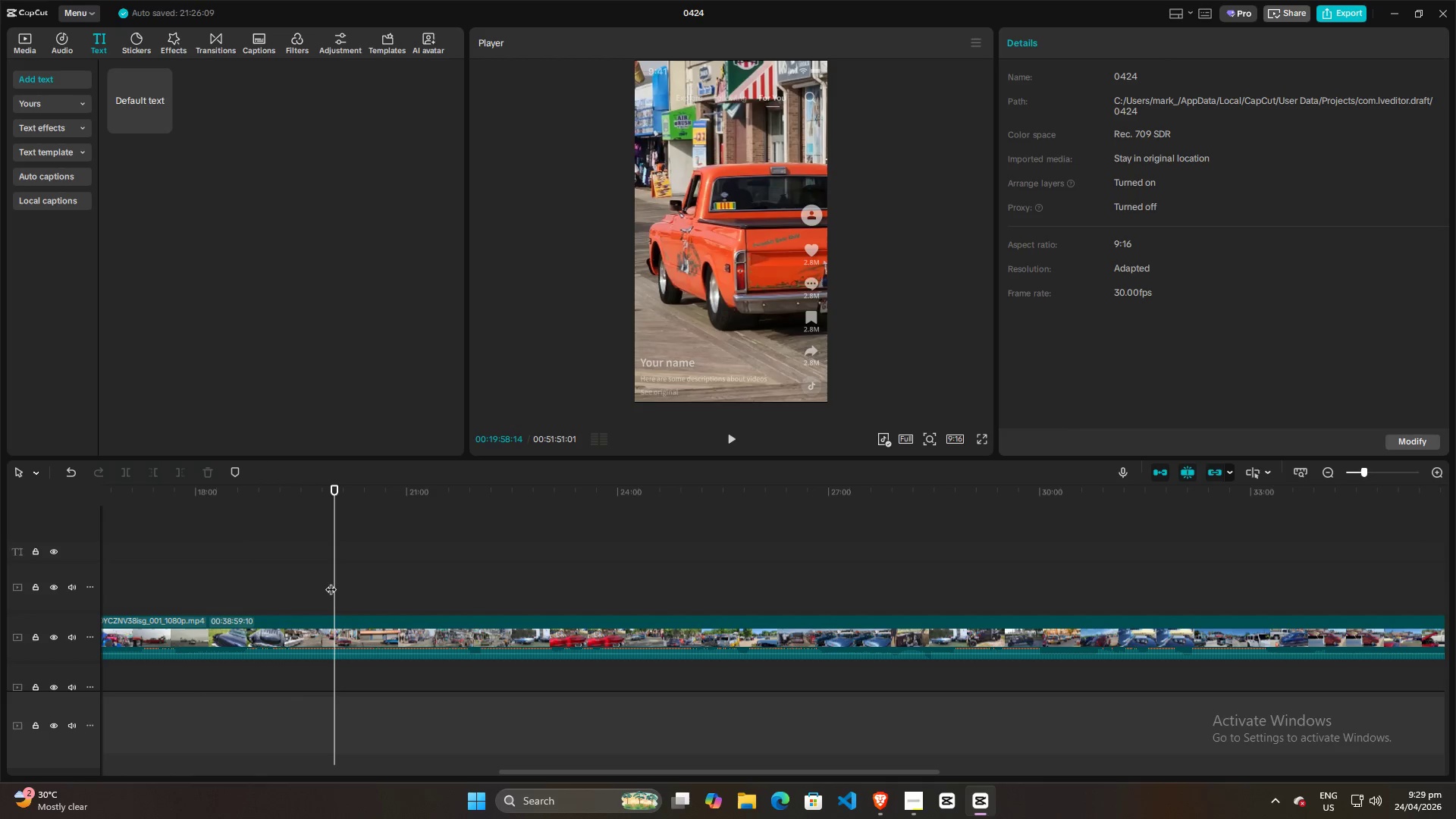 
left_click_drag(start_coordinate=[332, 581], to_coordinate=[648, 592])
 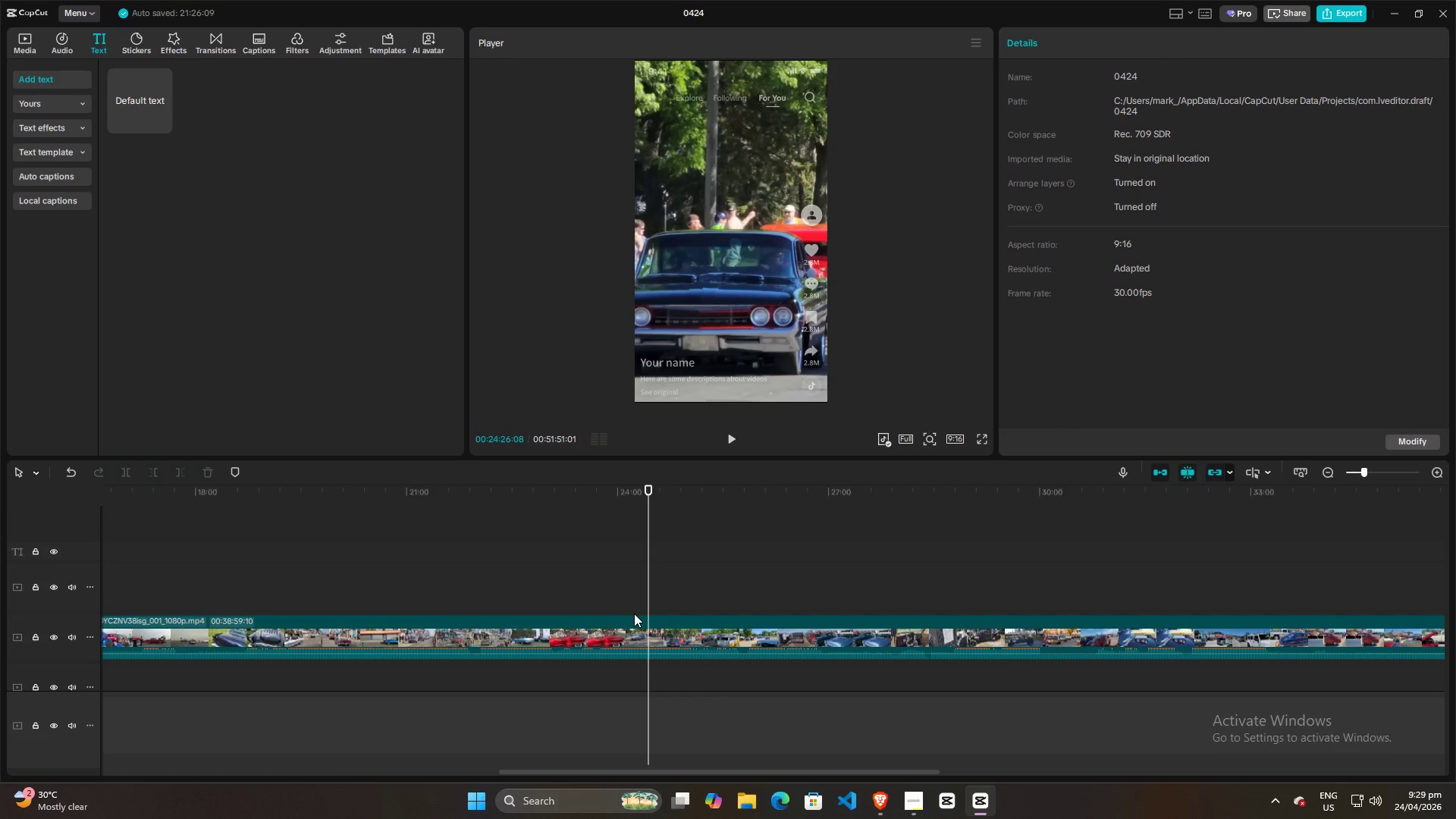 
key(Period)
 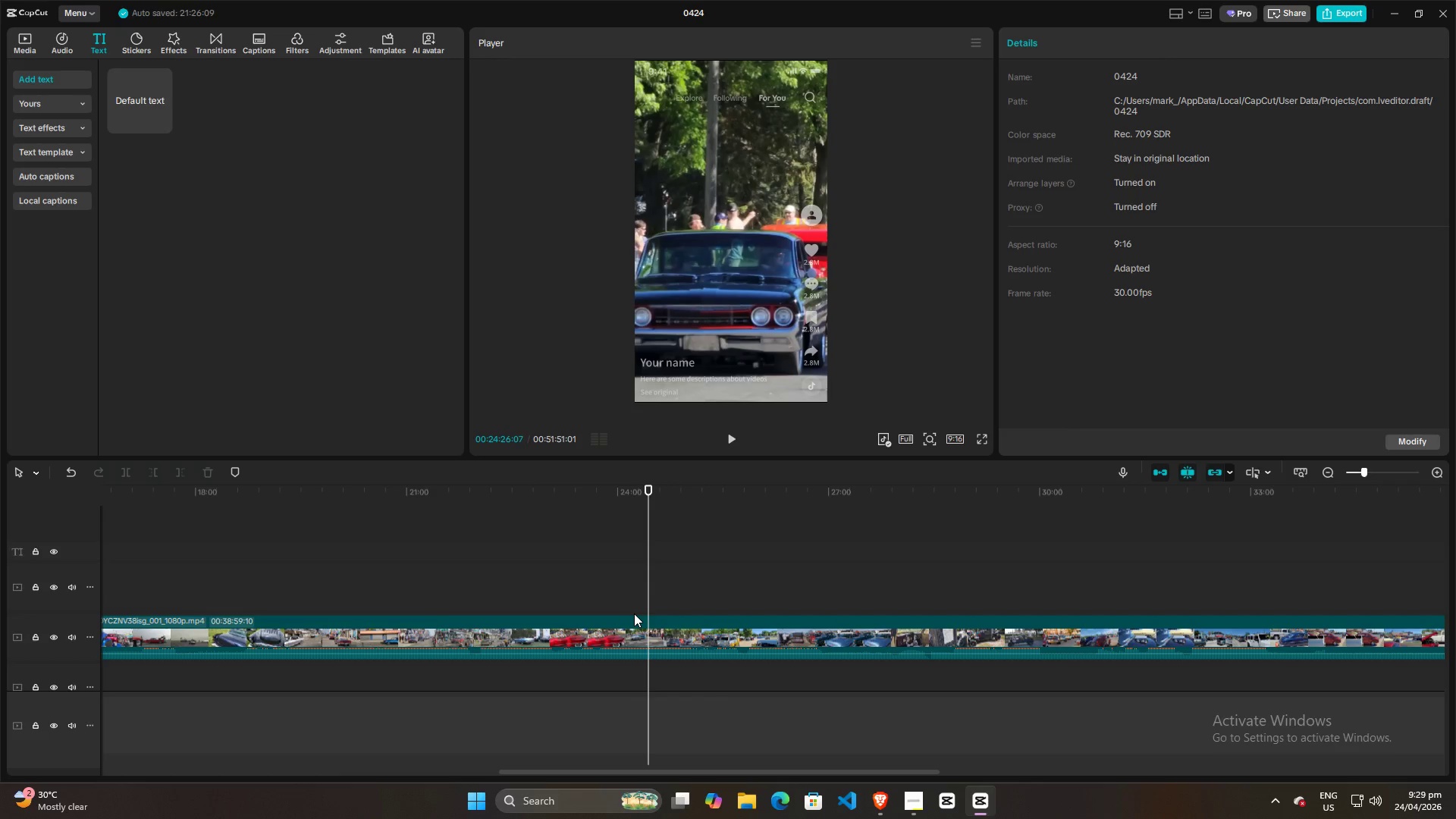 
key(ArrowLeft)
 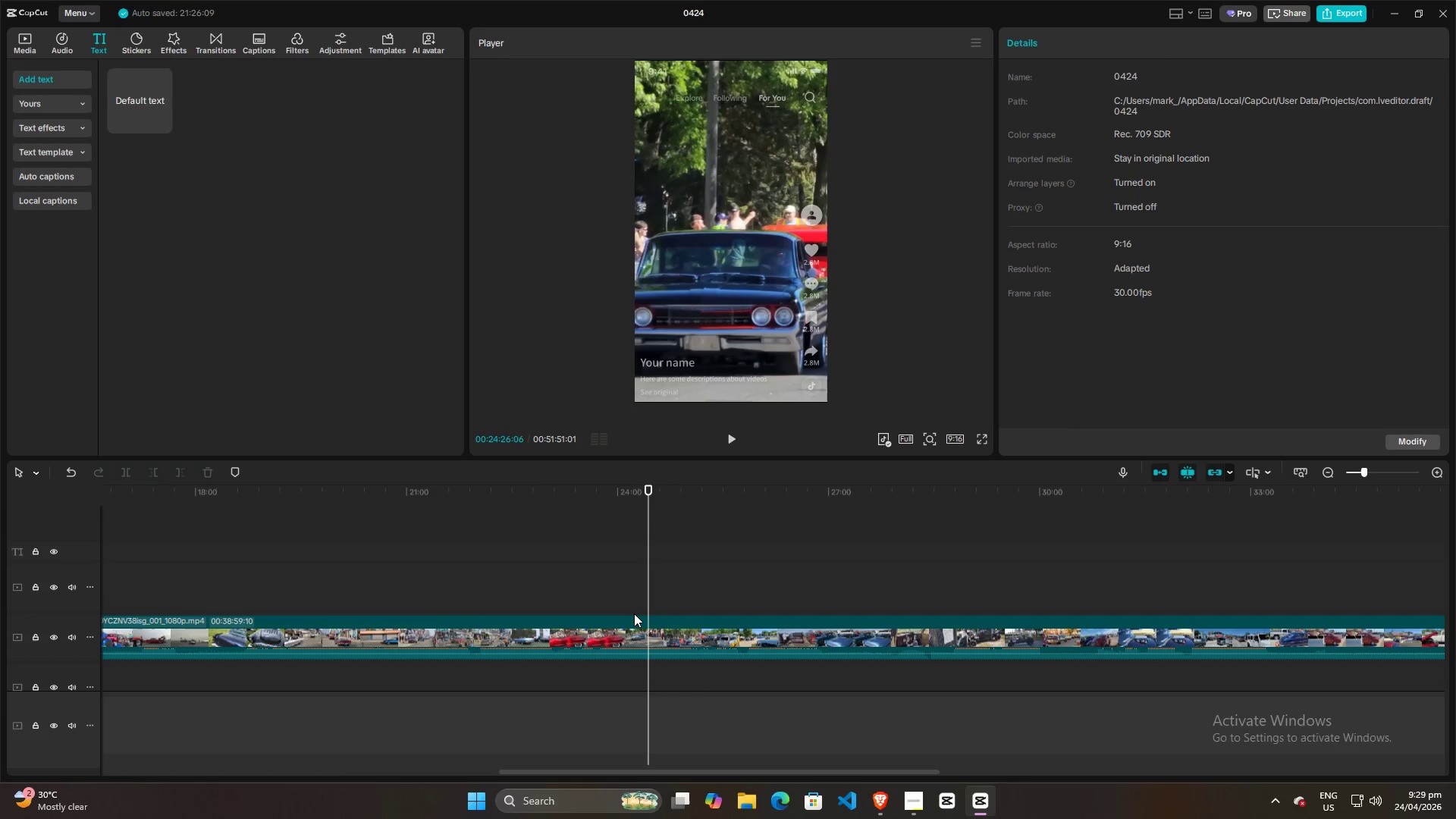 
key(ArrowLeft)
 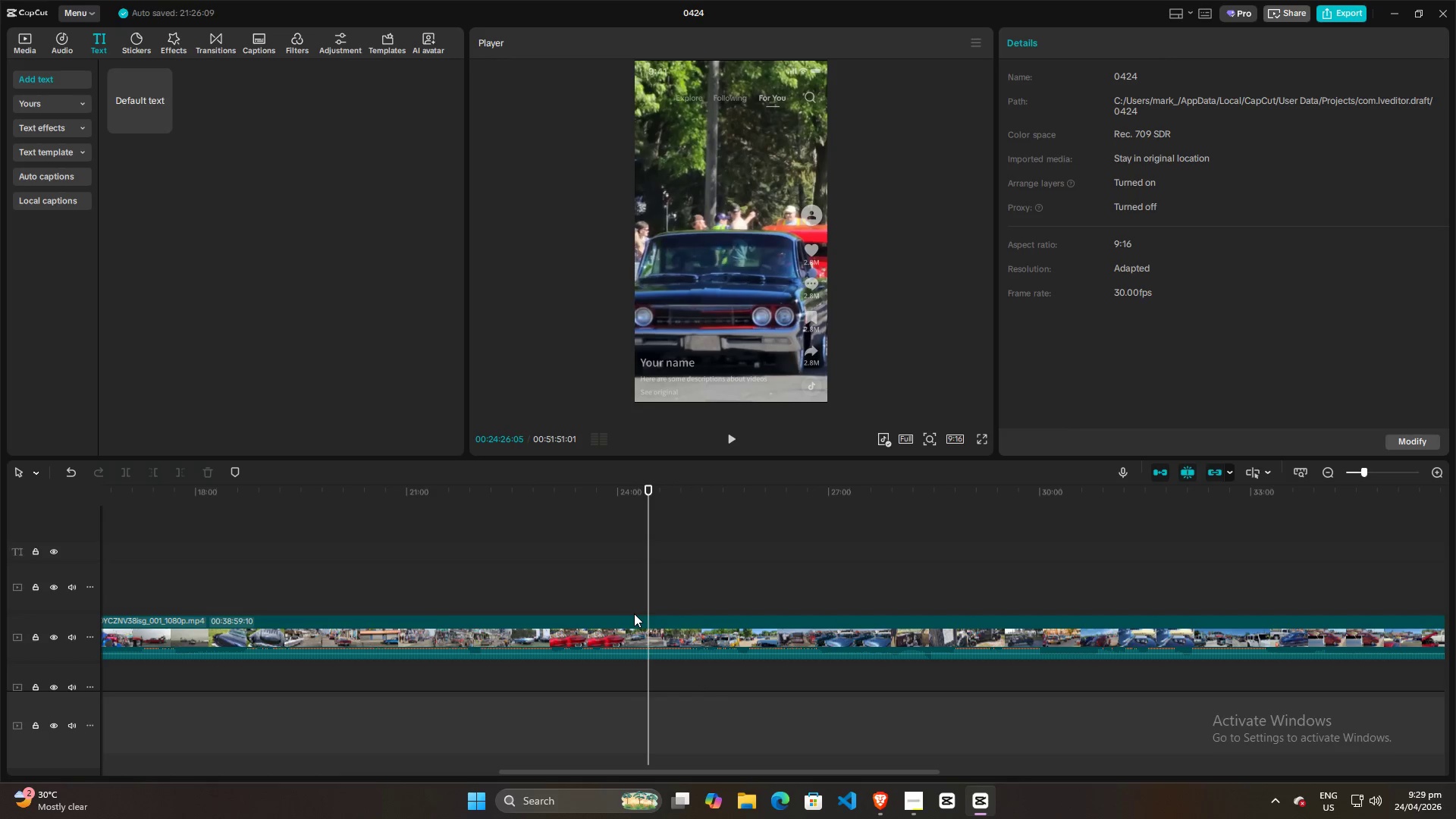 
key(ArrowLeft)
 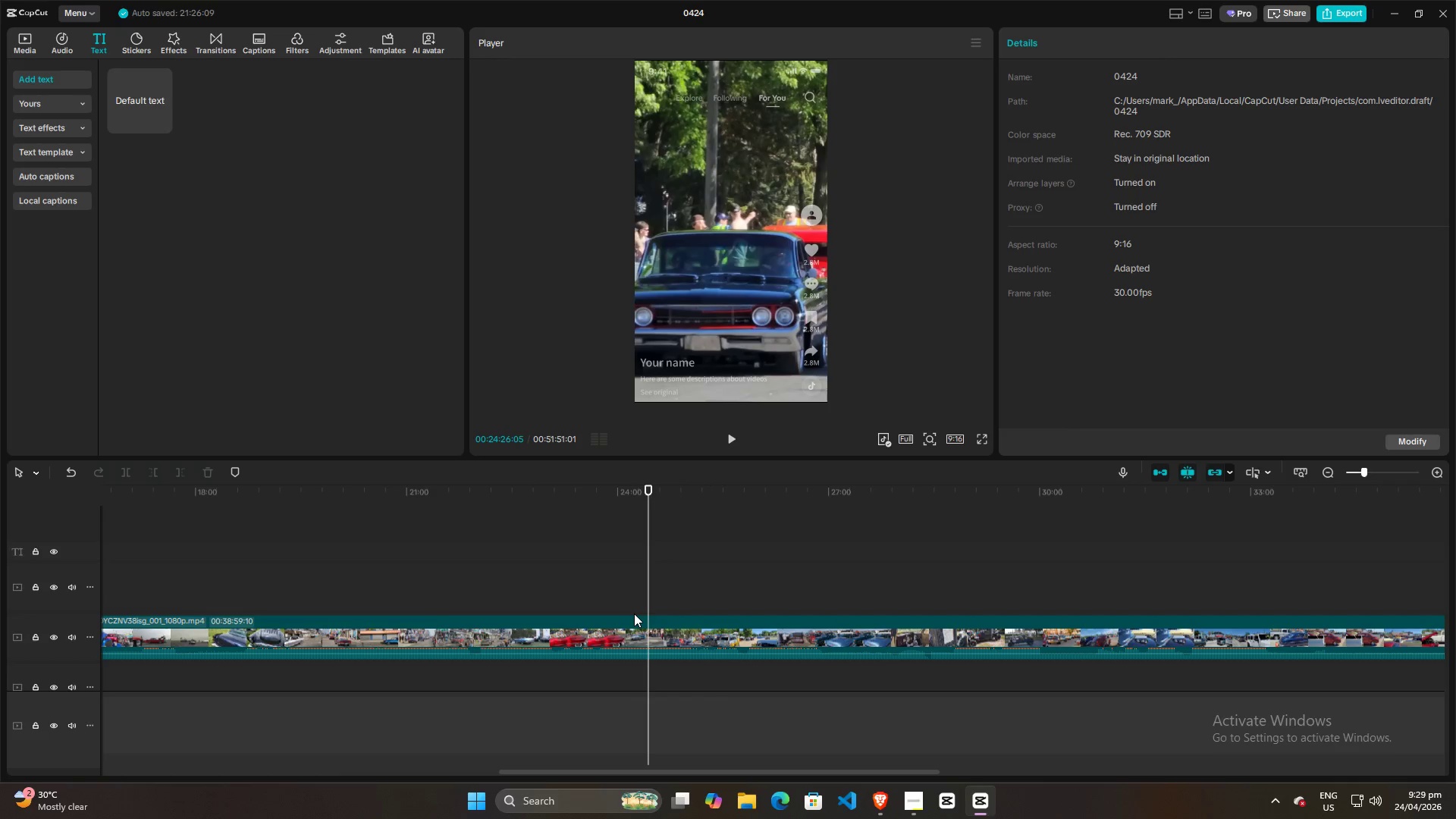 
key(ArrowLeft)
 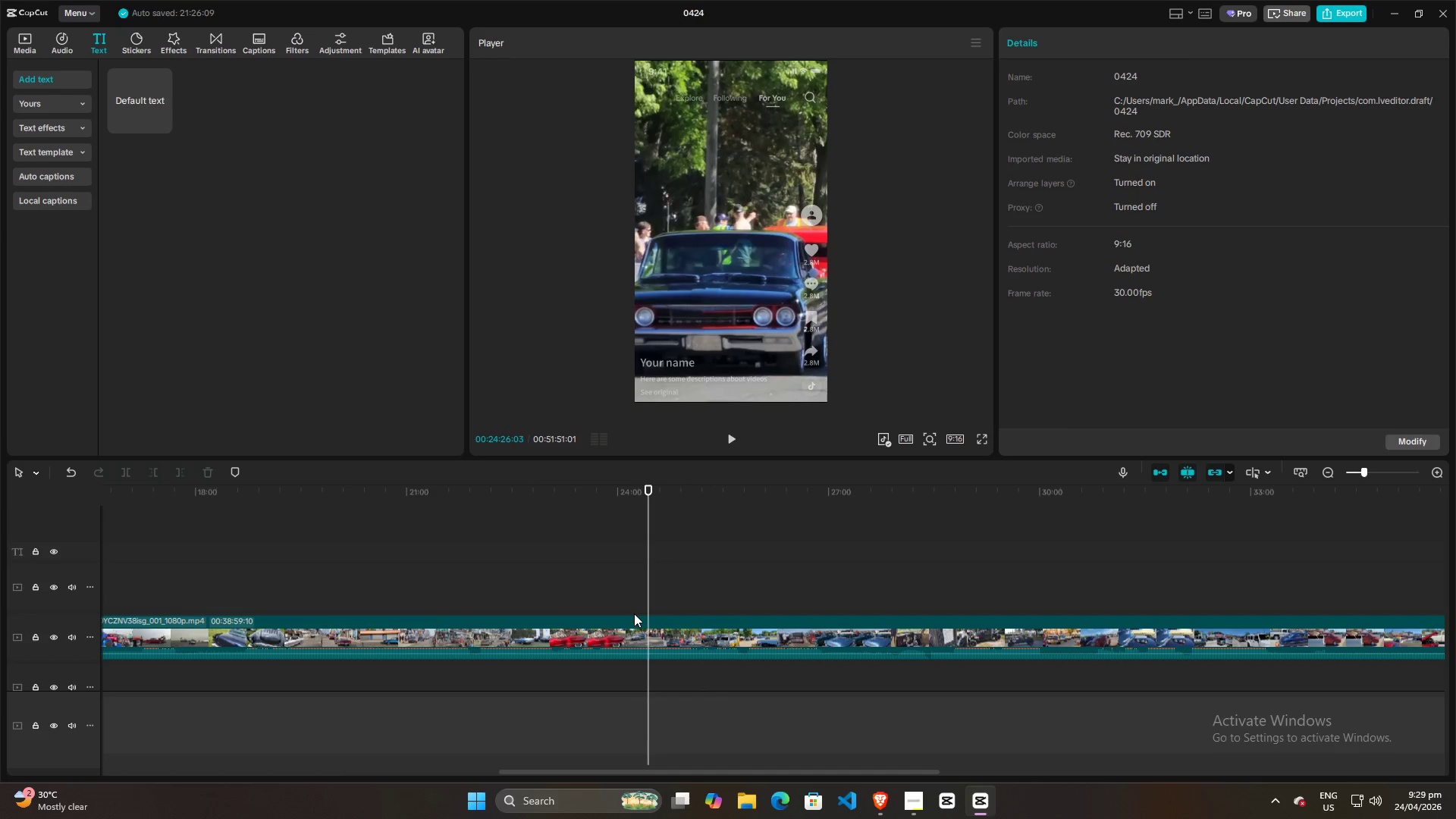 
hold_key(key=ArrowLeft, duration=0.94)
 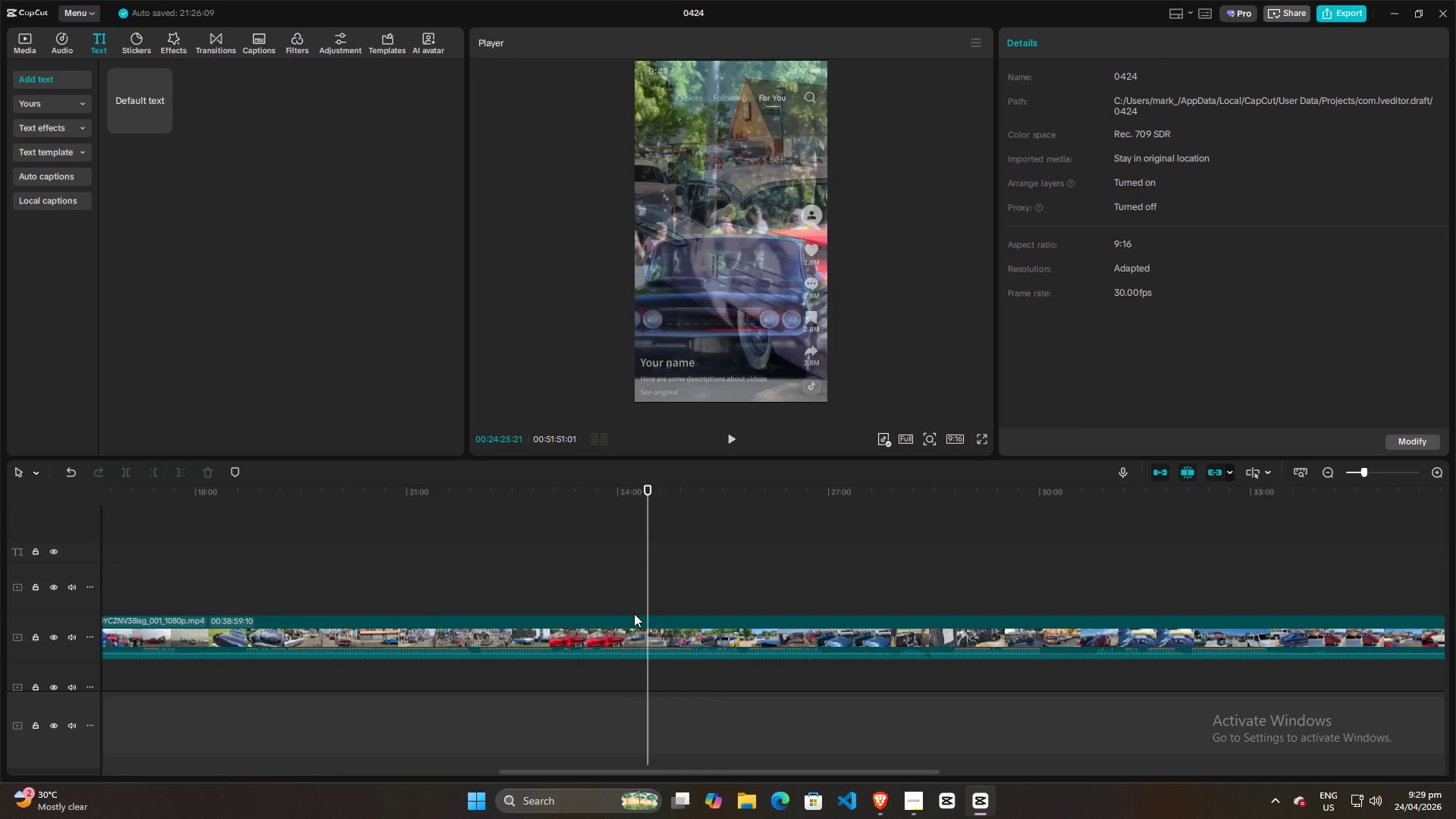 
hold_key(key=ArrowRight, duration=0.77)
 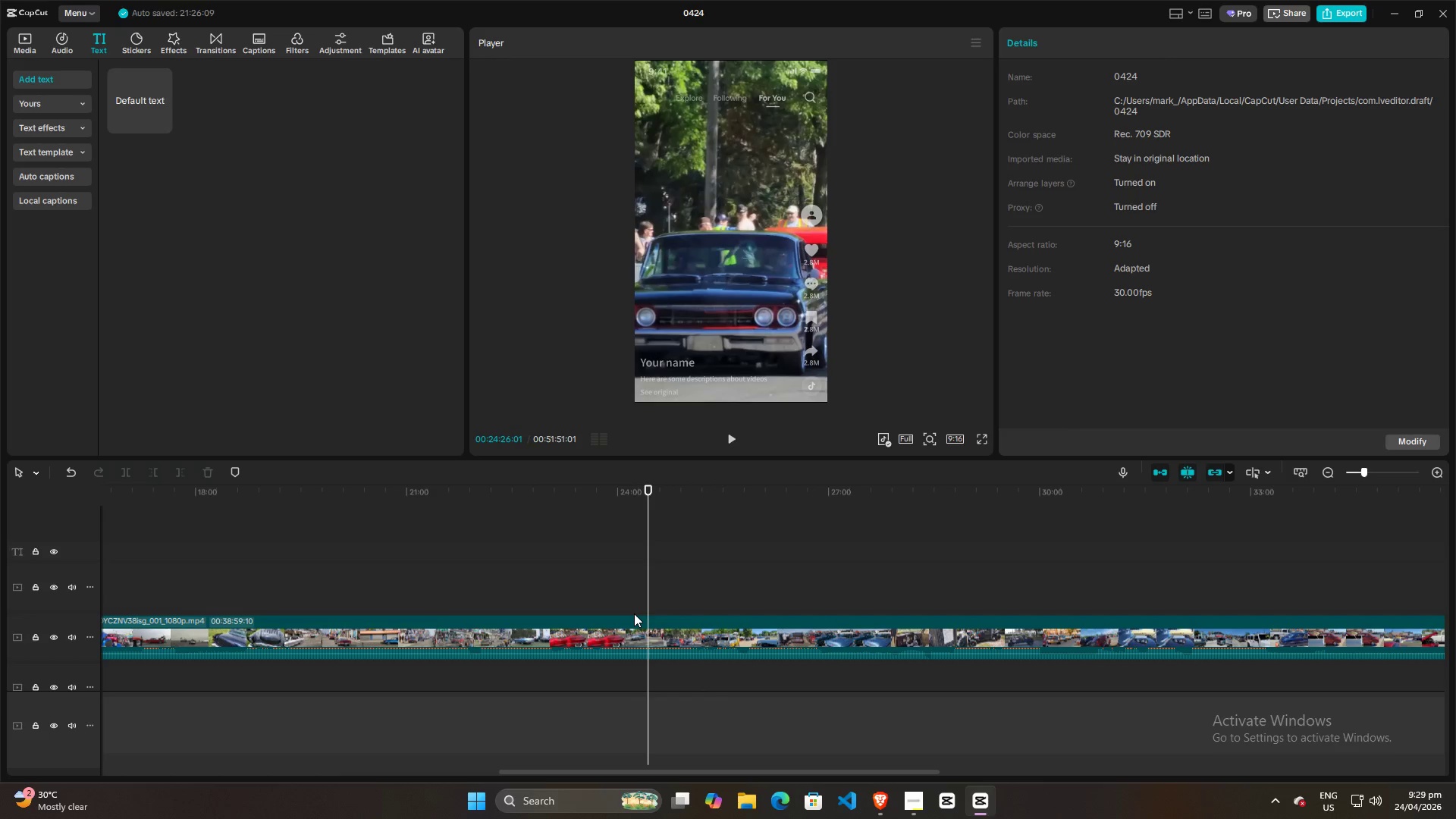 
hold_key(key=ArrowRight, duration=0.47)
 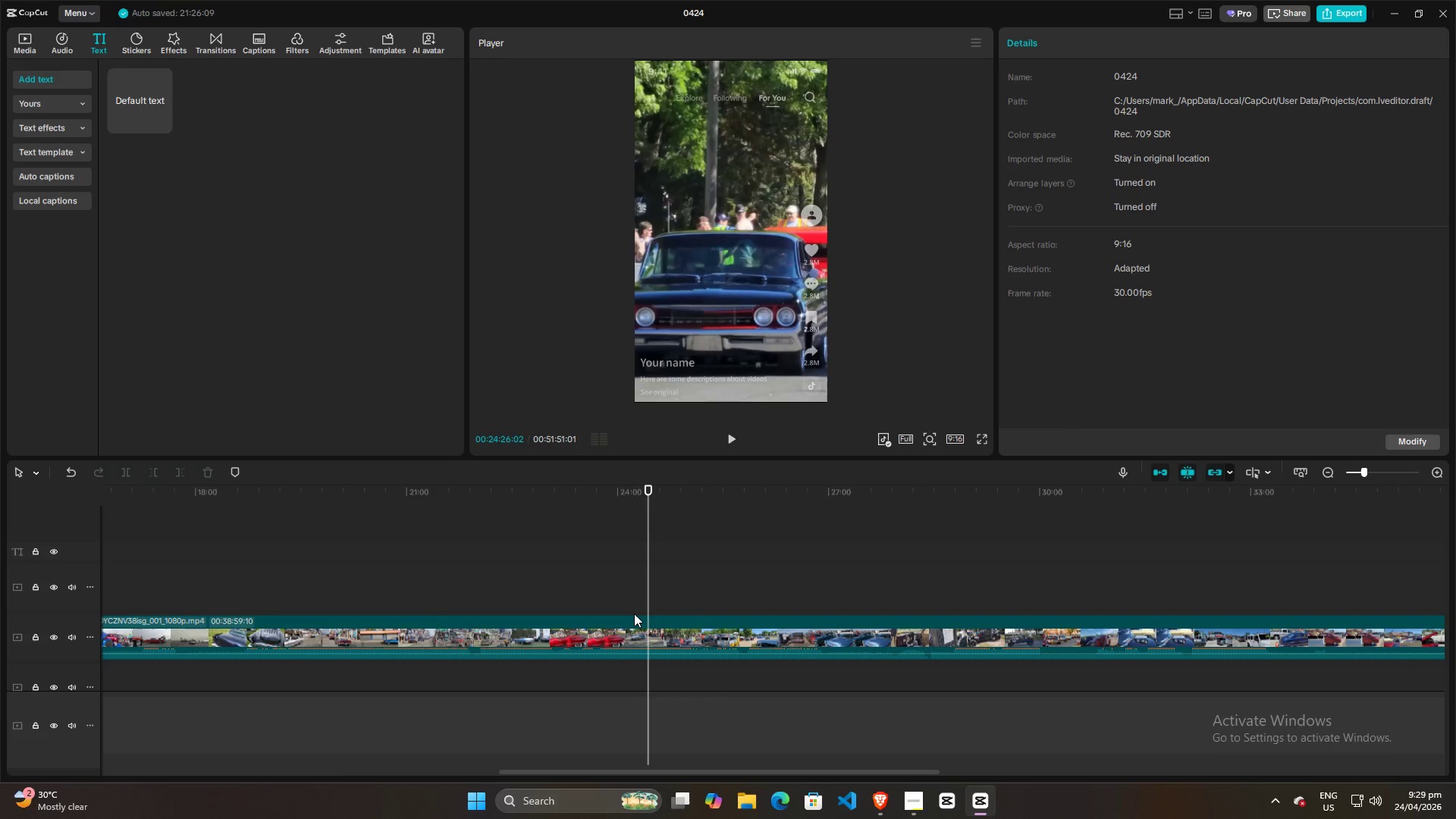 
key(ArrowRight)
 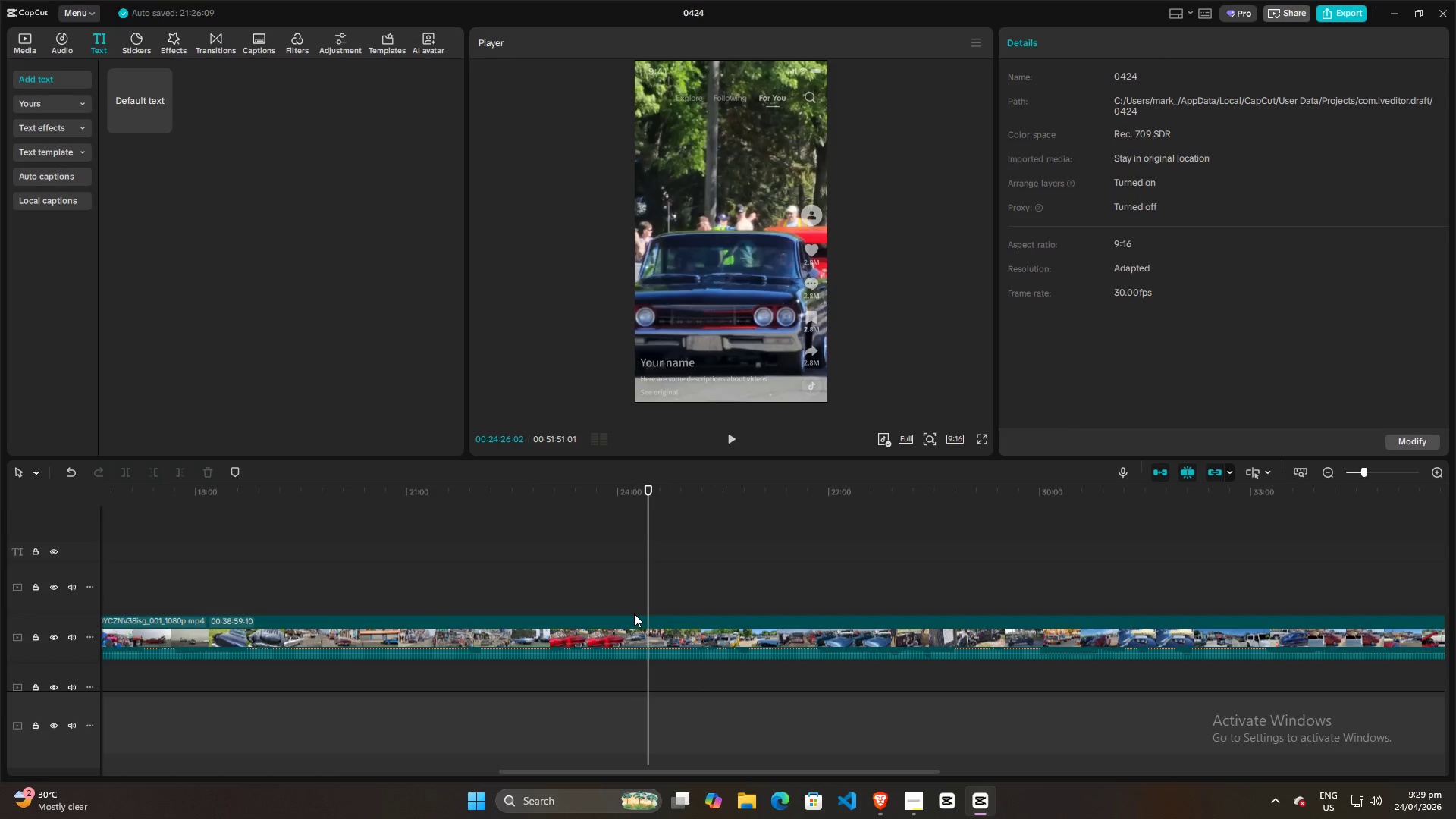 
key(ArrowRight)
 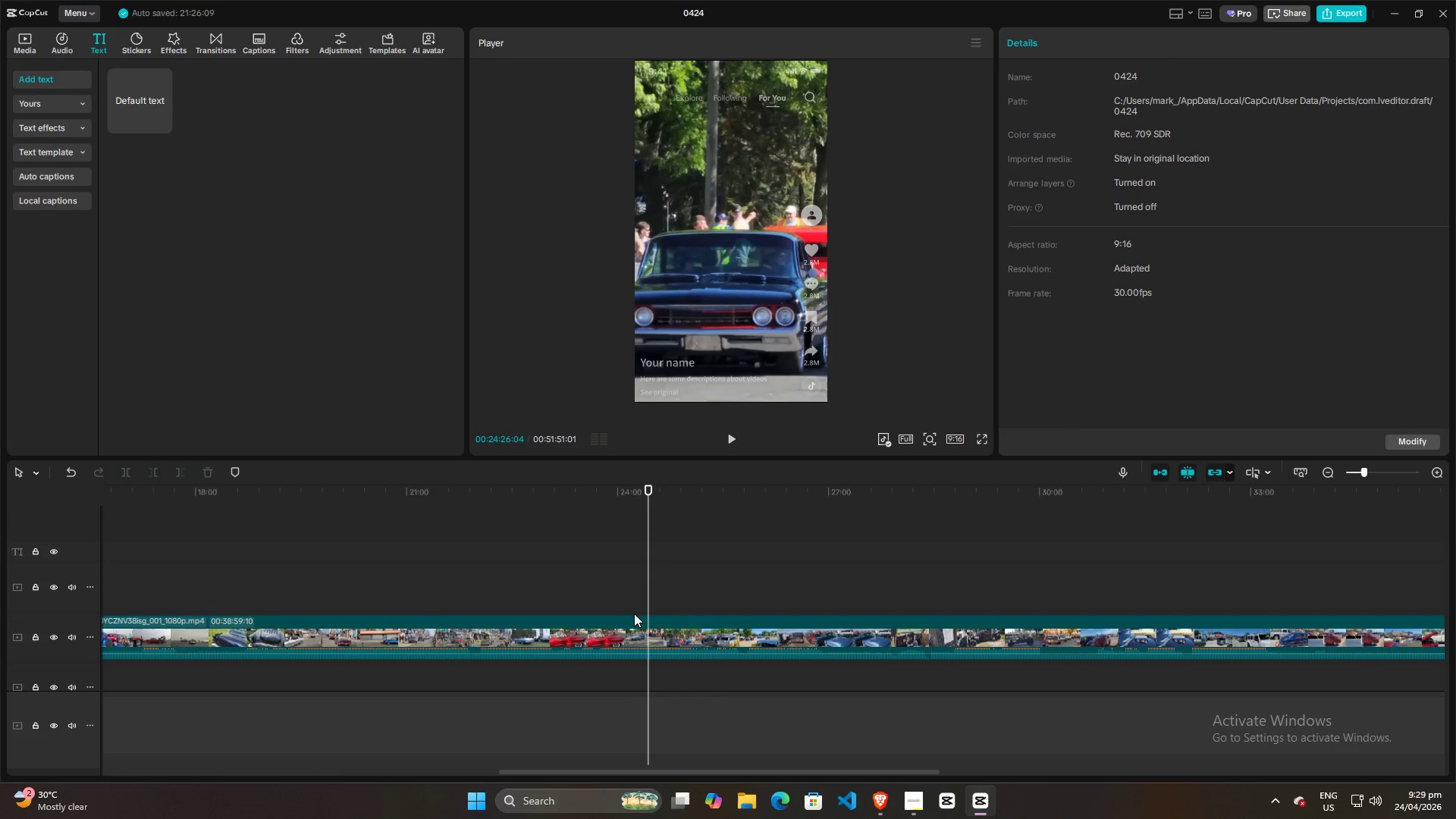 
key(ArrowRight)
 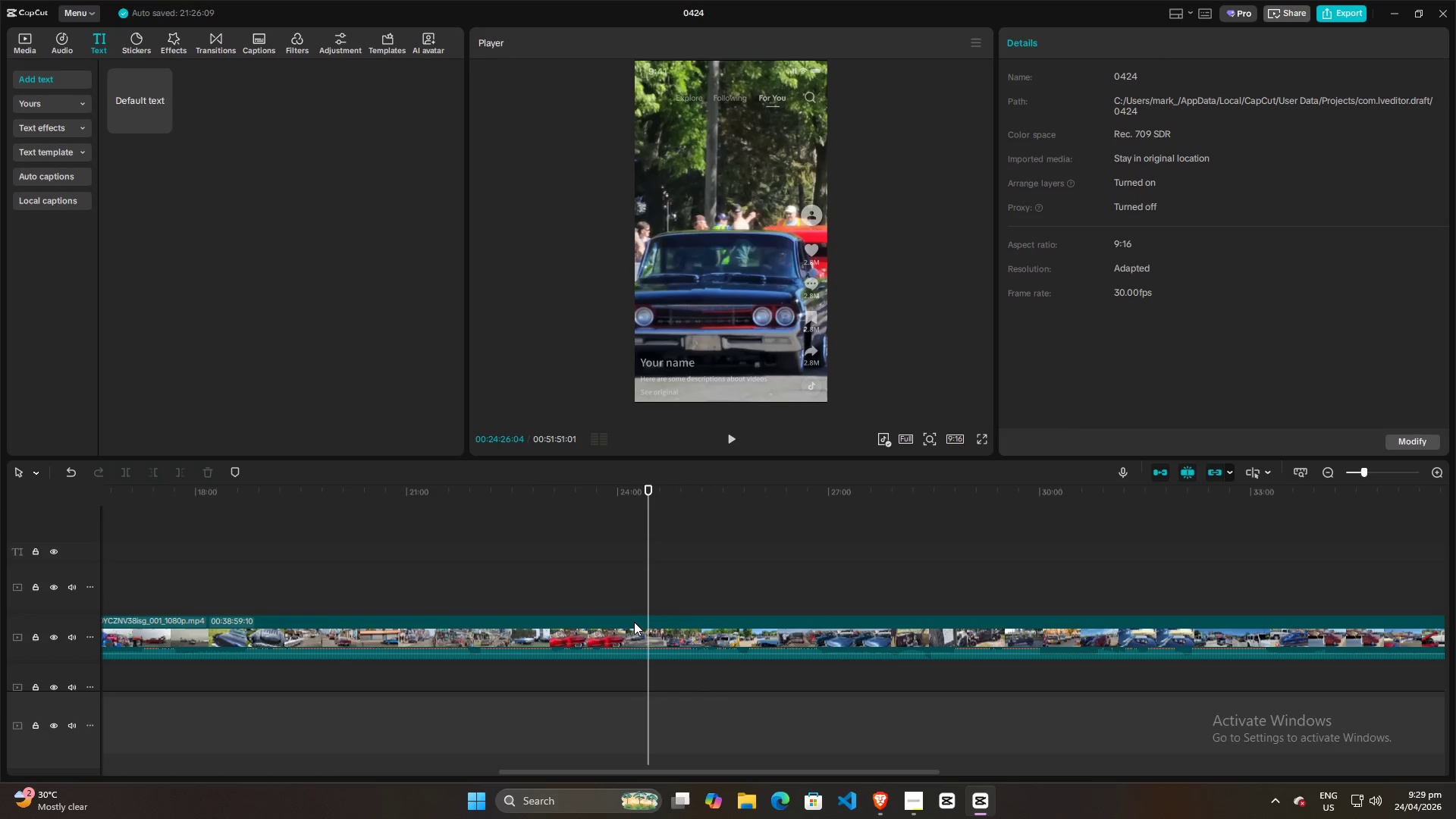 
left_click([634, 625])
 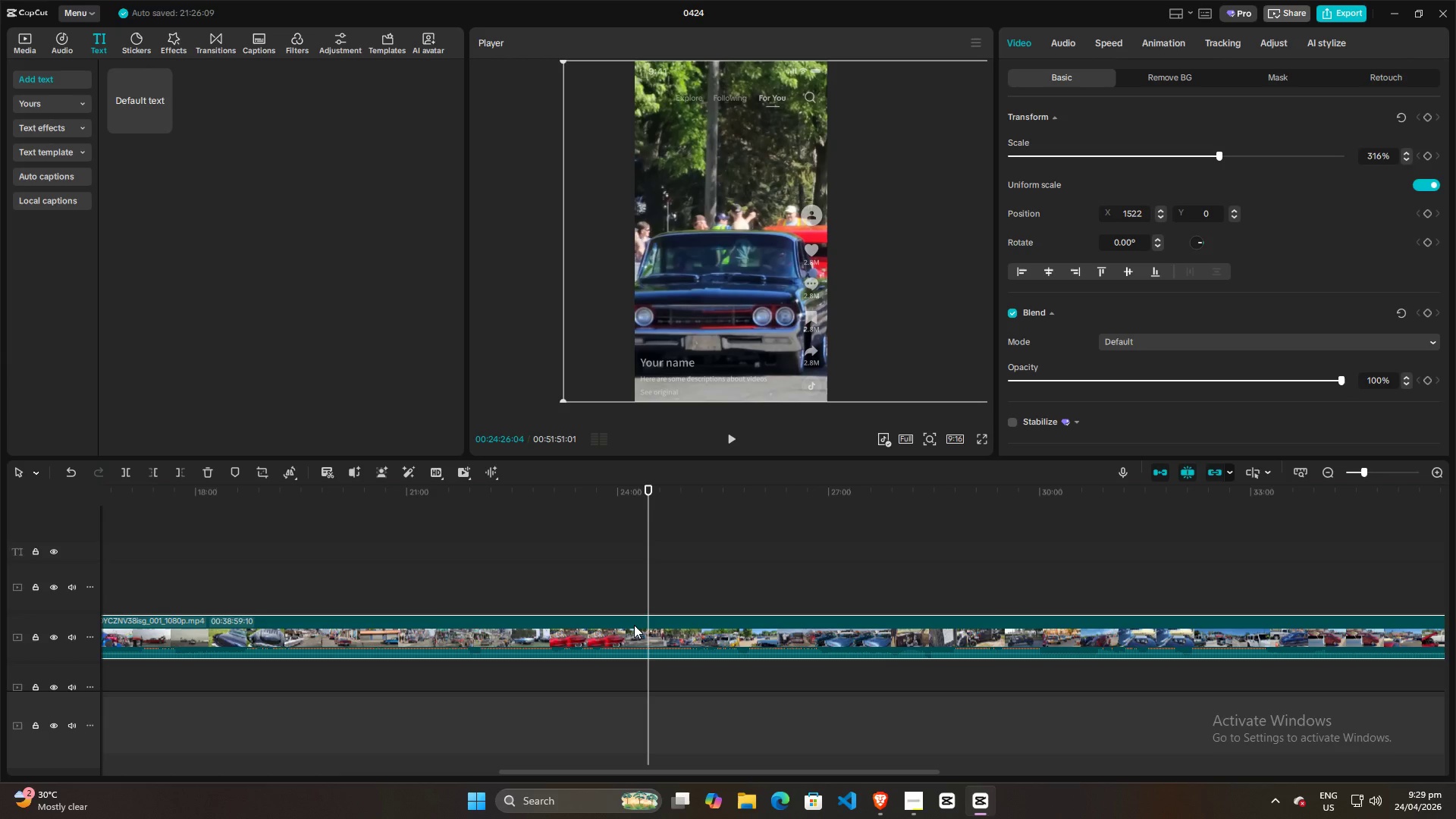 
key(Control+B)
 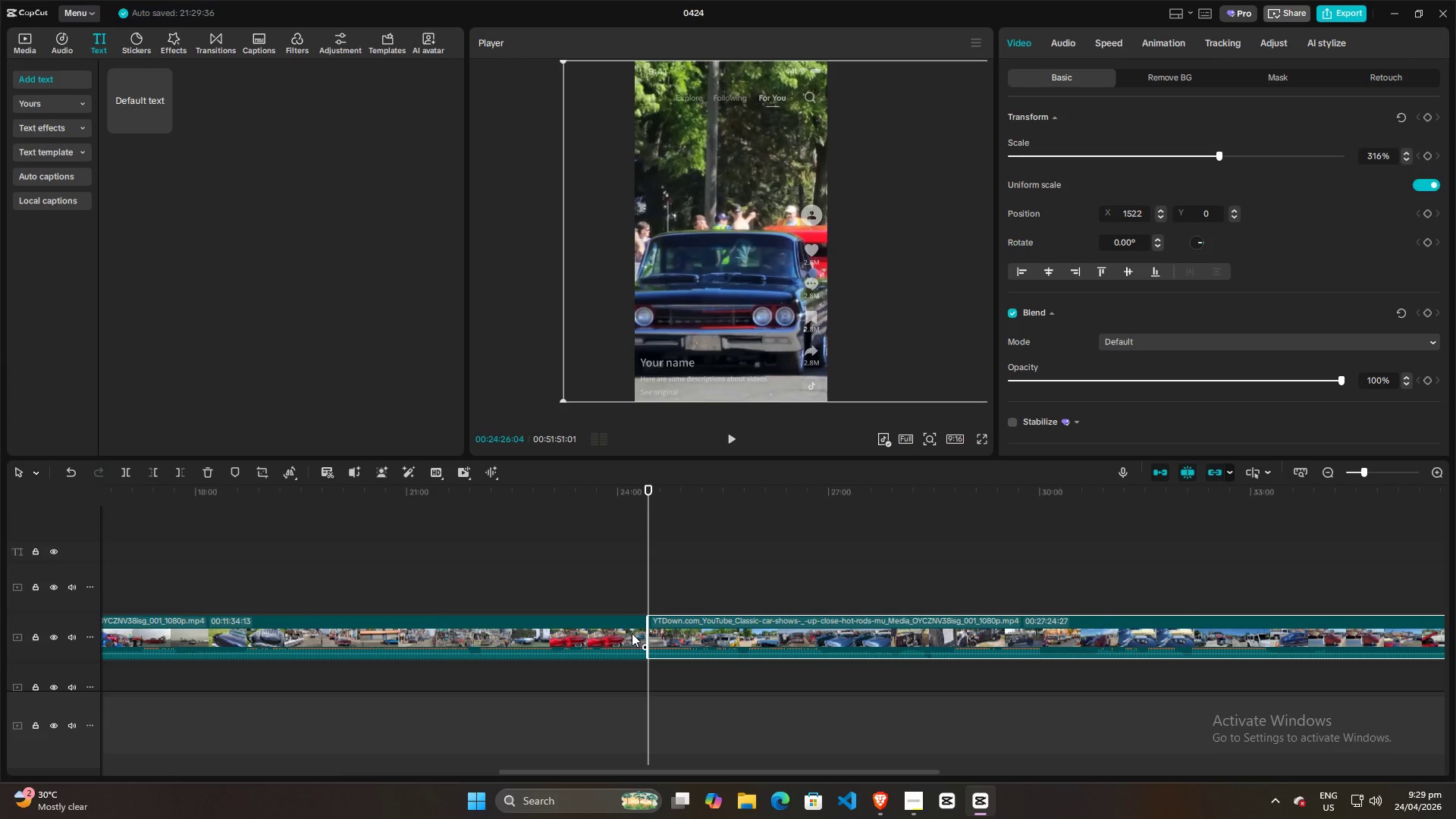 
left_click([632, 633])
 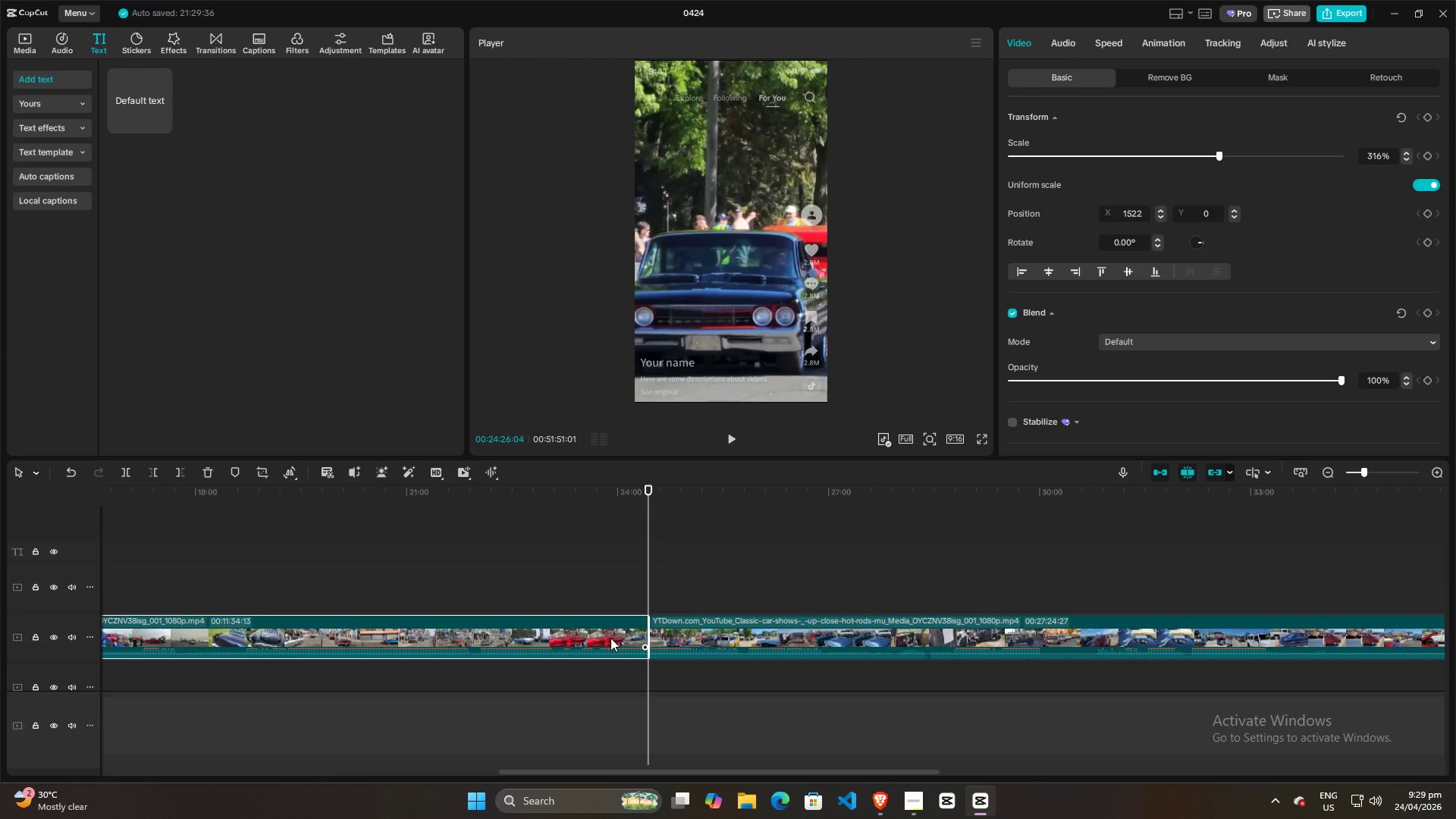 
key(Q)
 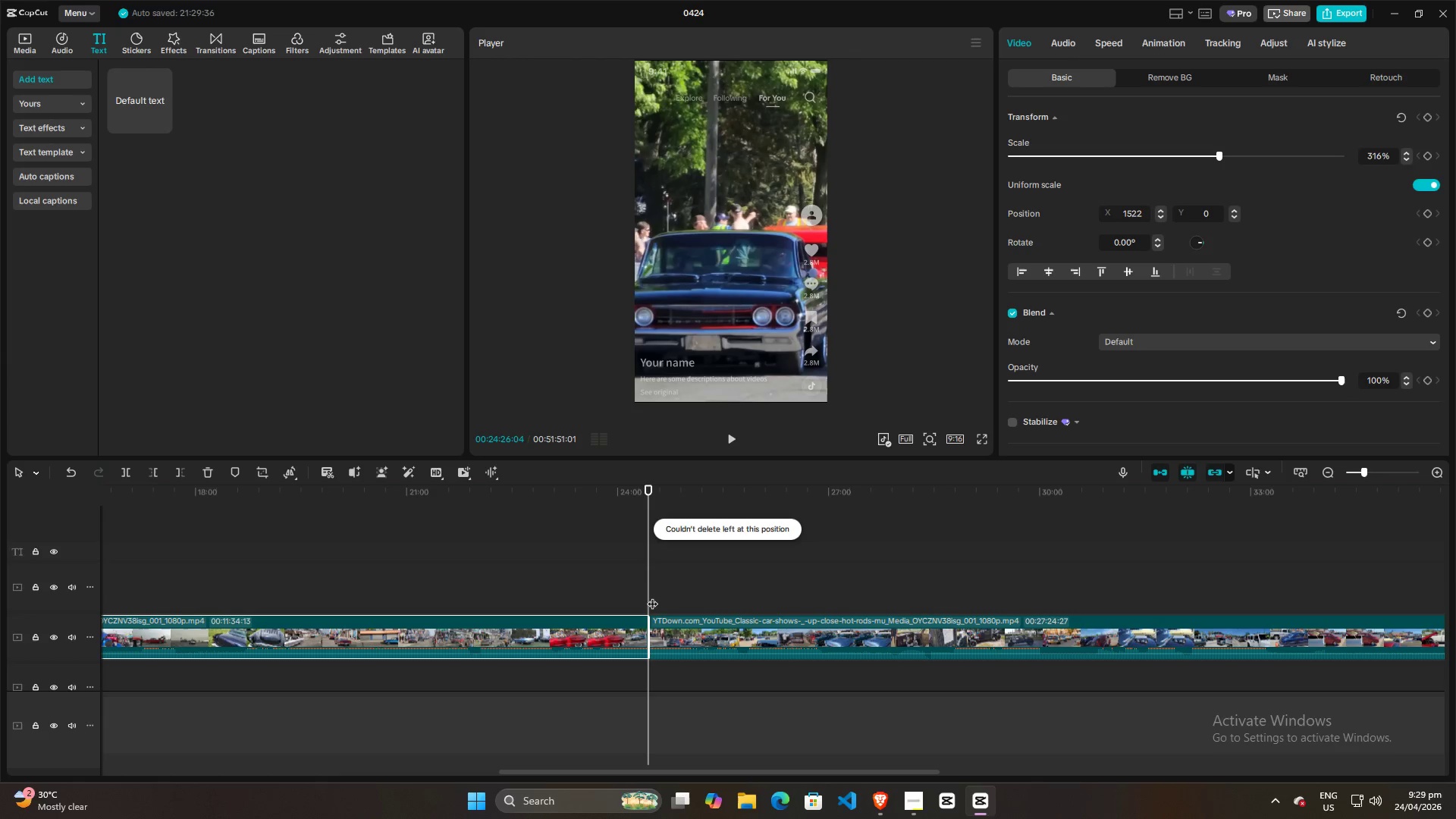 
left_click_drag(start_coordinate=[648, 582], to_coordinate=[670, 588])
 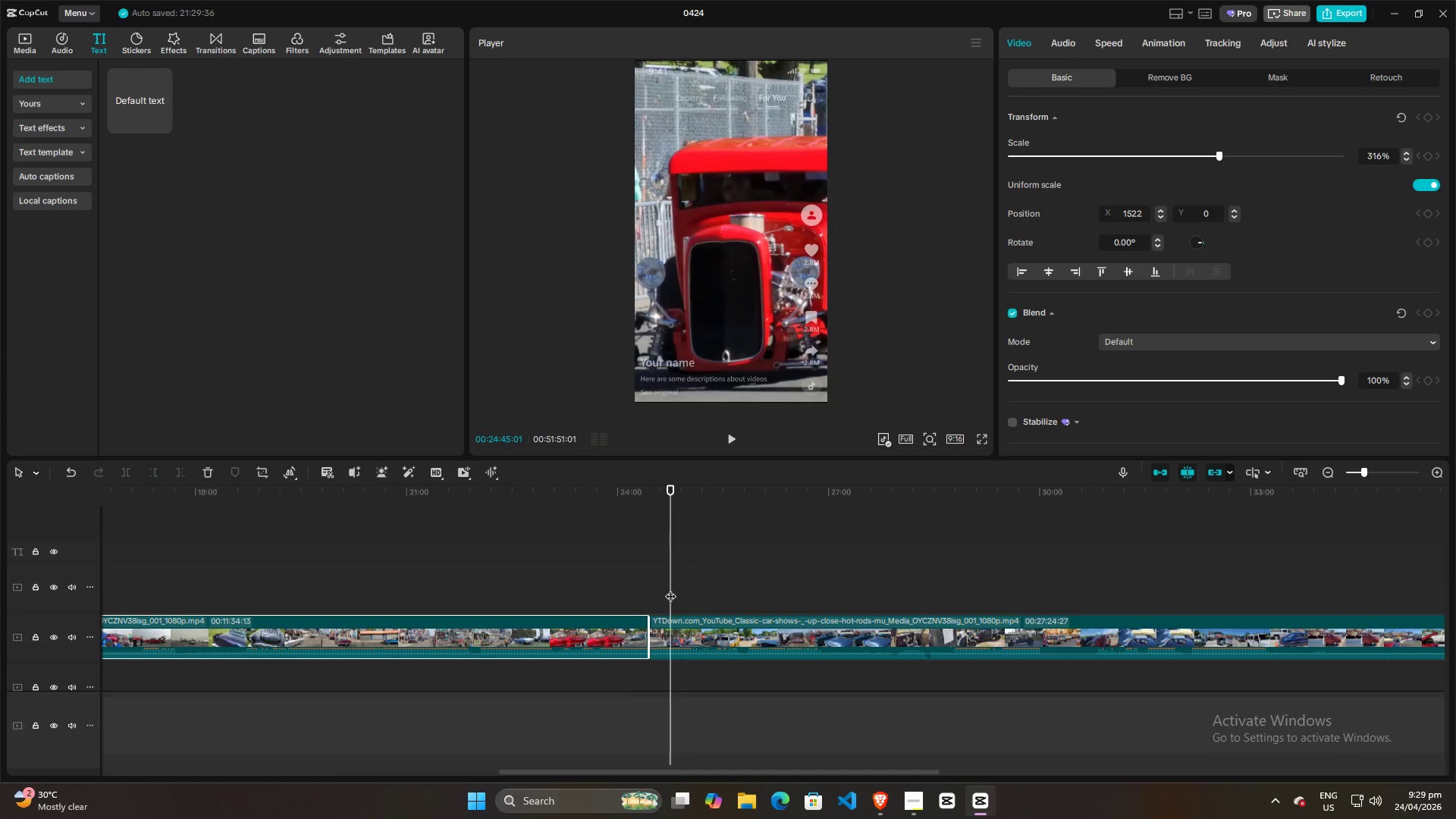 
key(ArrowRight)
 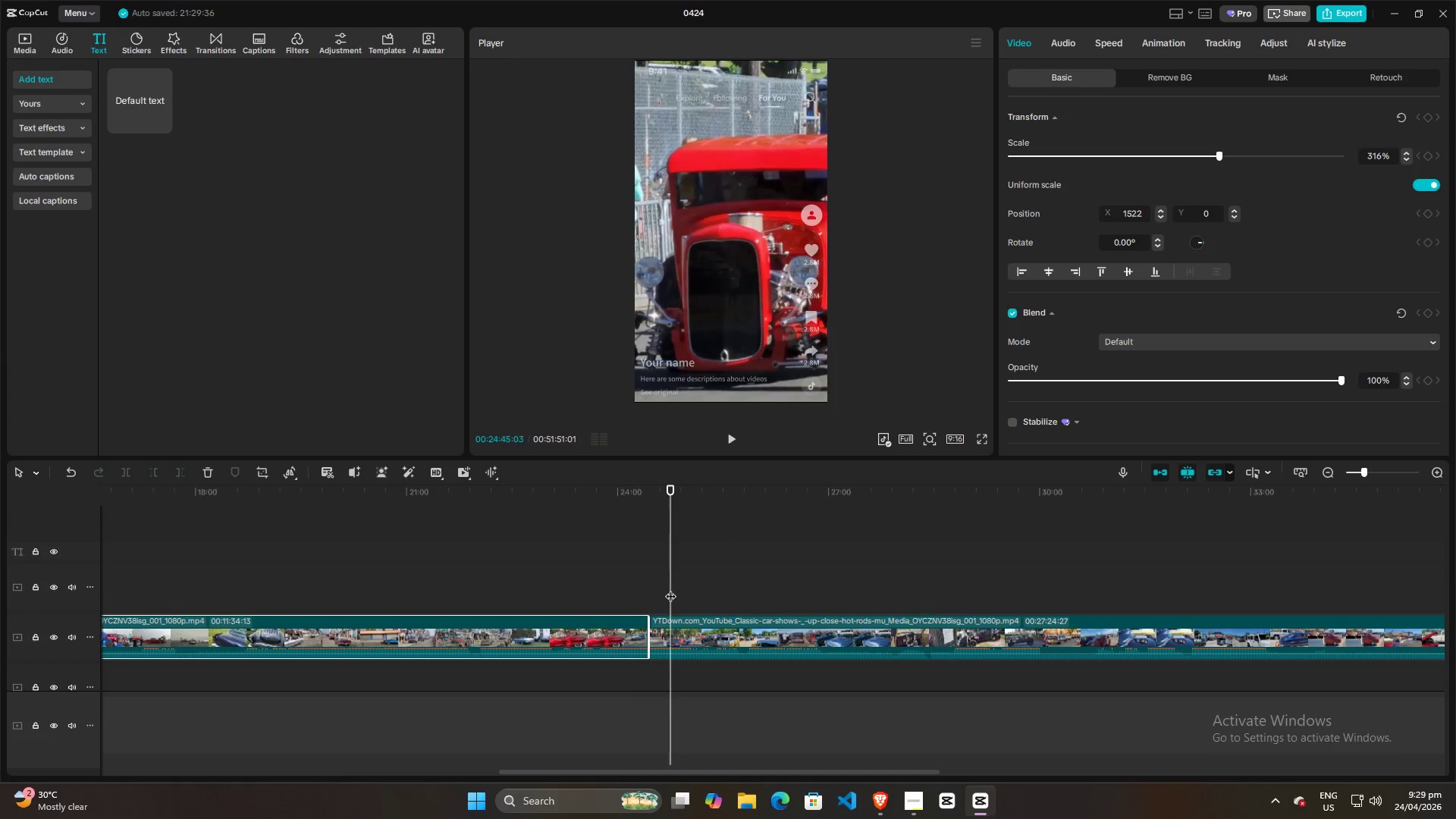 
key(ArrowRight)
 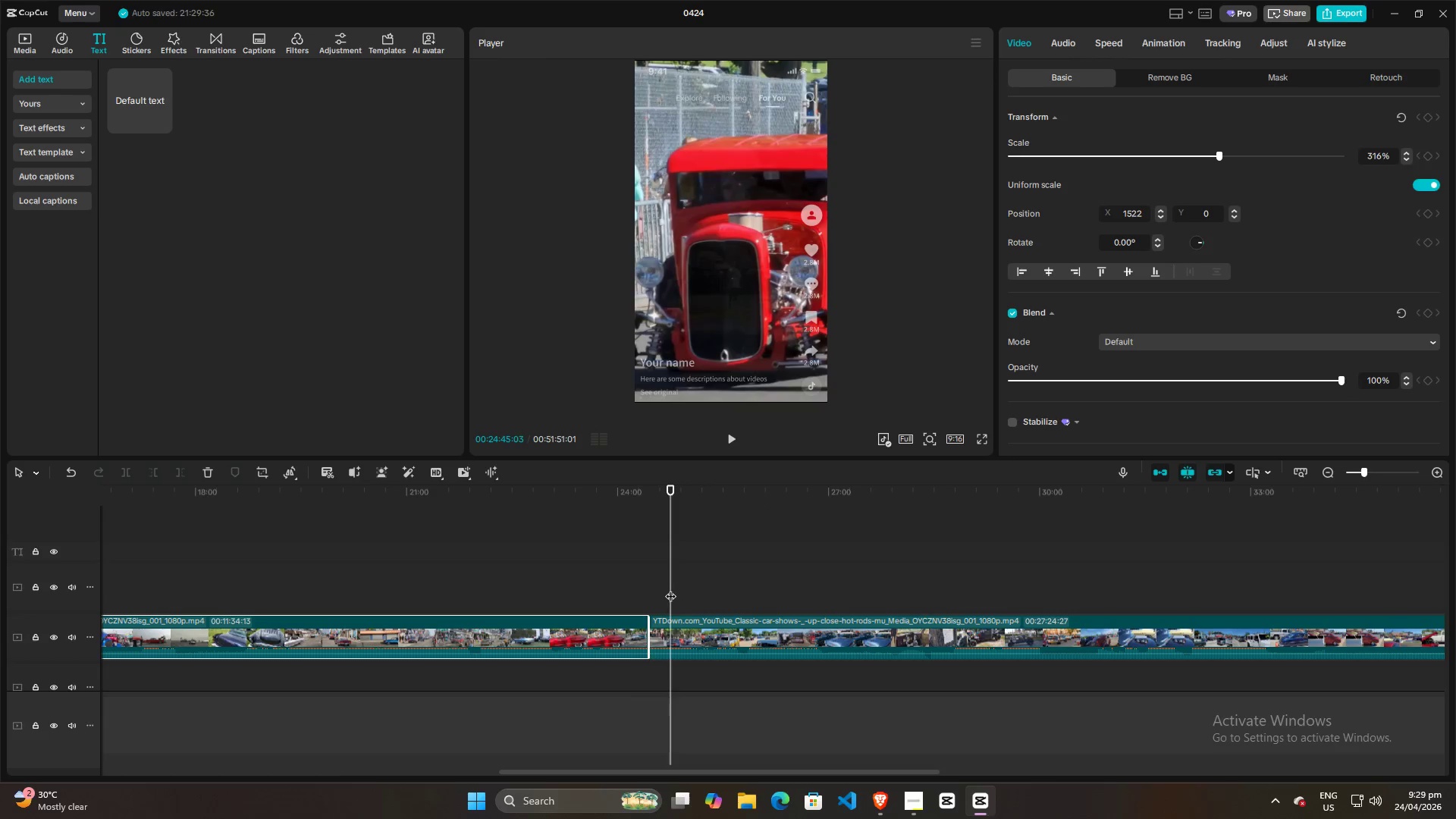 
key(ArrowRight)
 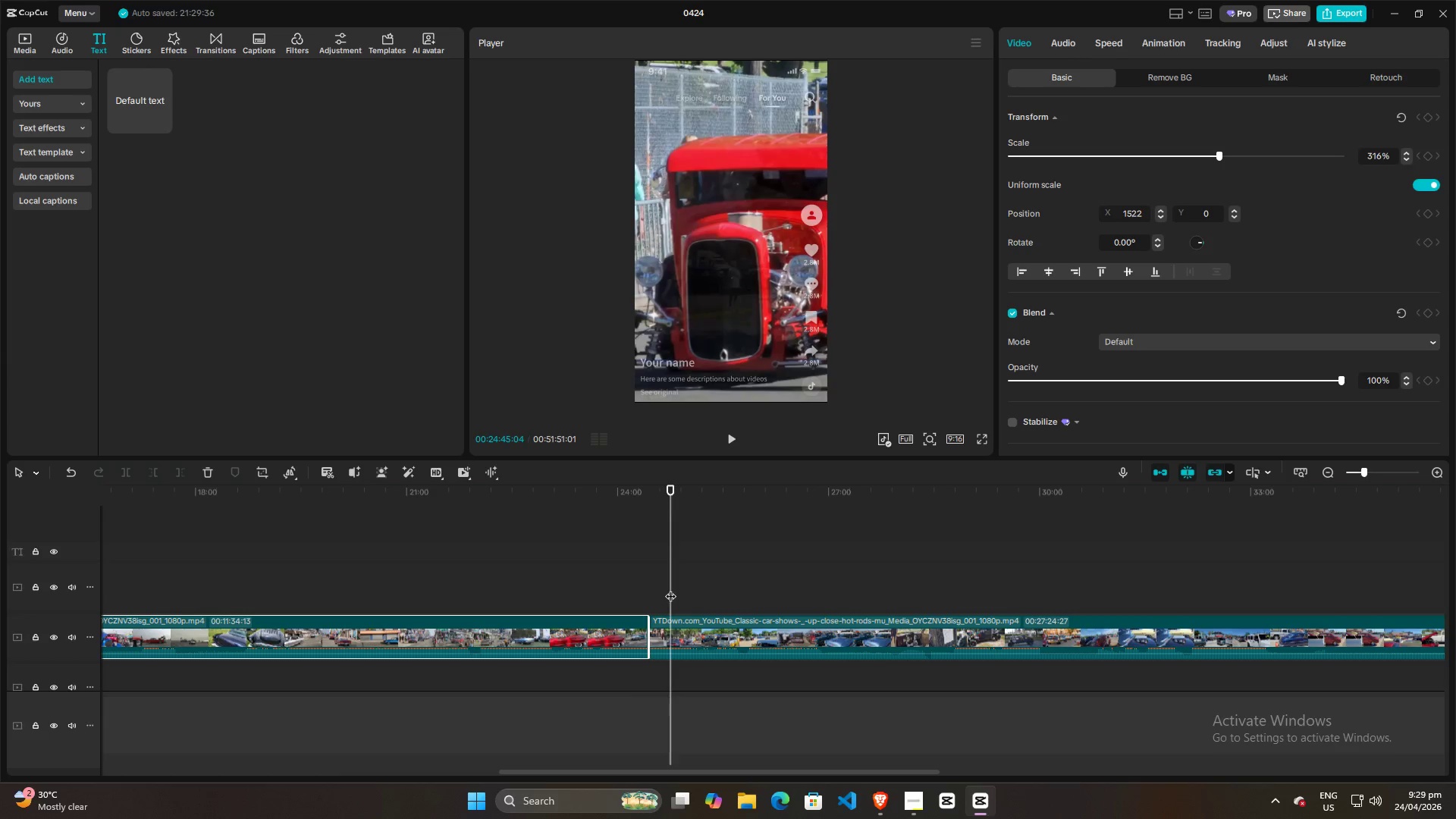 
key(ArrowRight)
 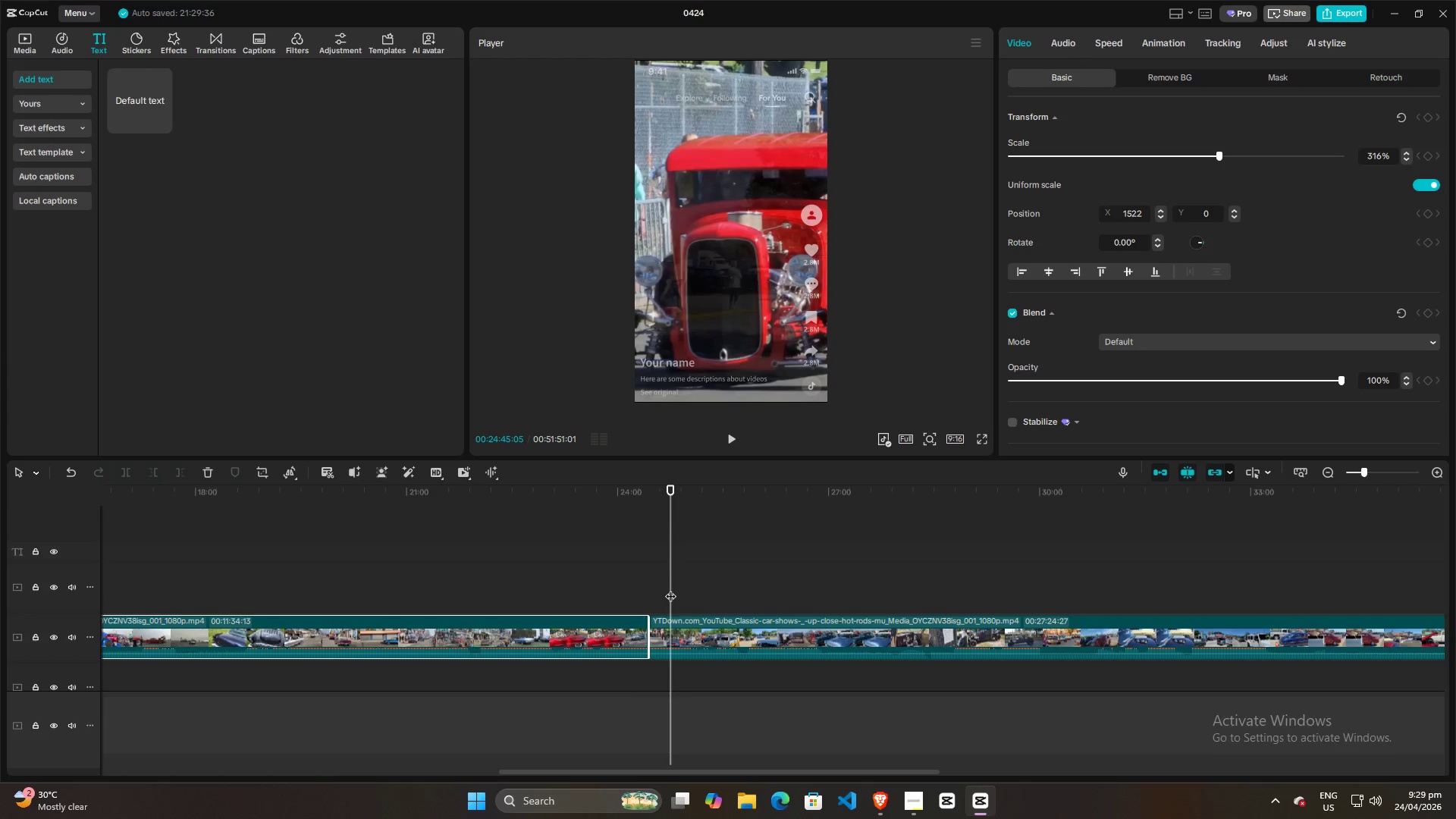 
key(ArrowLeft)
 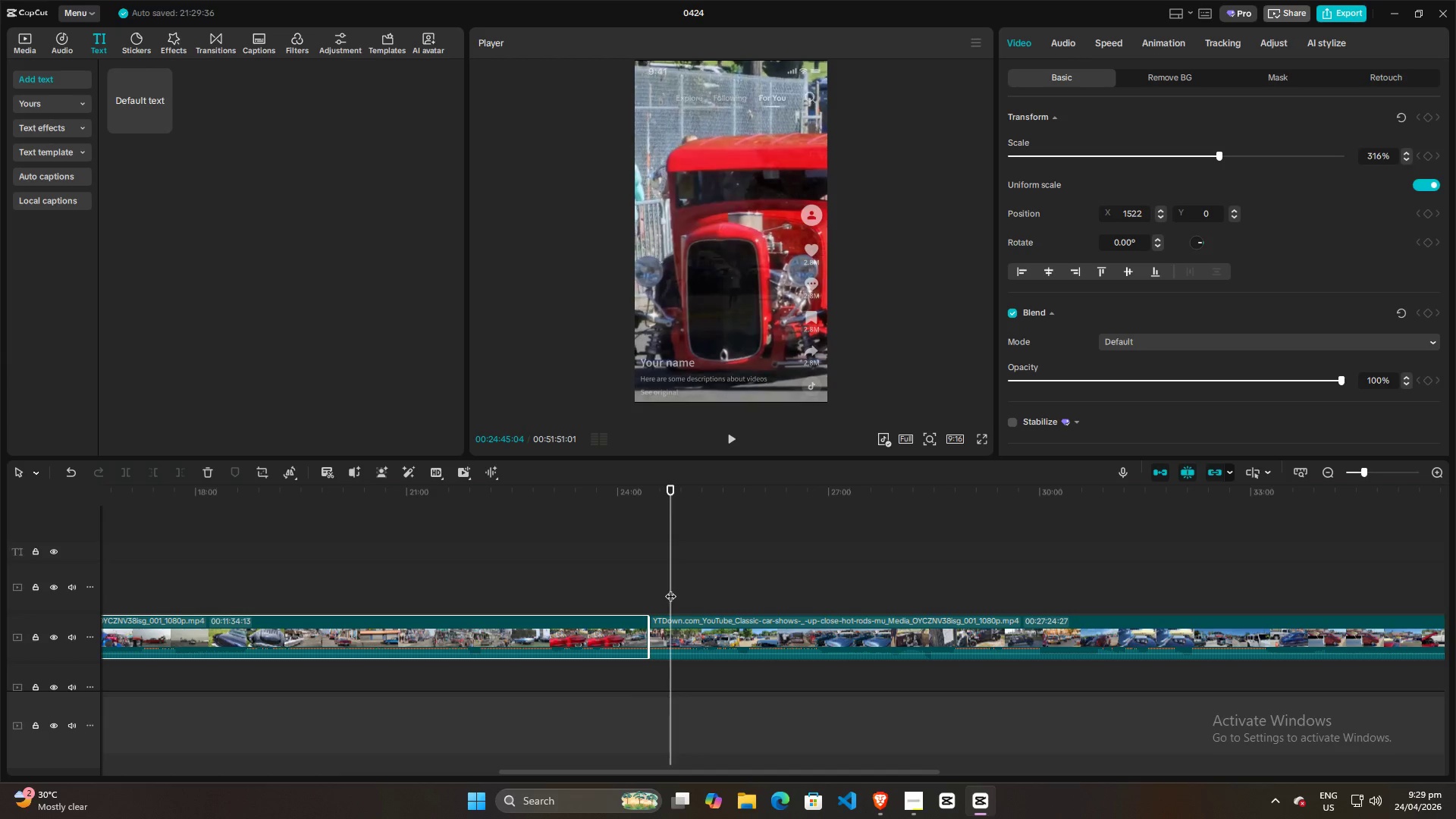 
key(ArrowLeft)
 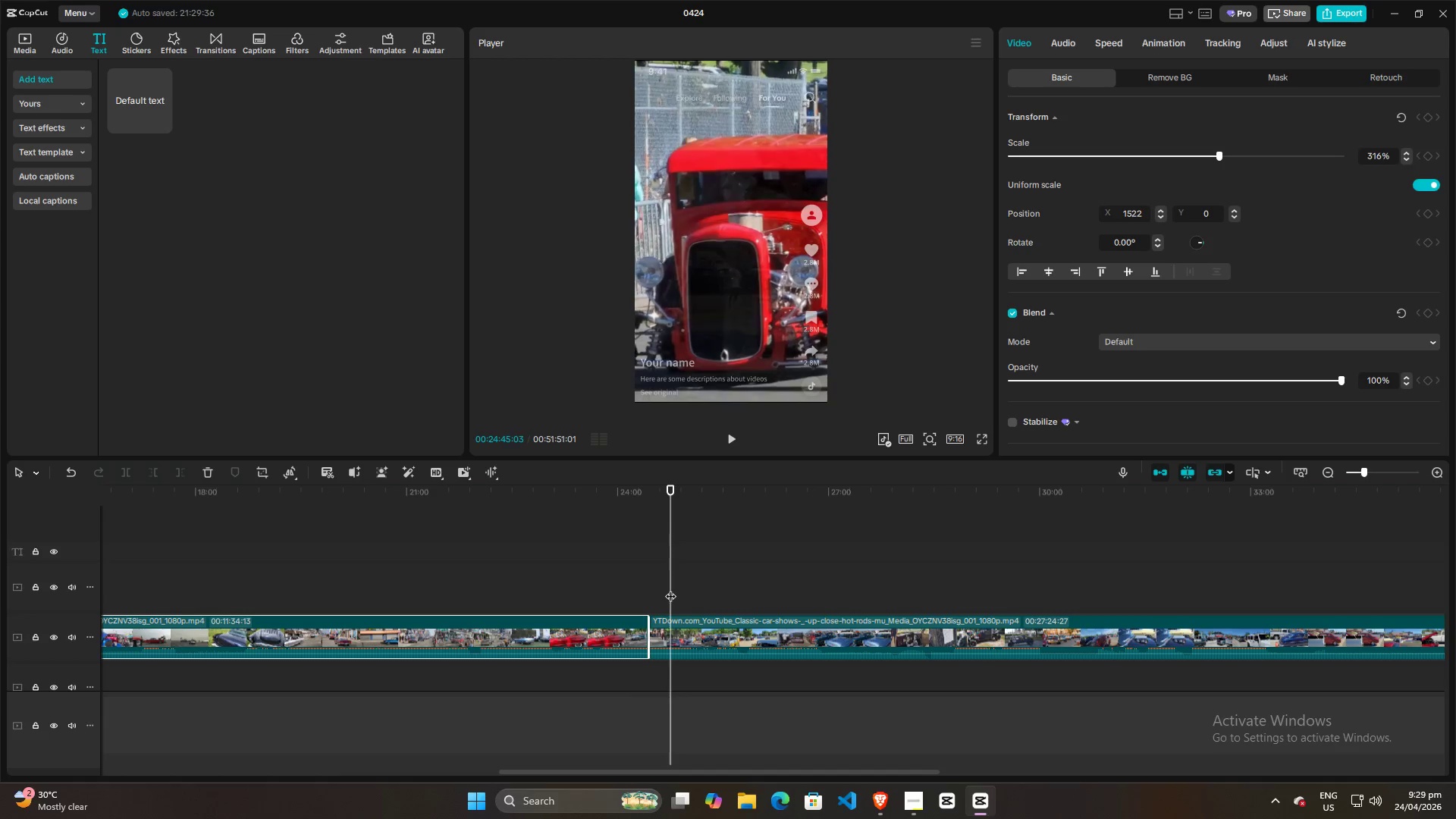 
key(ArrowLeft)
 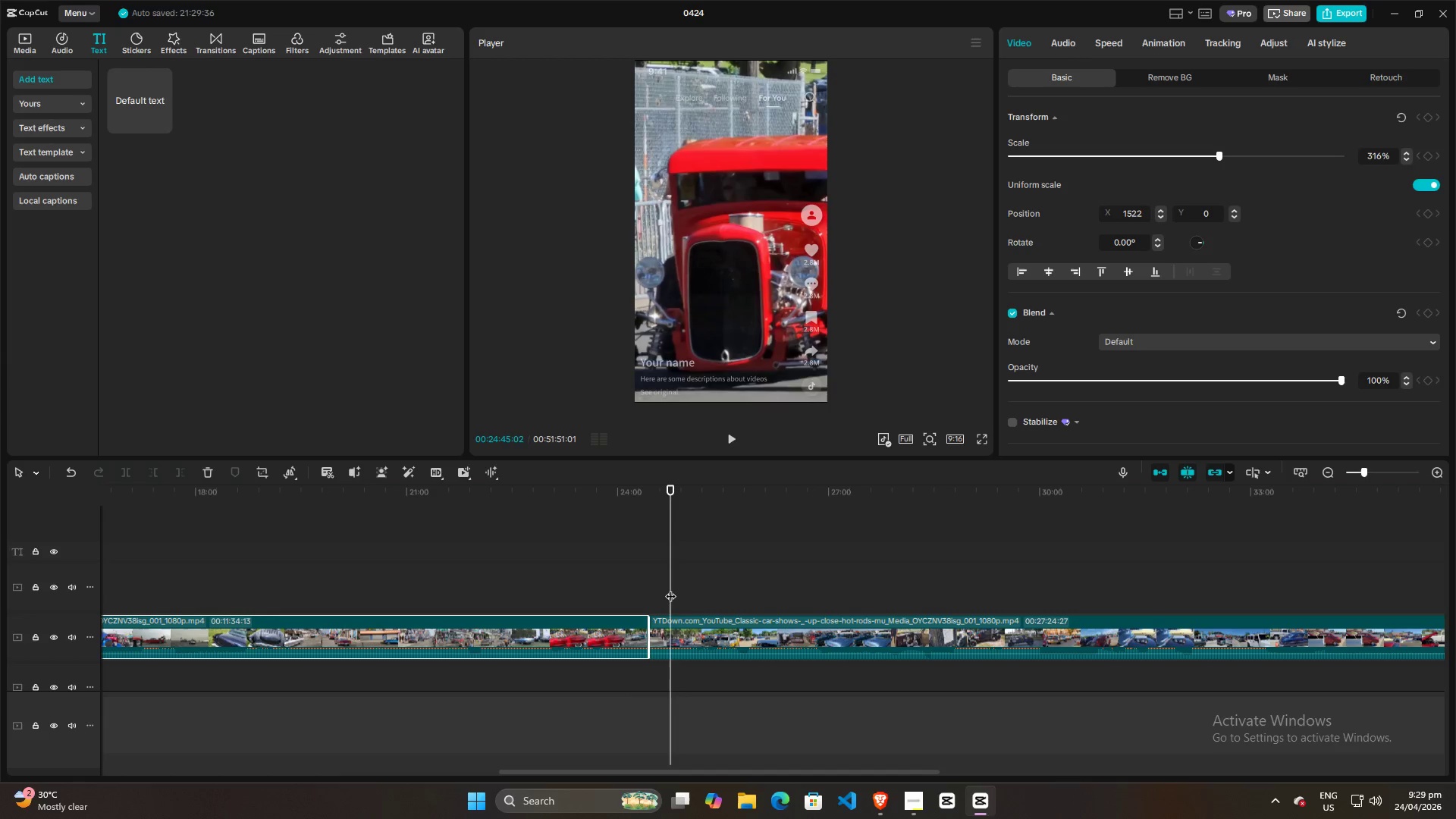 
key(ArrowLeft)
 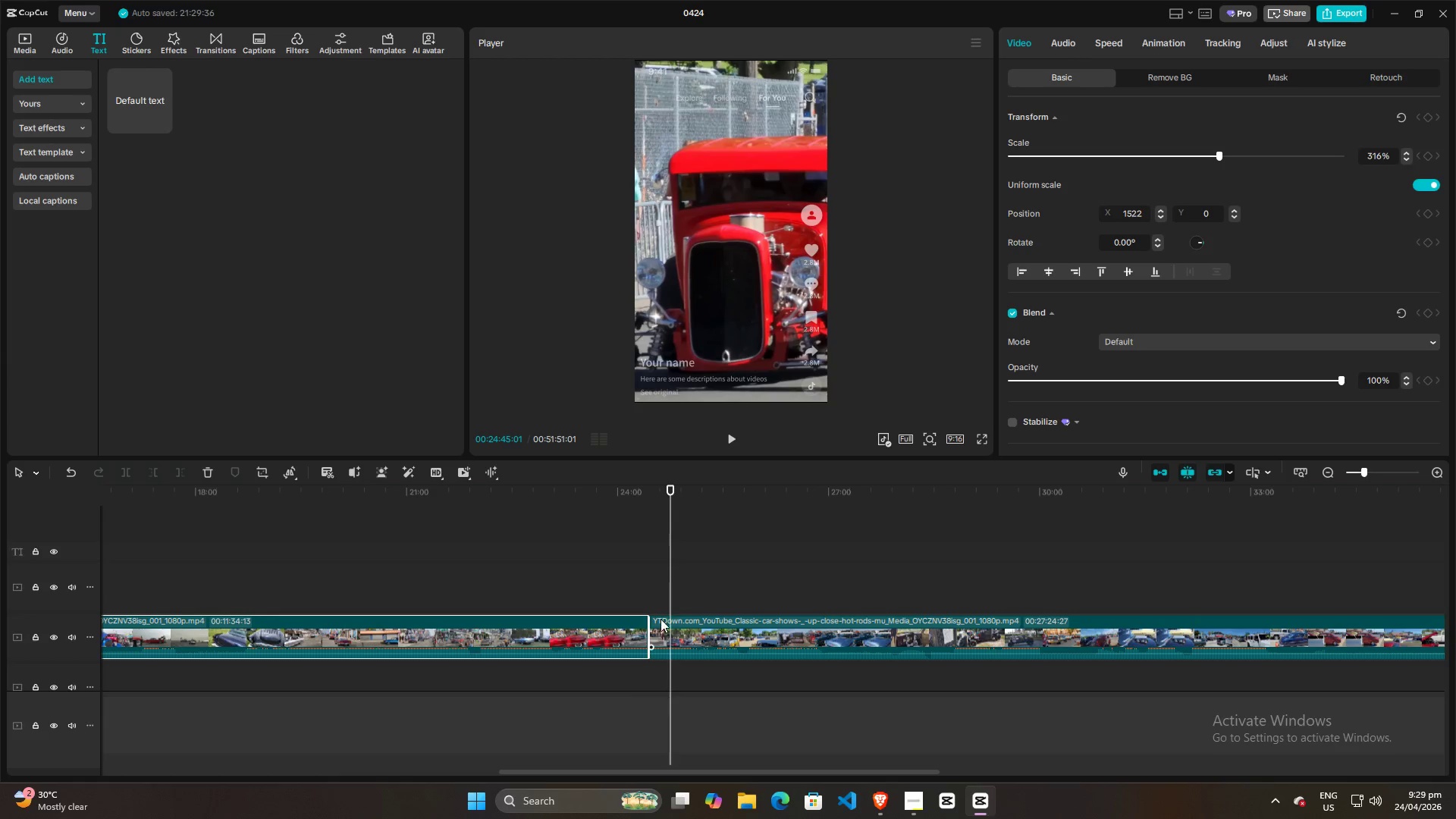 
left_click([660, 621])
 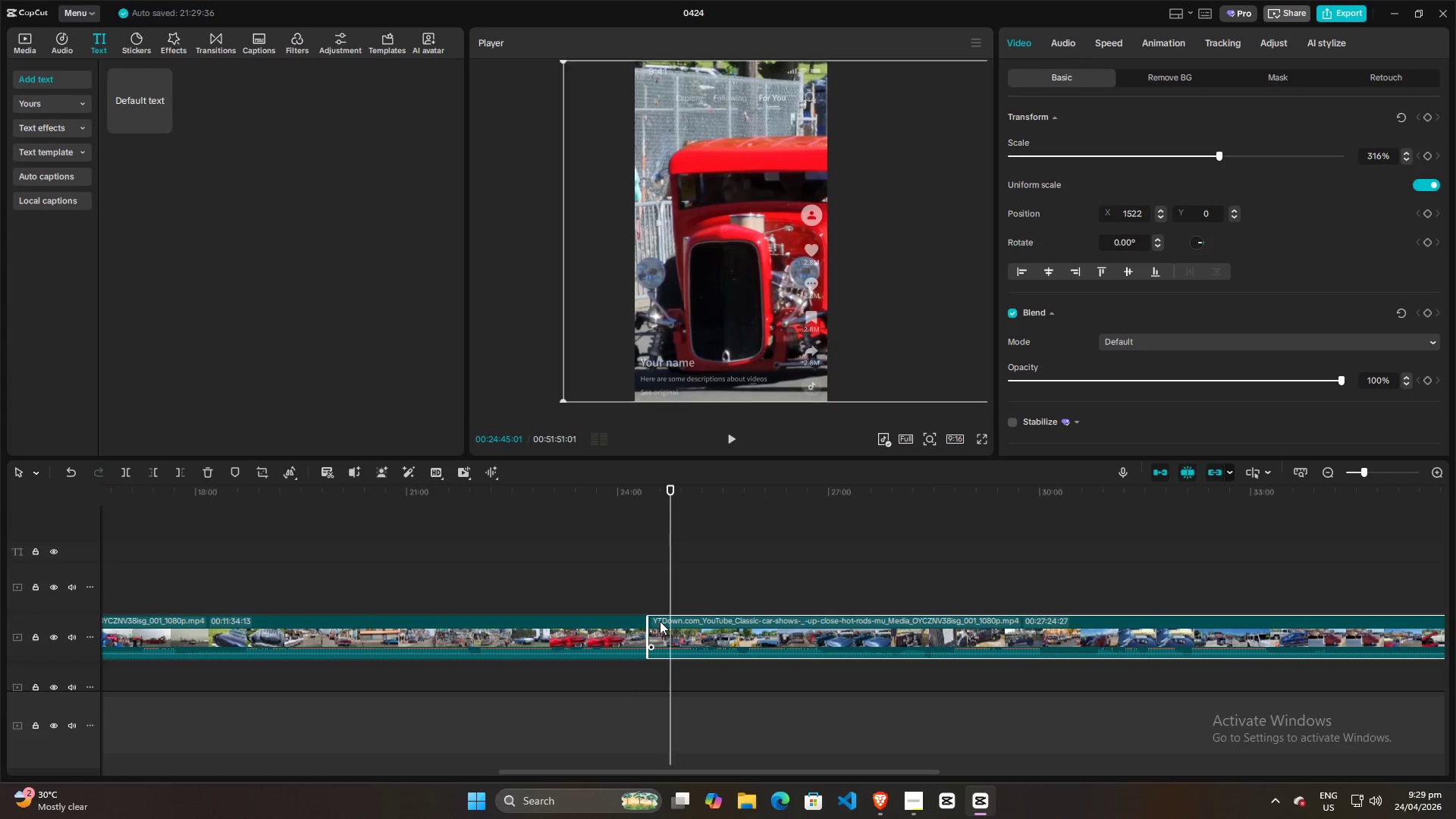 
key(Control+B)
 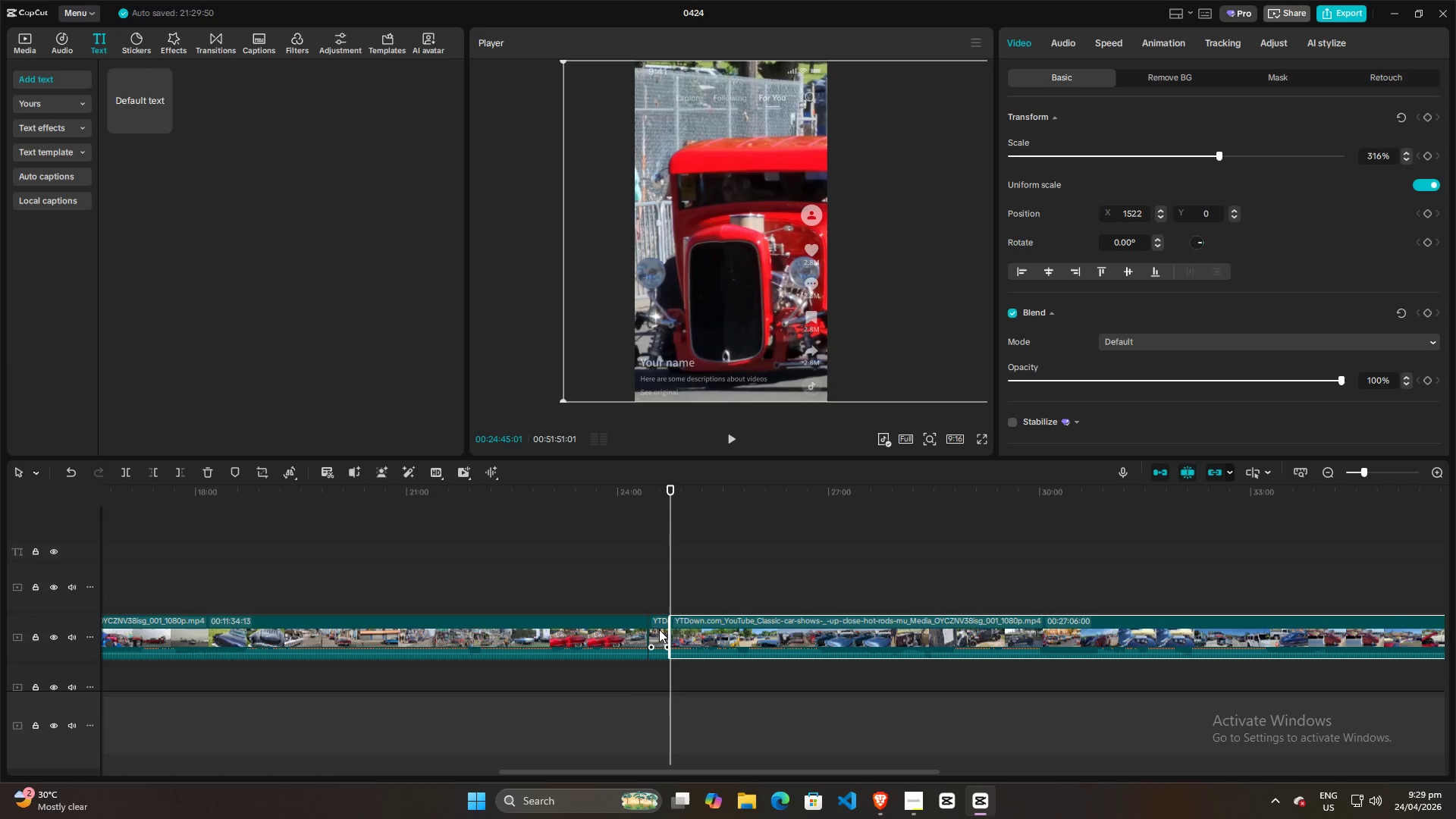 
left_click_drag(start_coordinate=[659, 629], to_coordinate=[200, 642])
 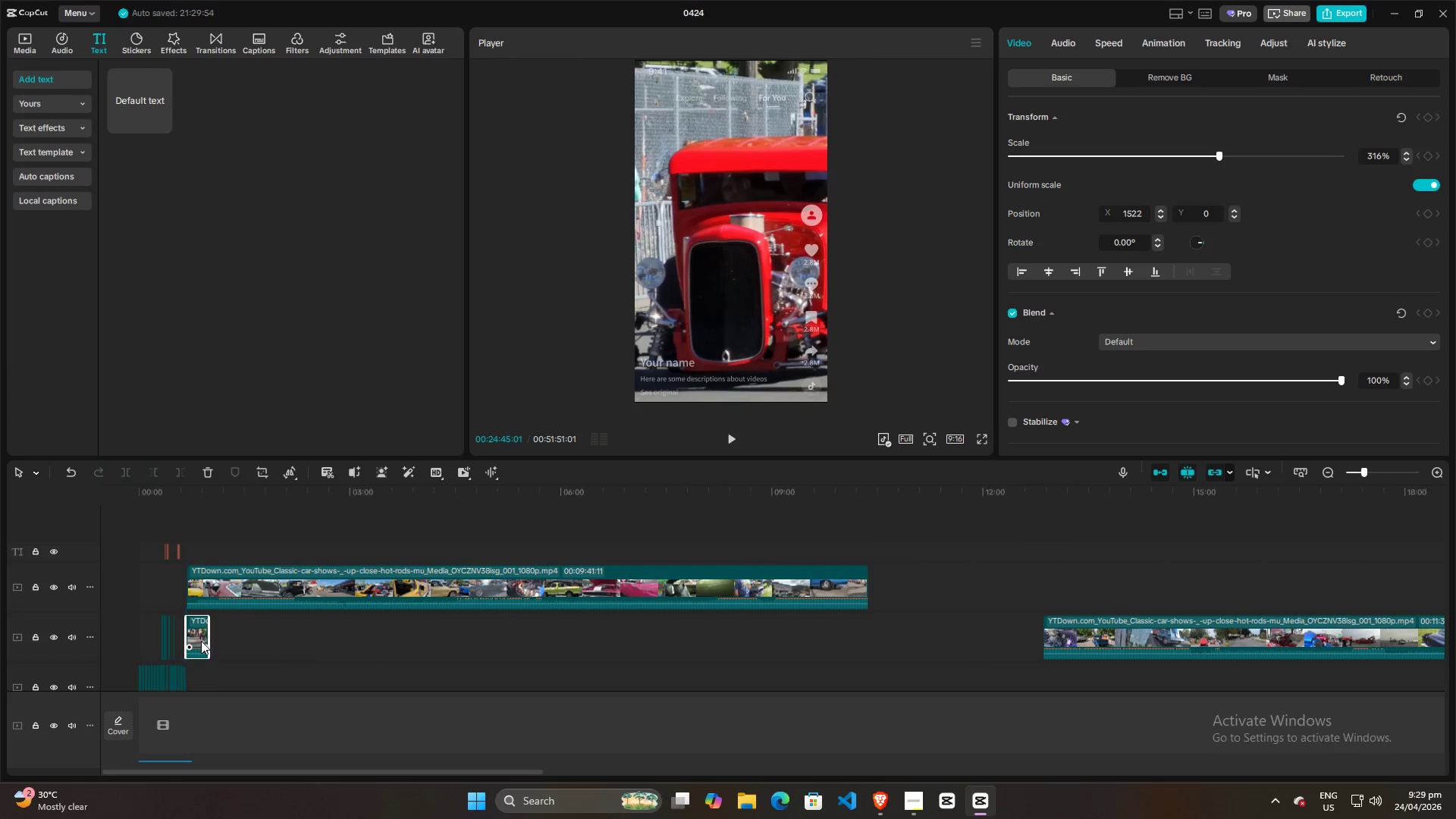 
hold_key(key=ControlLeft, duration=0.7)
 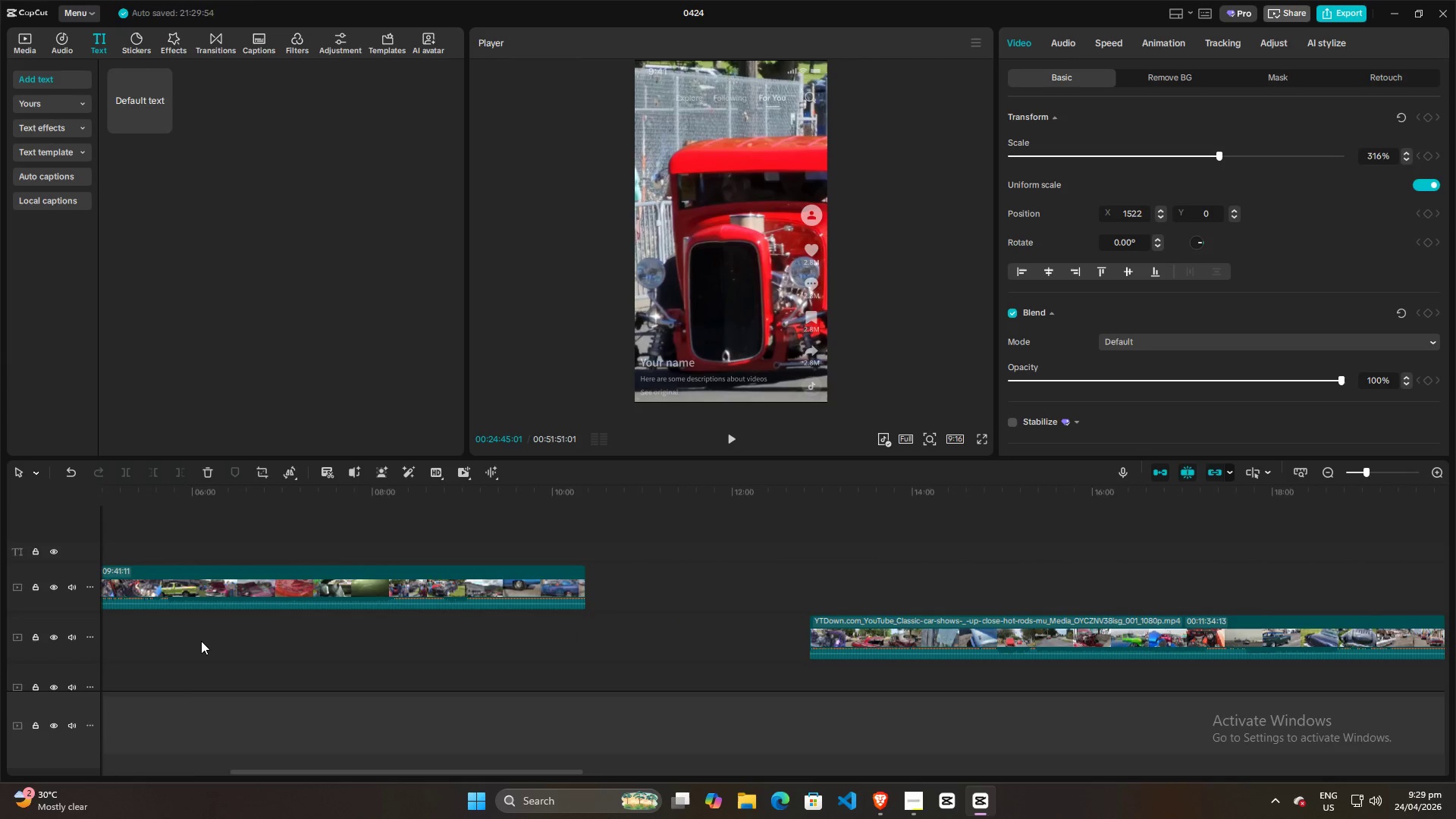 
hold_key(key=ControlLeft, duration=0.8)
 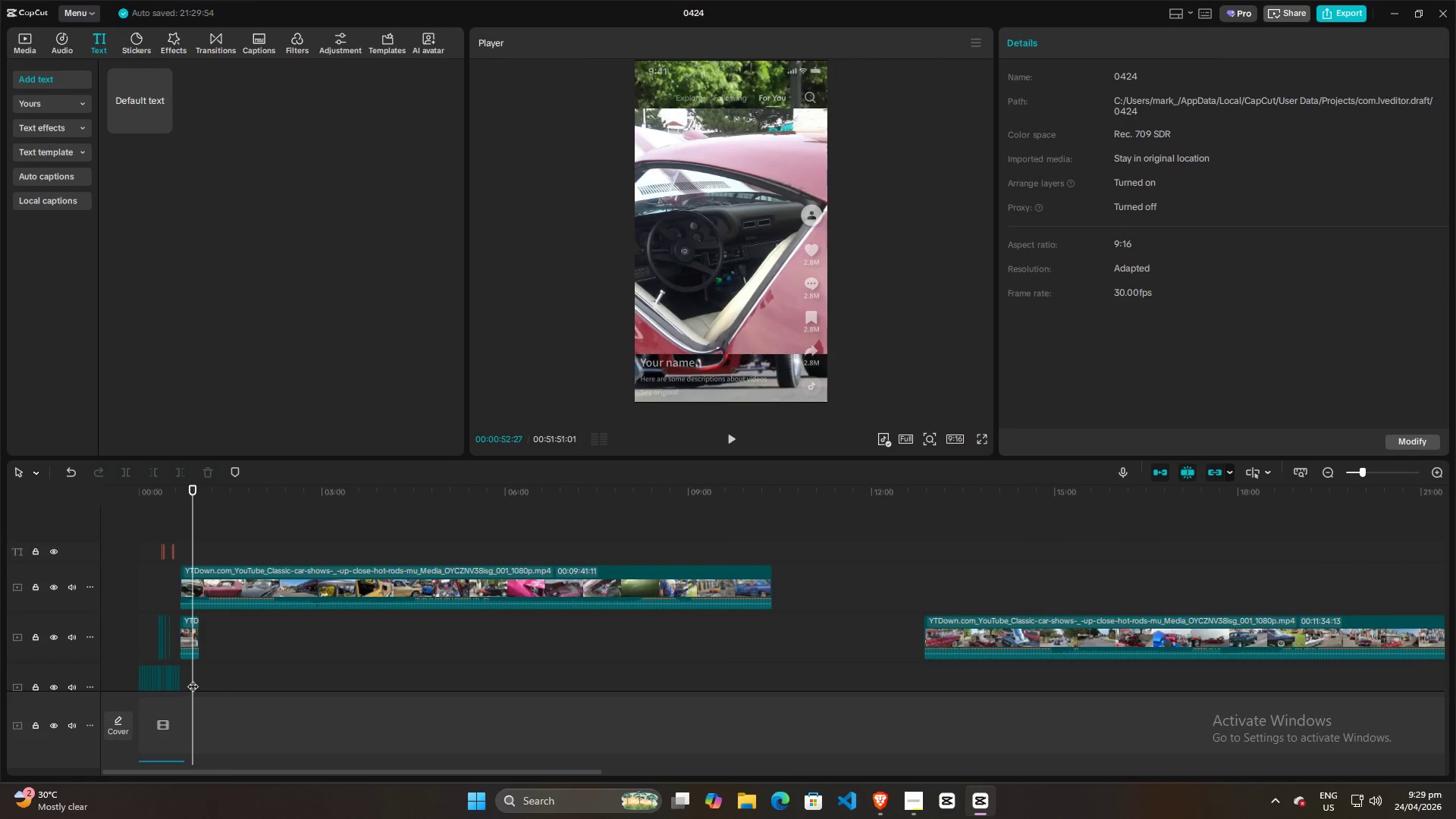 
left_click([193, 681])
 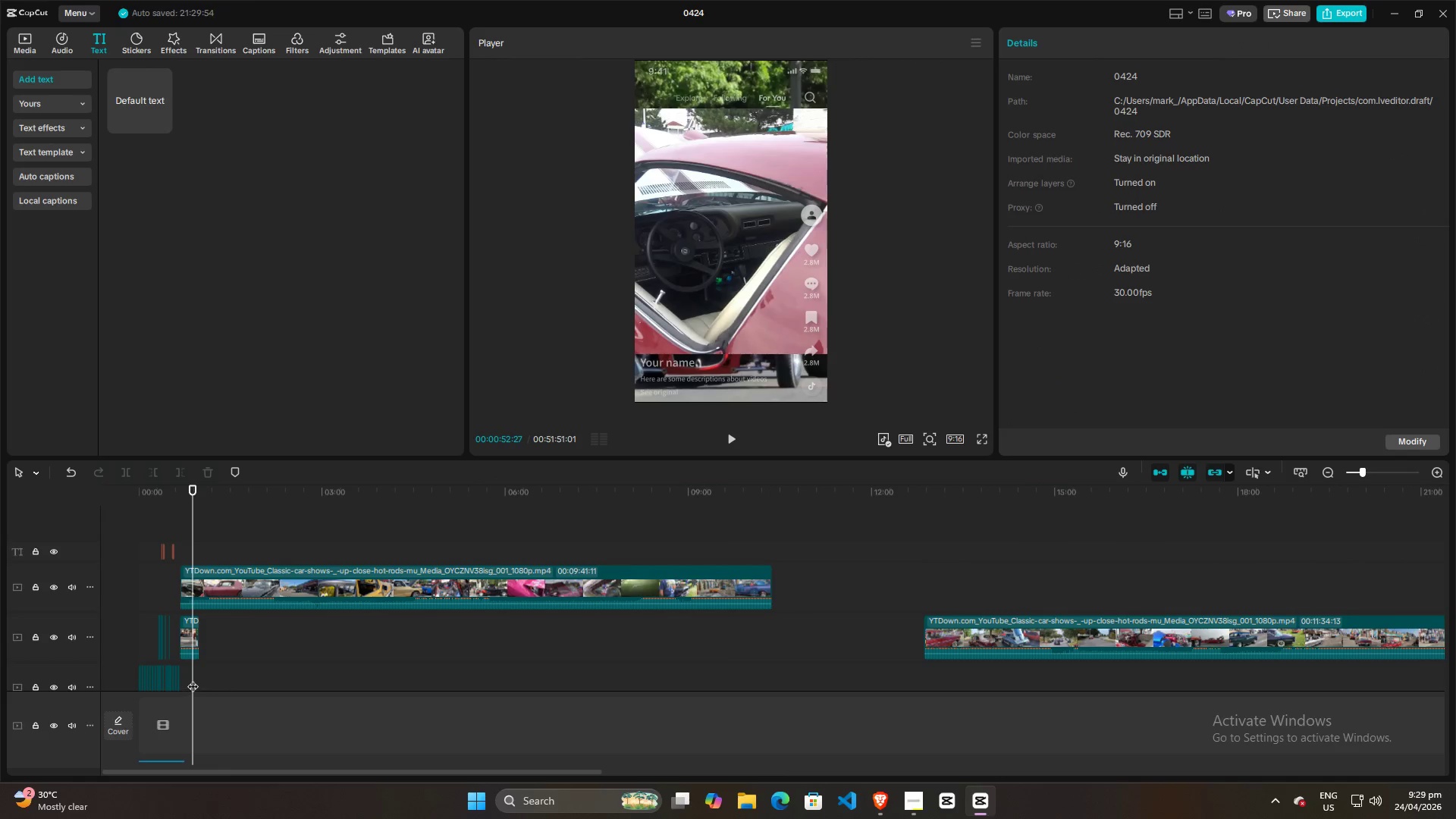 
hold_key(key=ControlLeft, duration=1.5)
 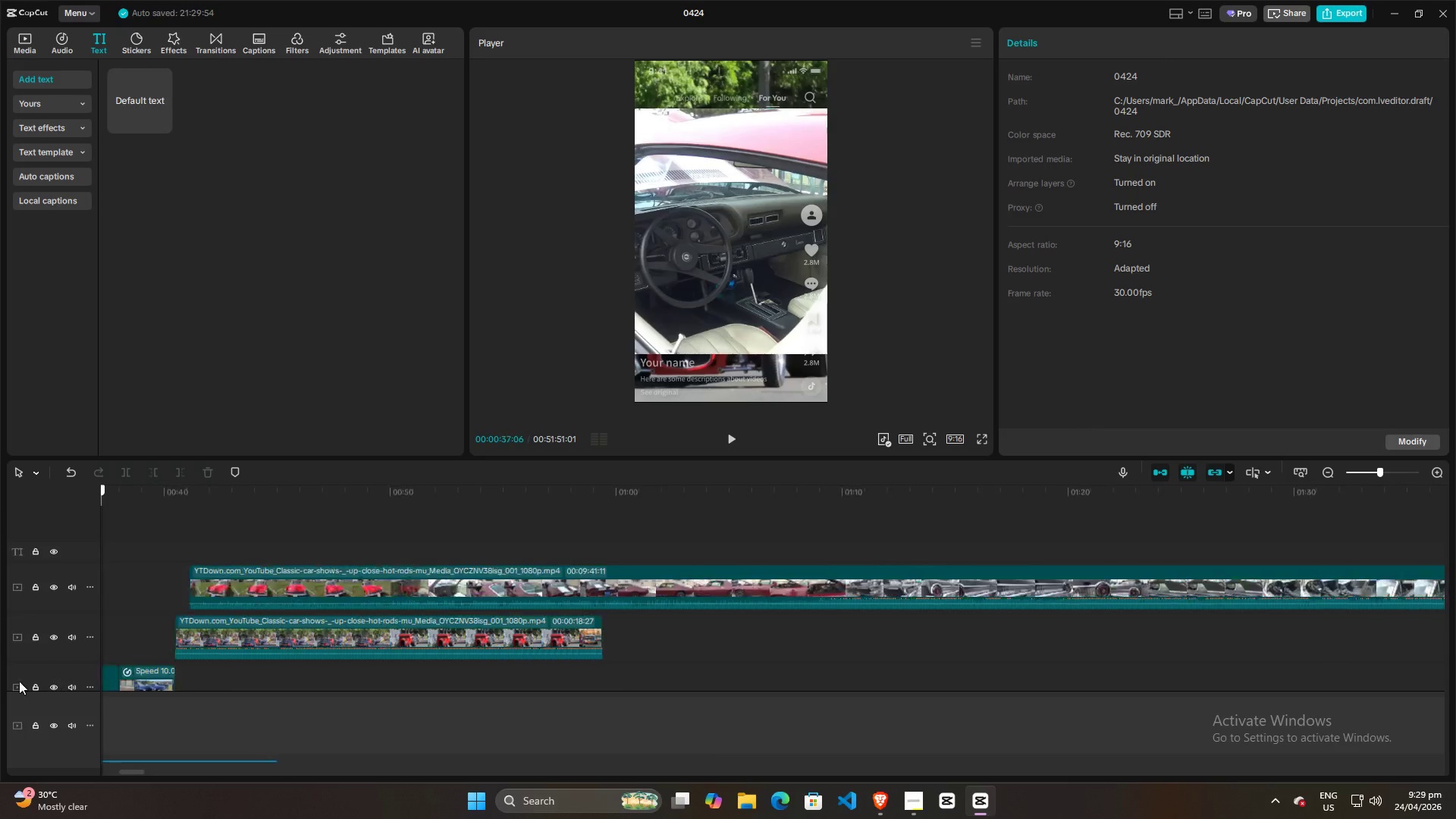 
scroll: coordinate [201, 641], scroll_direction: up, amount: 8.0
 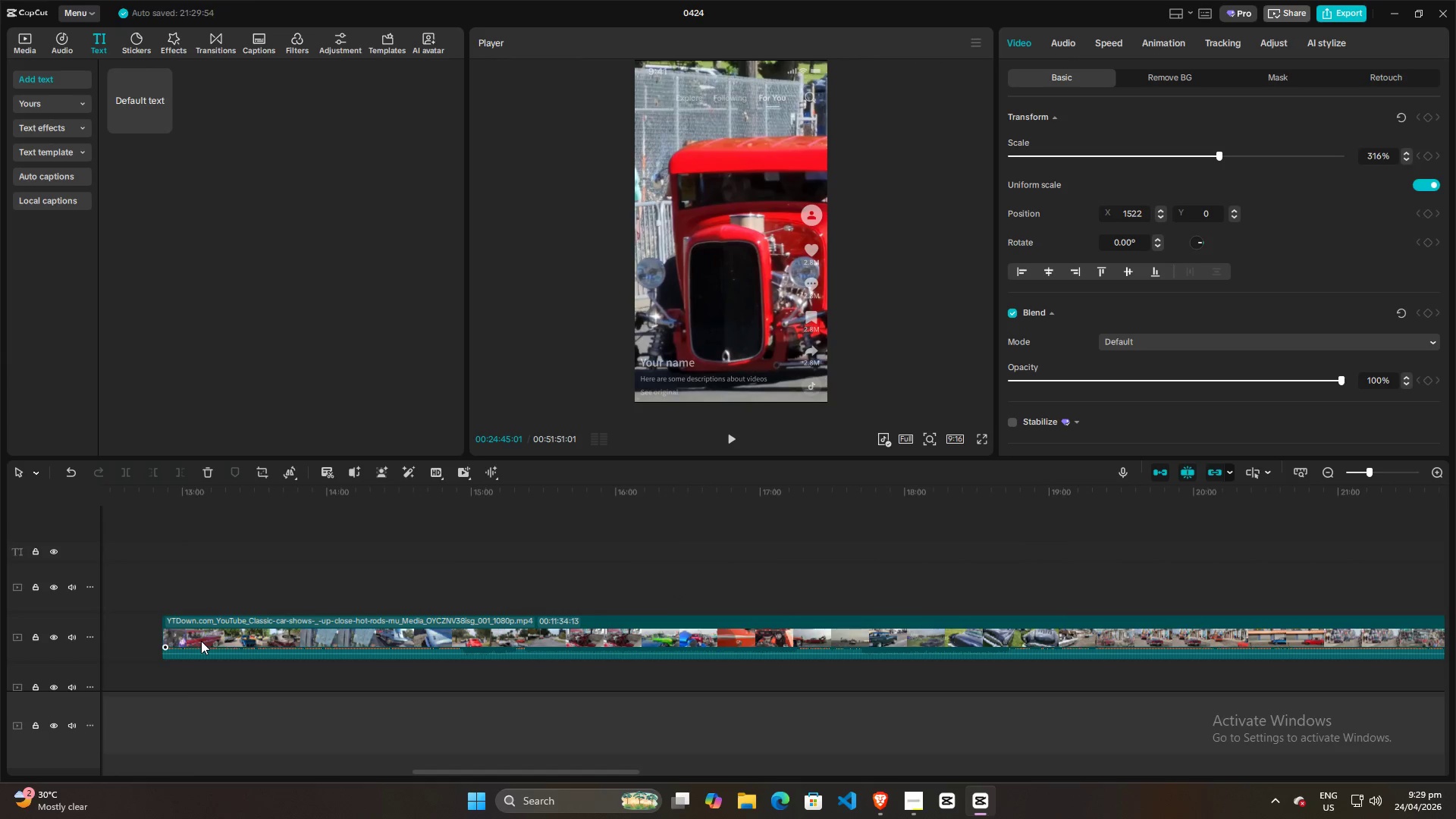 
scroll: coordinate [201, 641], scroll_direction: down, amount: 10.0
 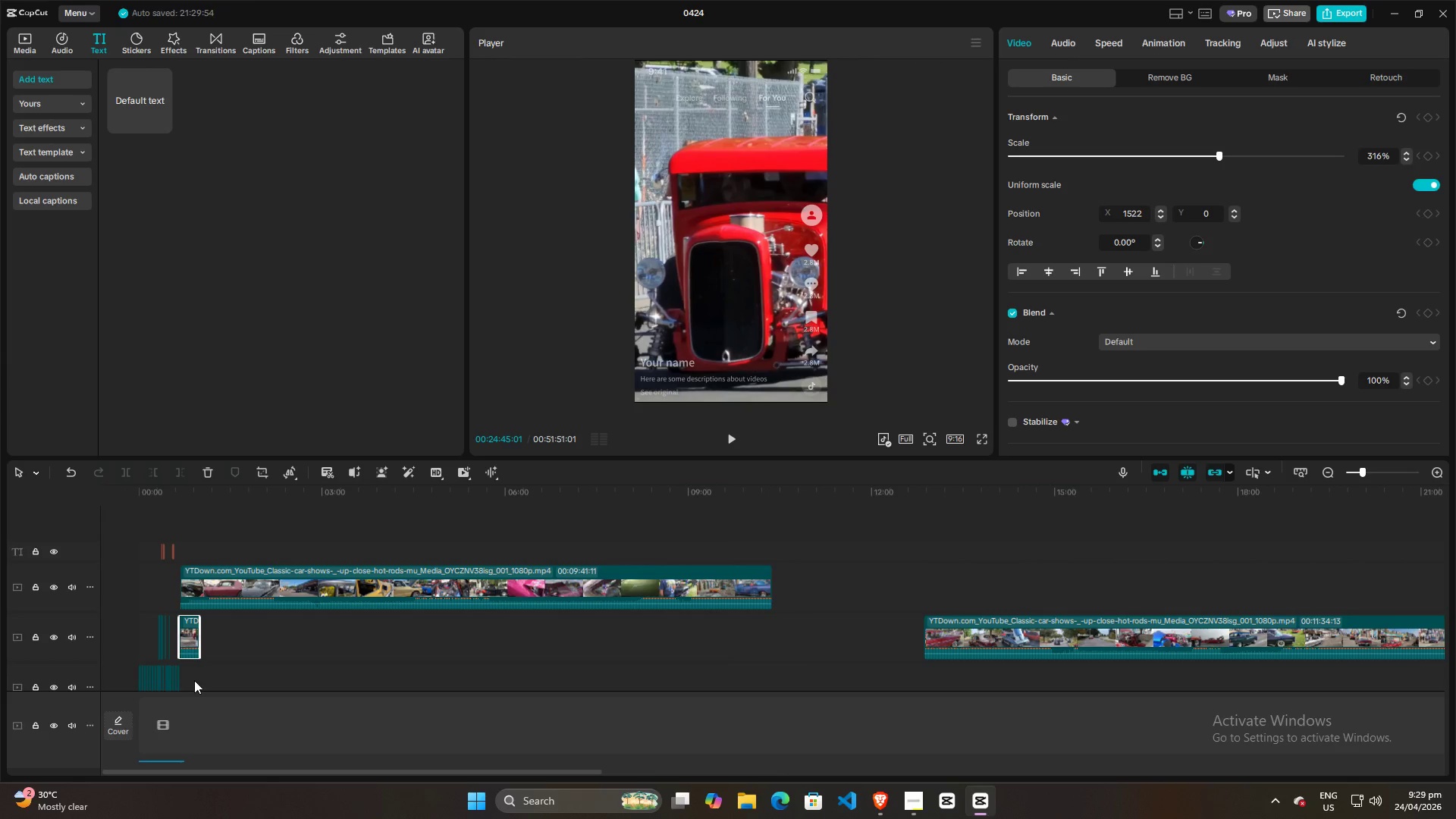 
left_click_drag(start_coordinate=[190, 676], to_coordinate=[974, 655])
 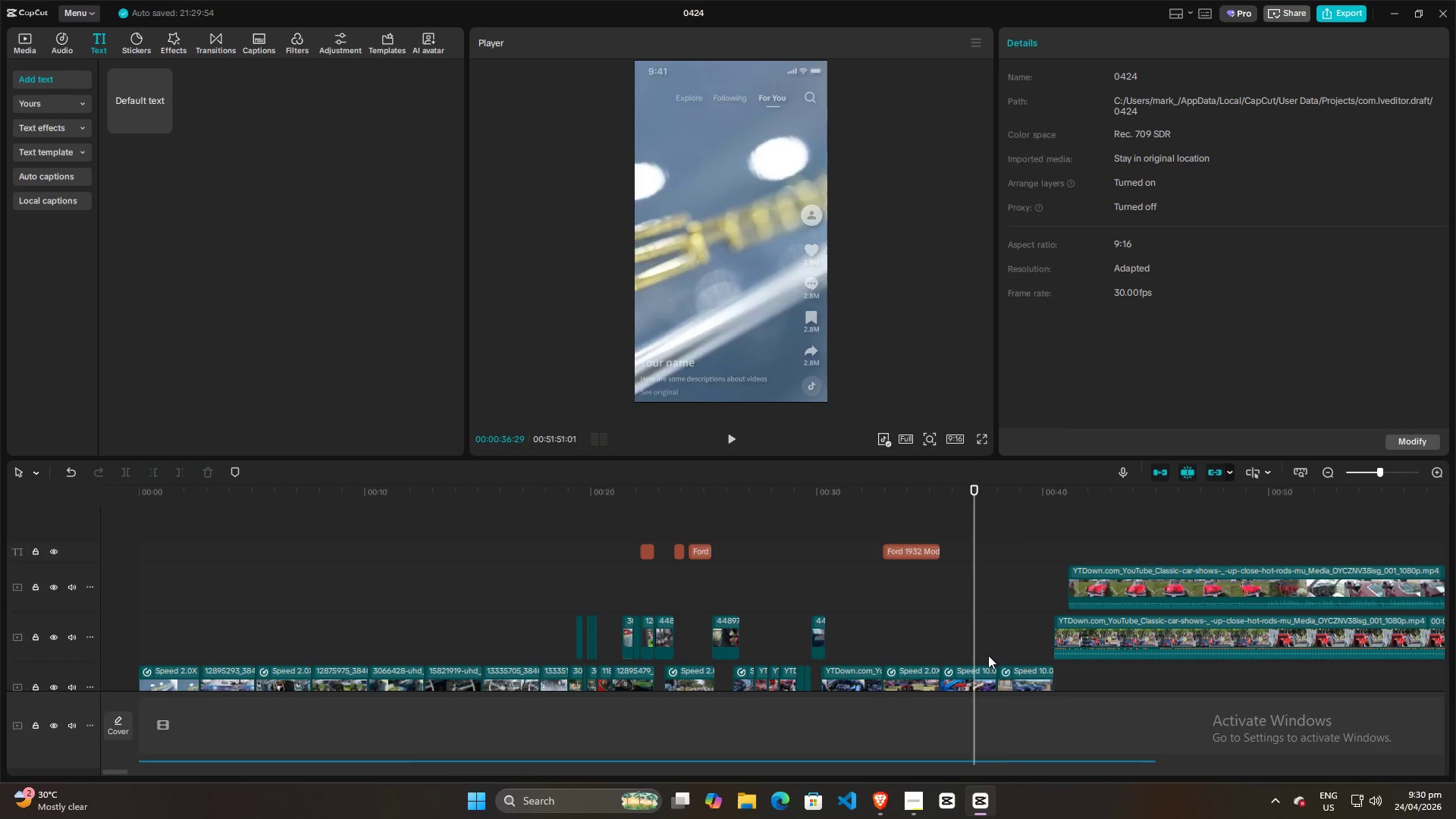 
scroll: coordinate [190, 676], scroll_direction: up, amount: 26.0
 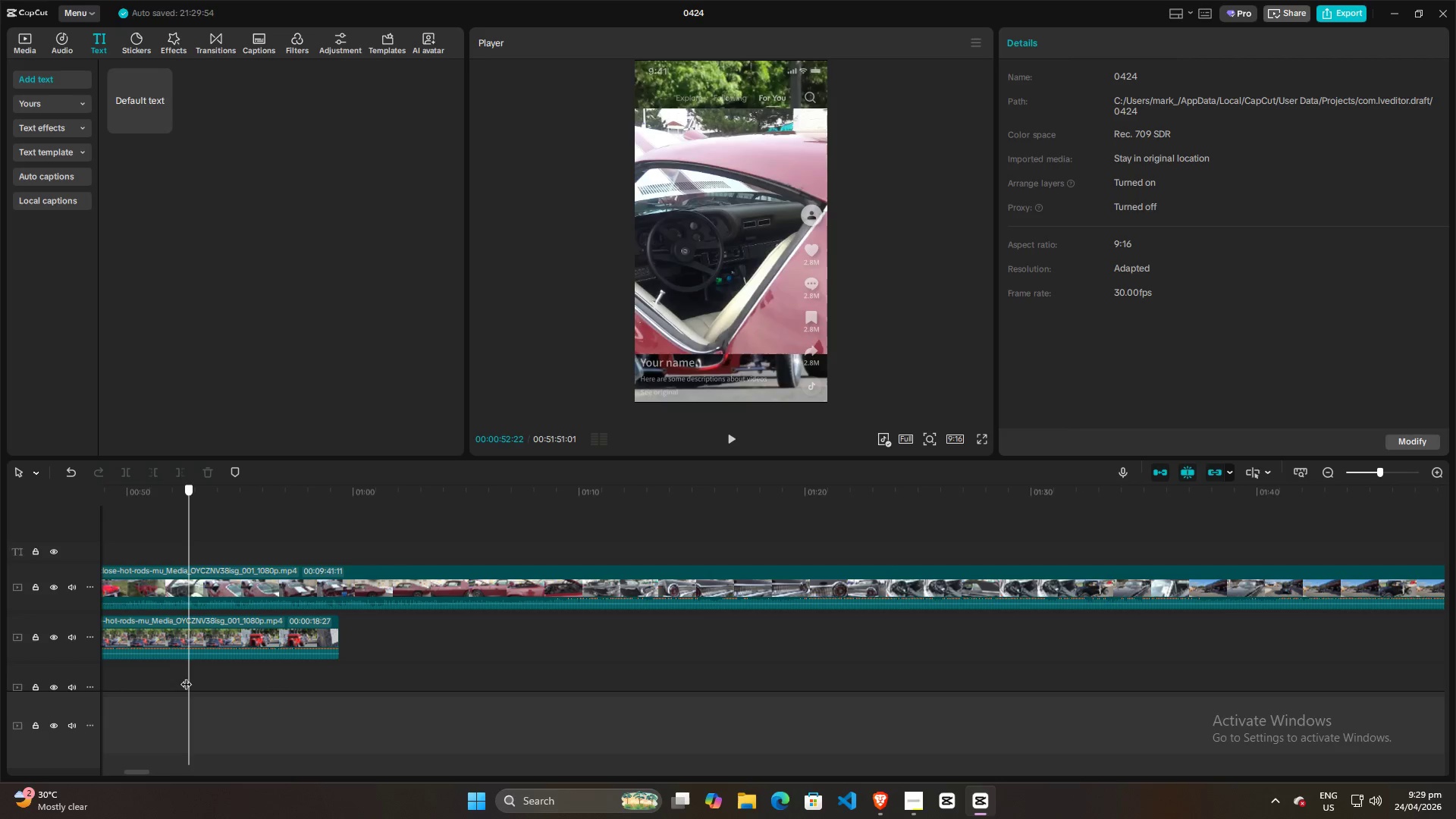 
left_click_drag(start_coordinate=[1096, 538], to_coordinate=[1097, 590])
 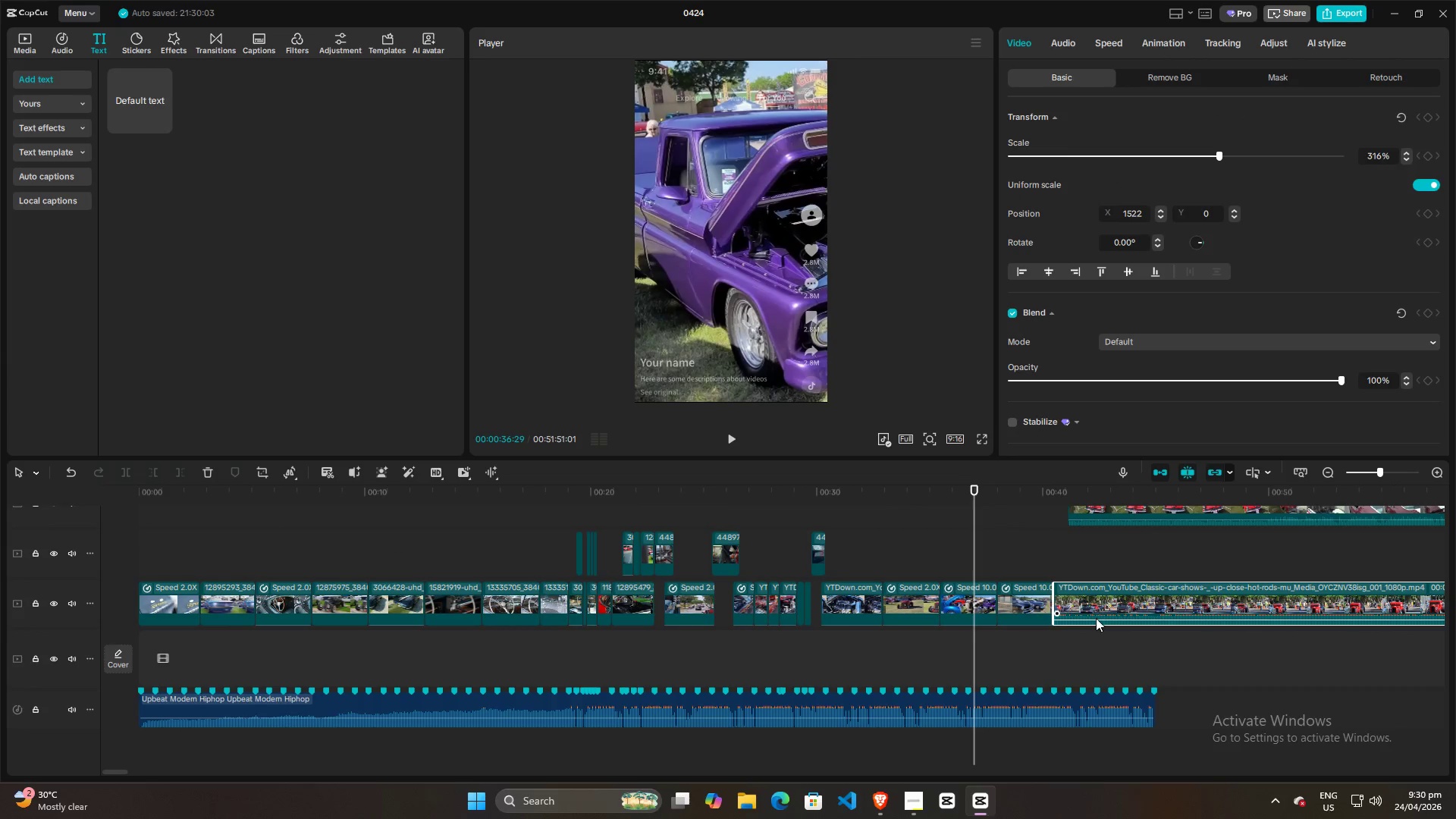 
scroll: coordinate [988, 655], scroll_direction: down, amount: 5.0
 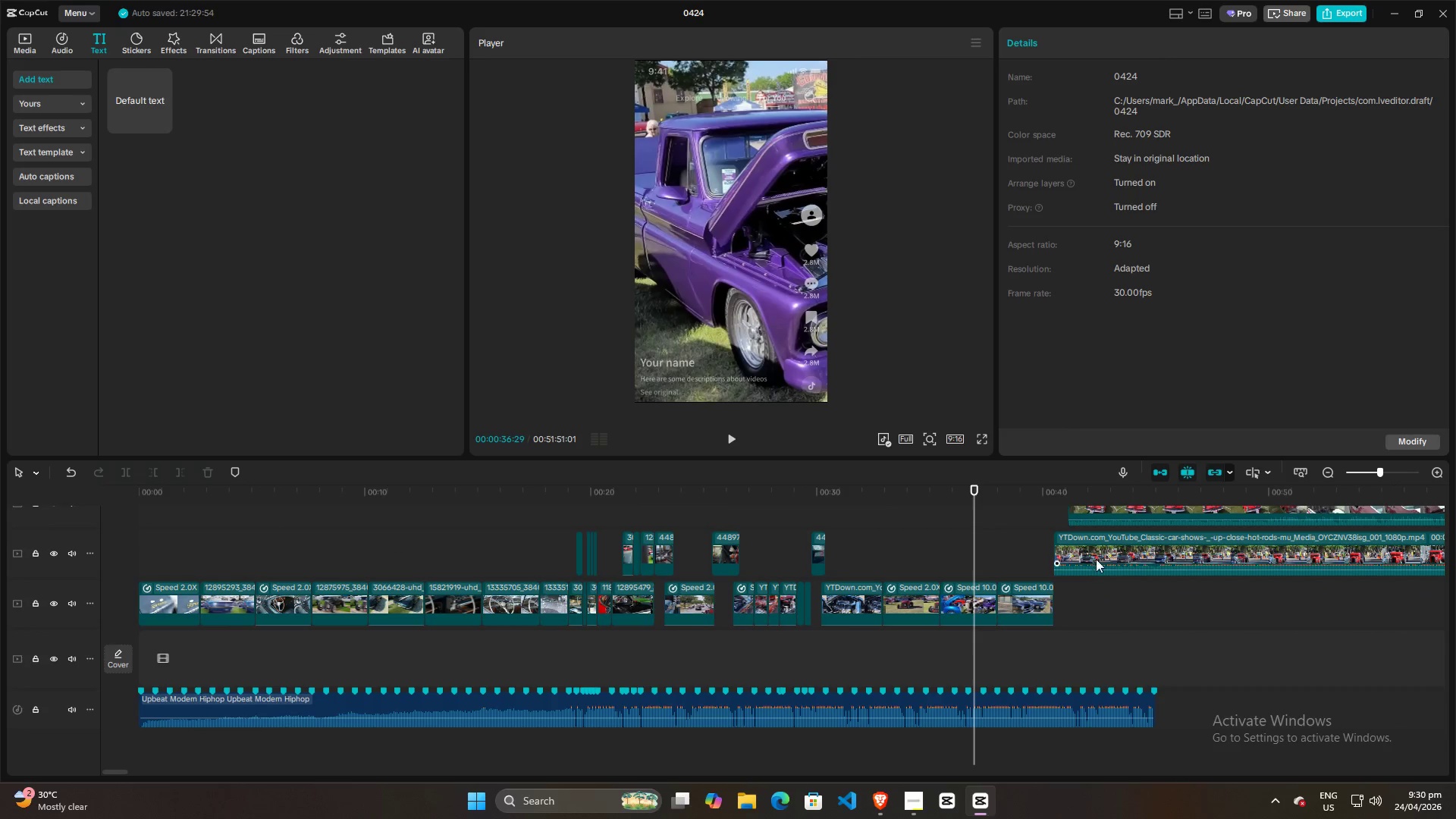 
left_click_drag(start_coordinate=[1096, 620], to_coordinate=[1090, 647])
 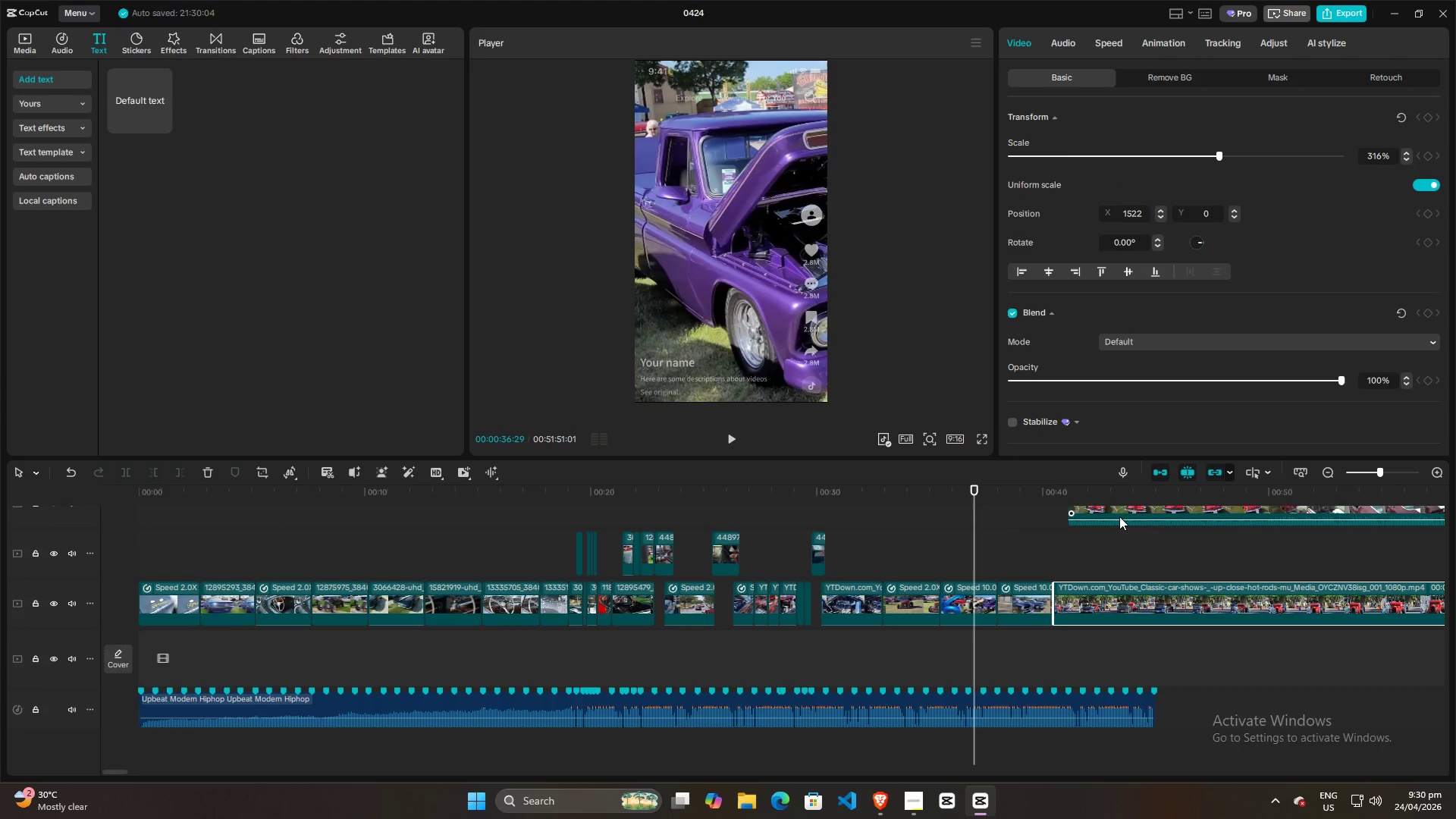 
left_click([1122, 513])
 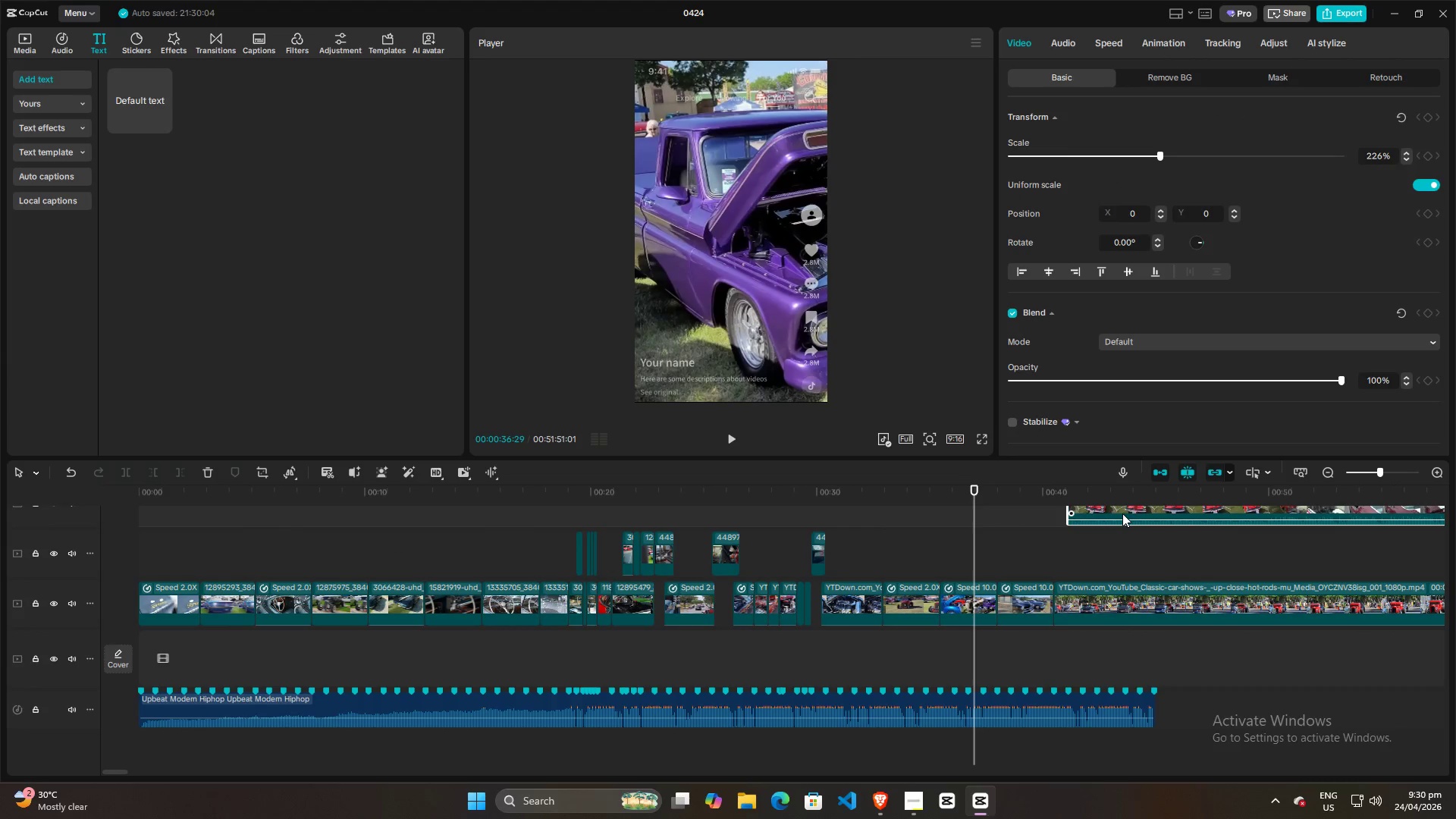 
key(Backspace)
 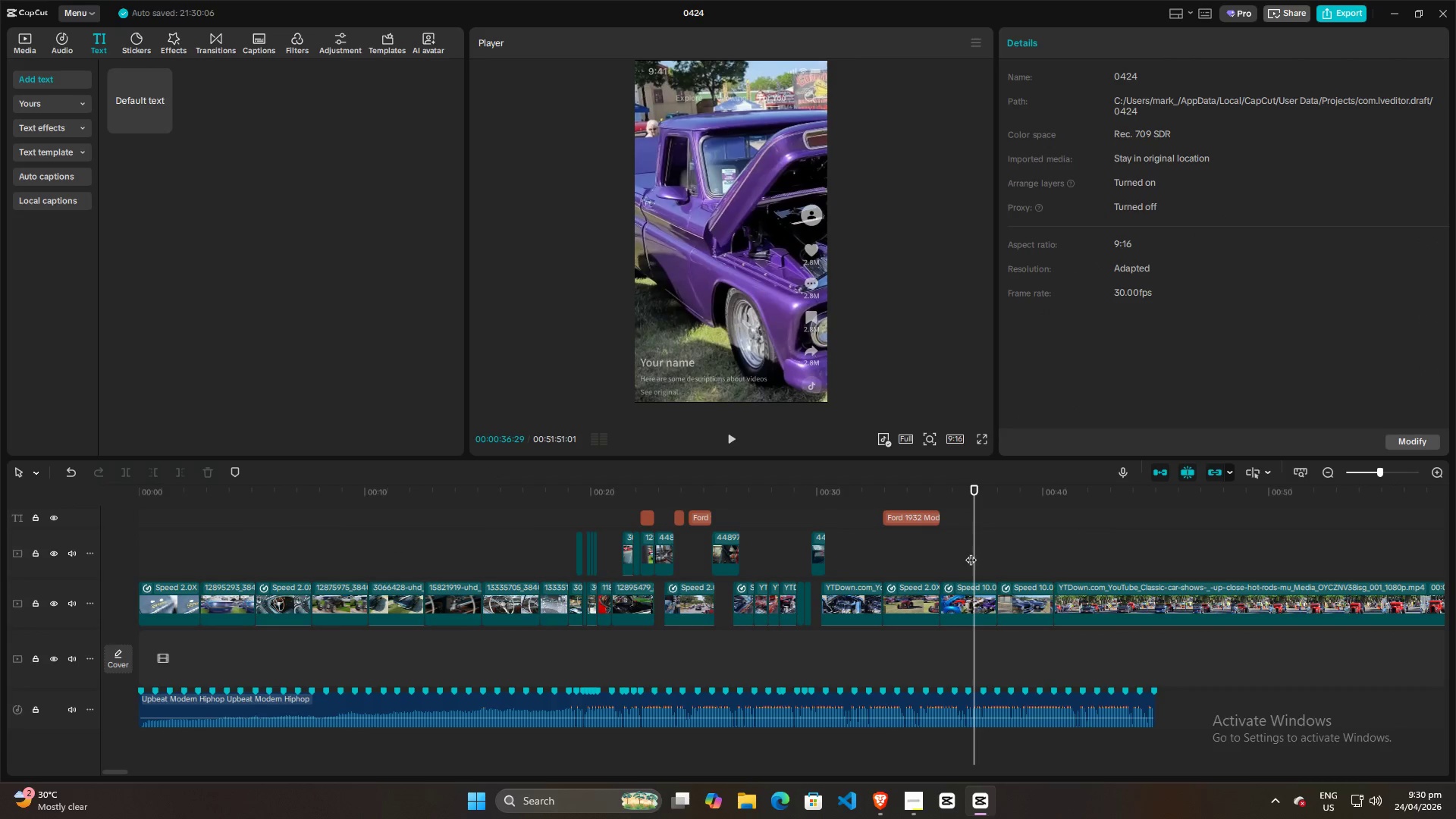 
left_click_drag(start_coordinate=[974, 548], to_coordinate=[1016, 552])
 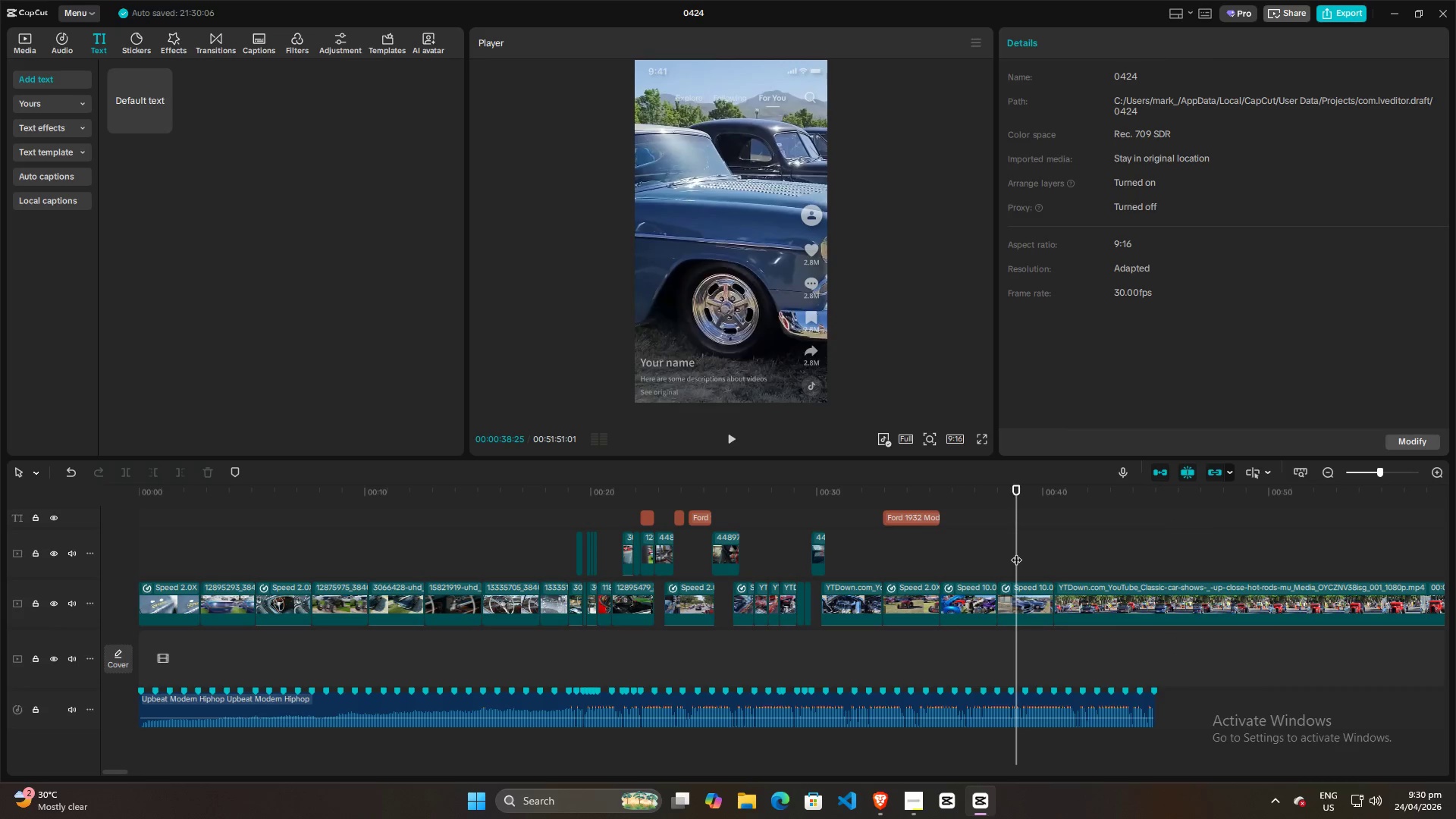 
key(Space)
 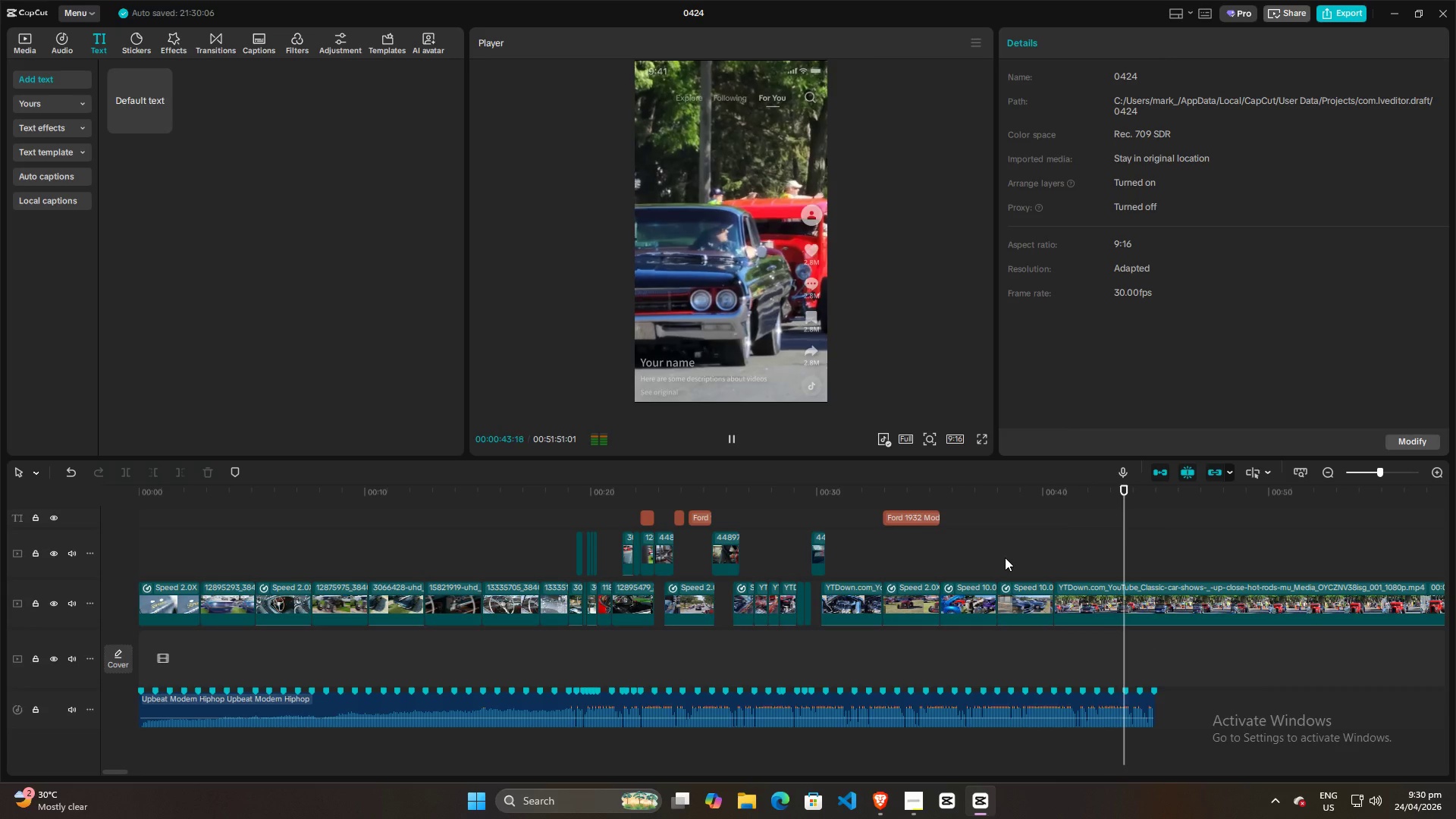 
wait(6.84)
 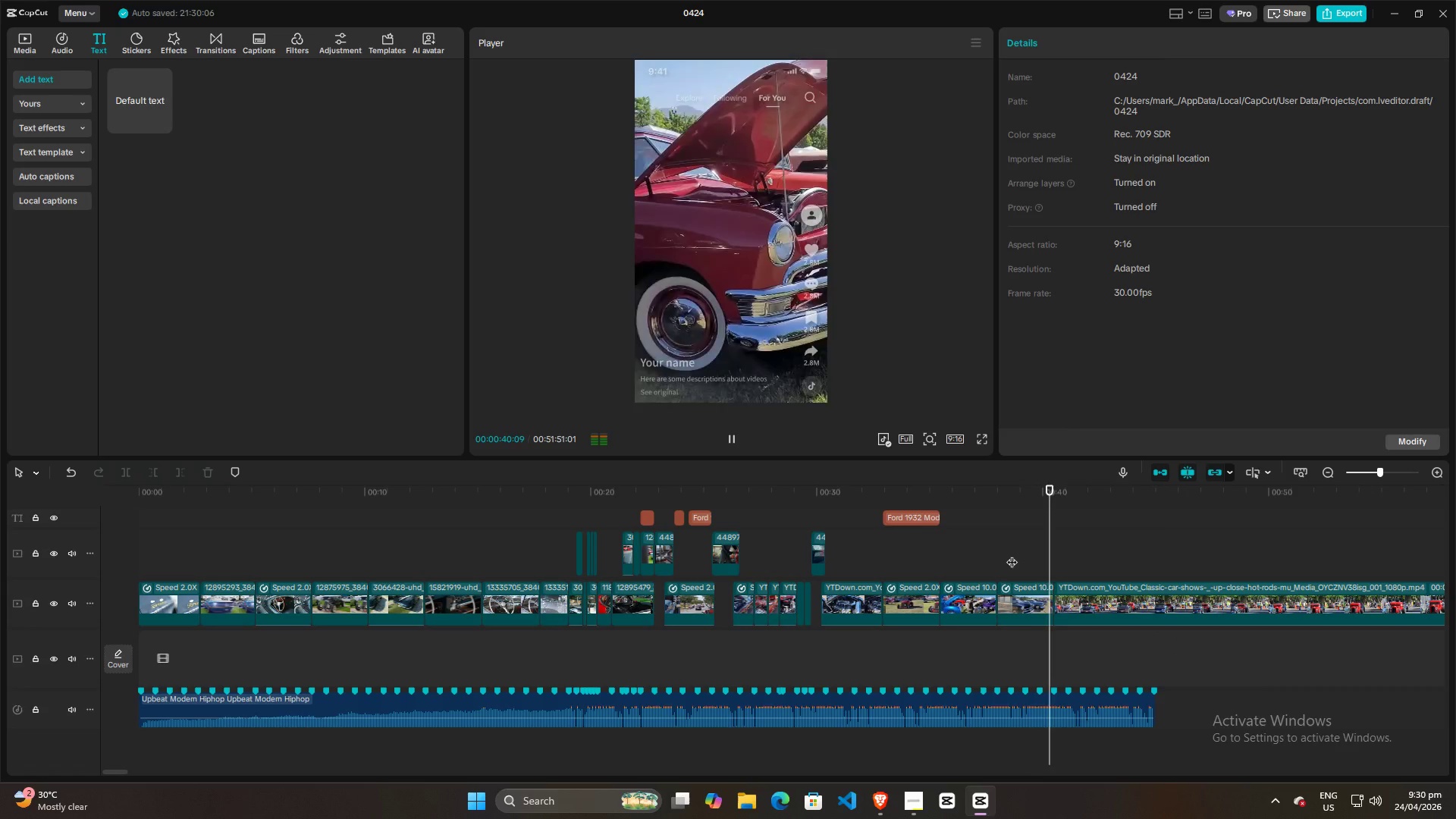 
key(Space)
 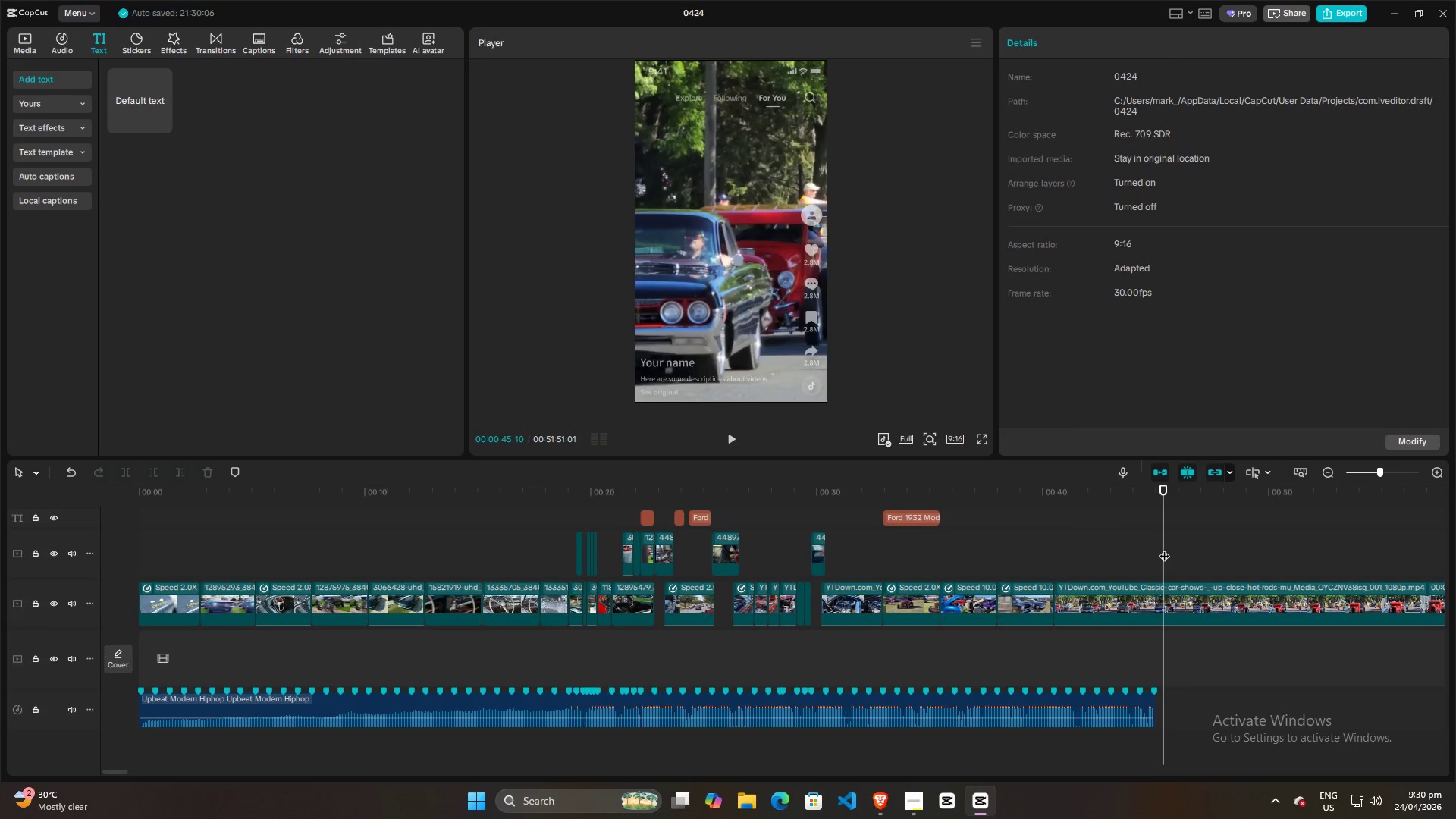 
left_click_drag(start_coordinate=[1164, 549], to_coordinate=[1154, 555])
 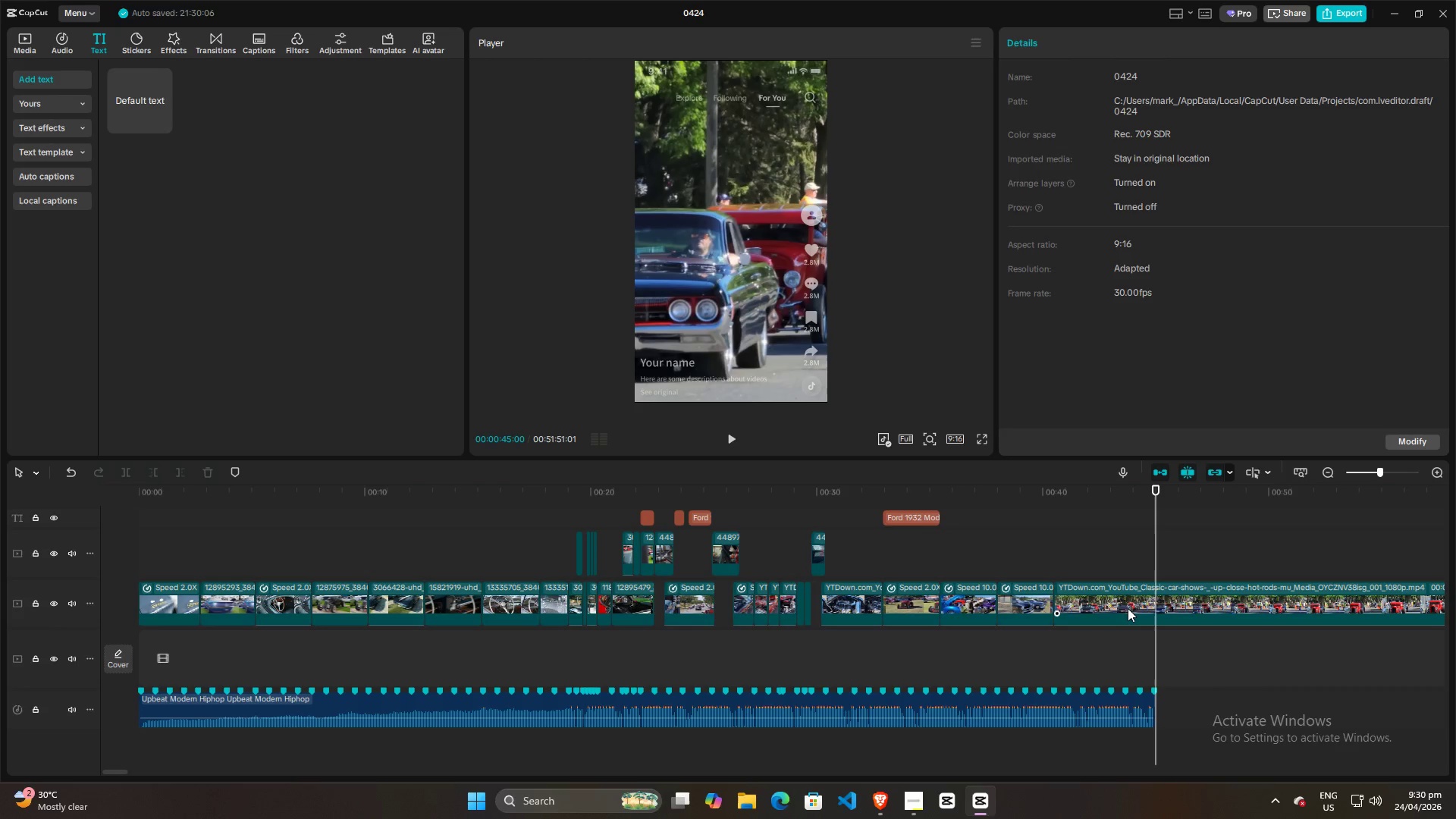 
left_click([1128, 608])
 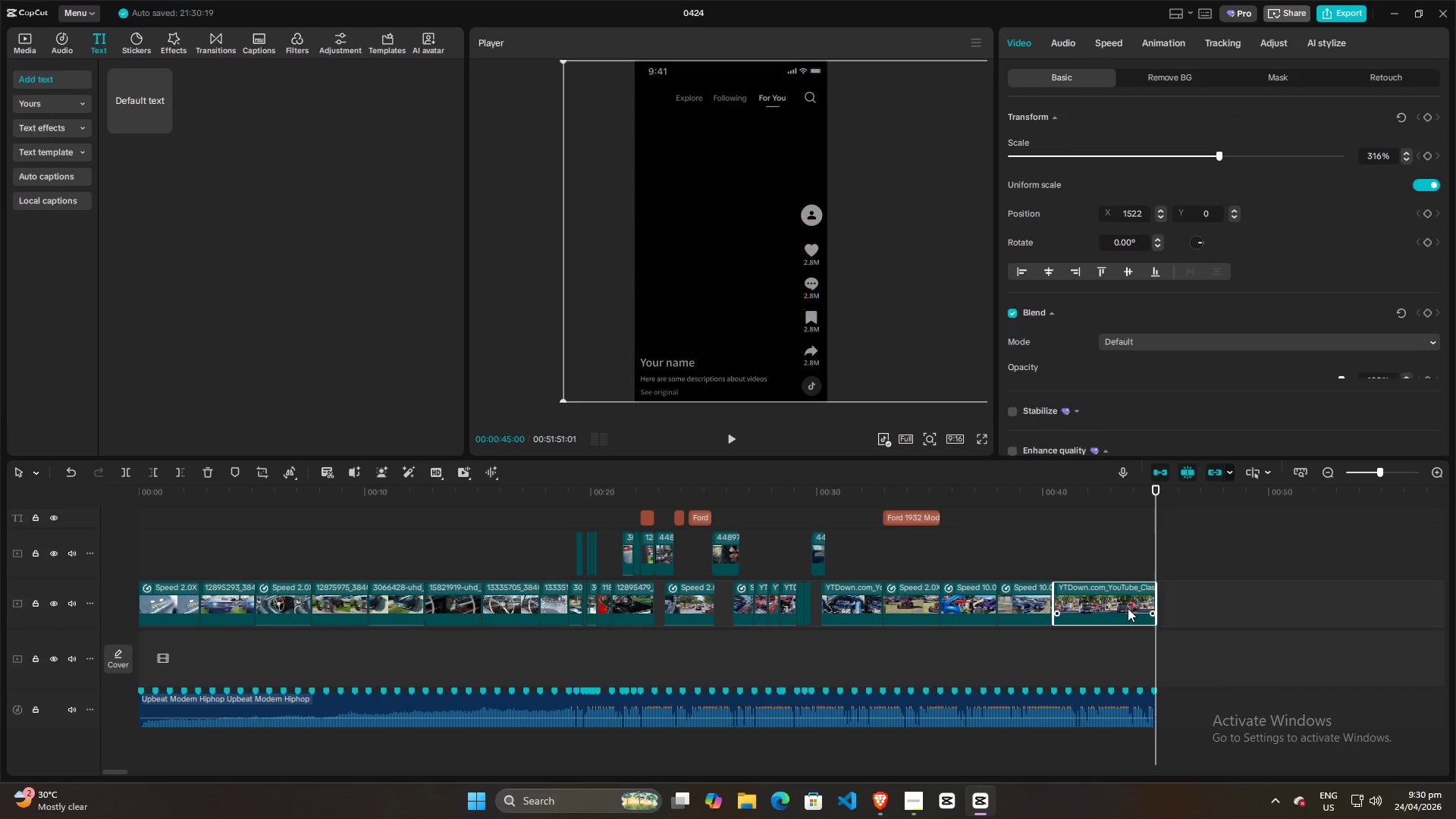 
key(W)
 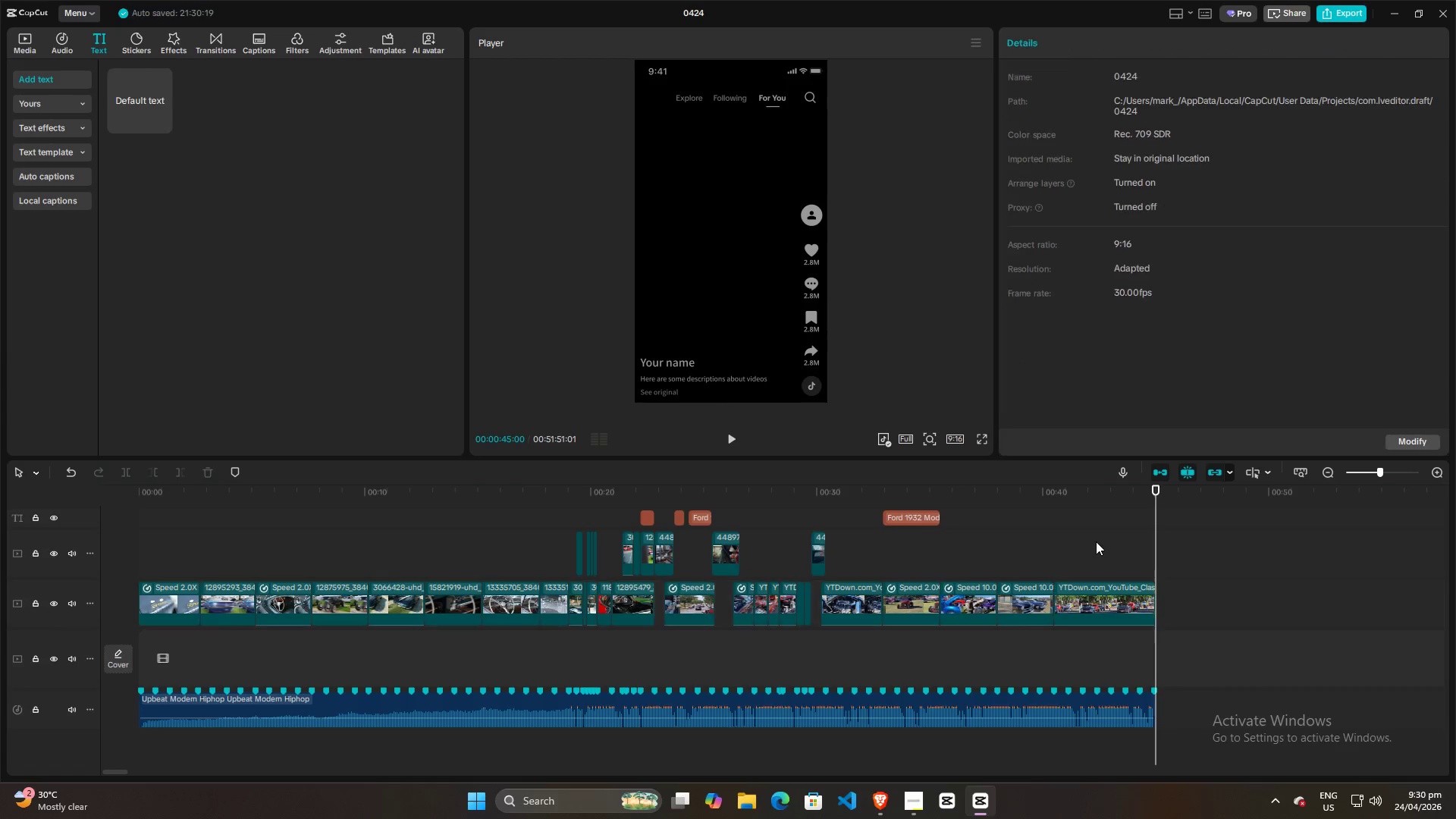 
double_click([1079, 586])
 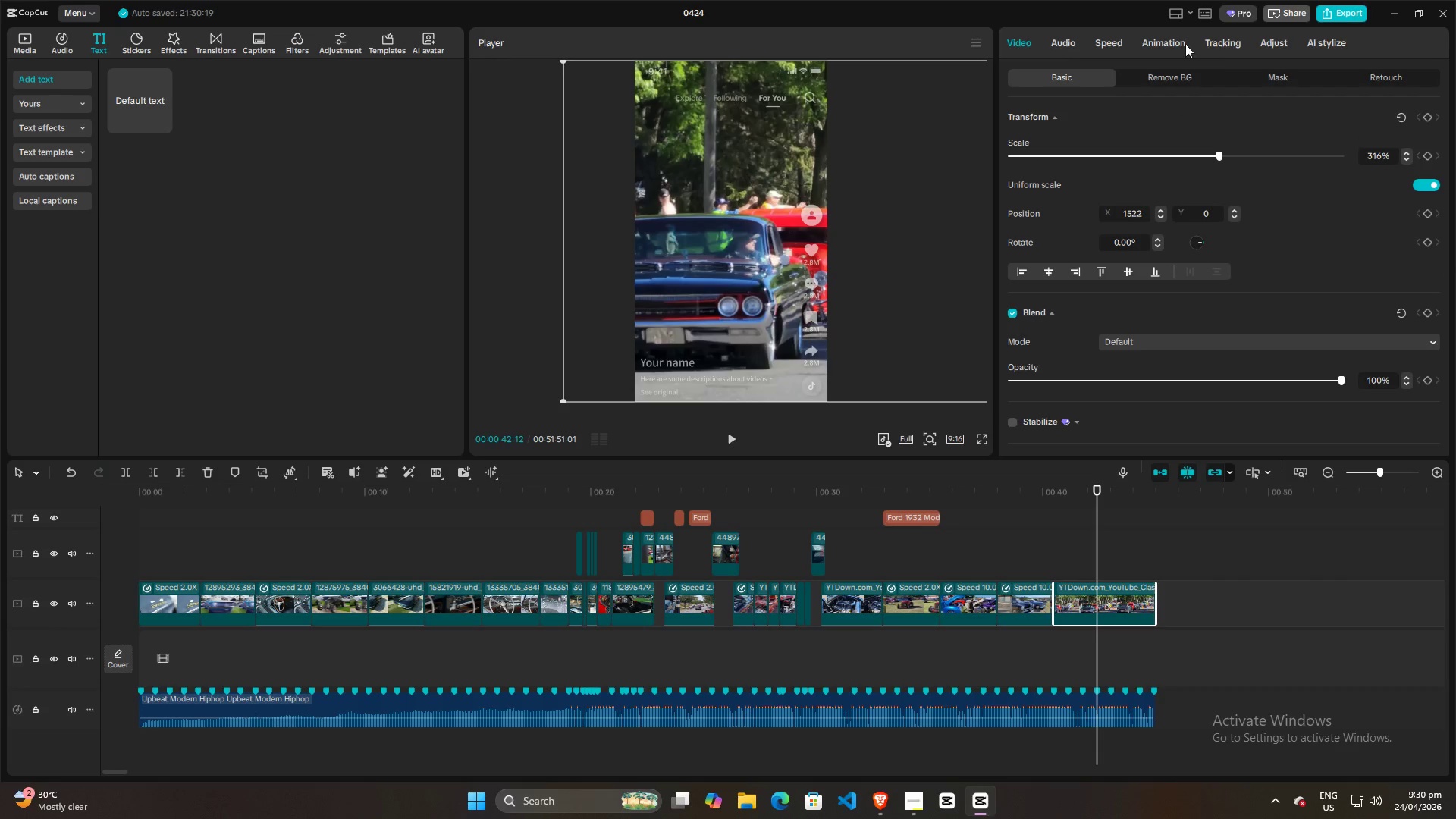 
left_click([1157, 47])
 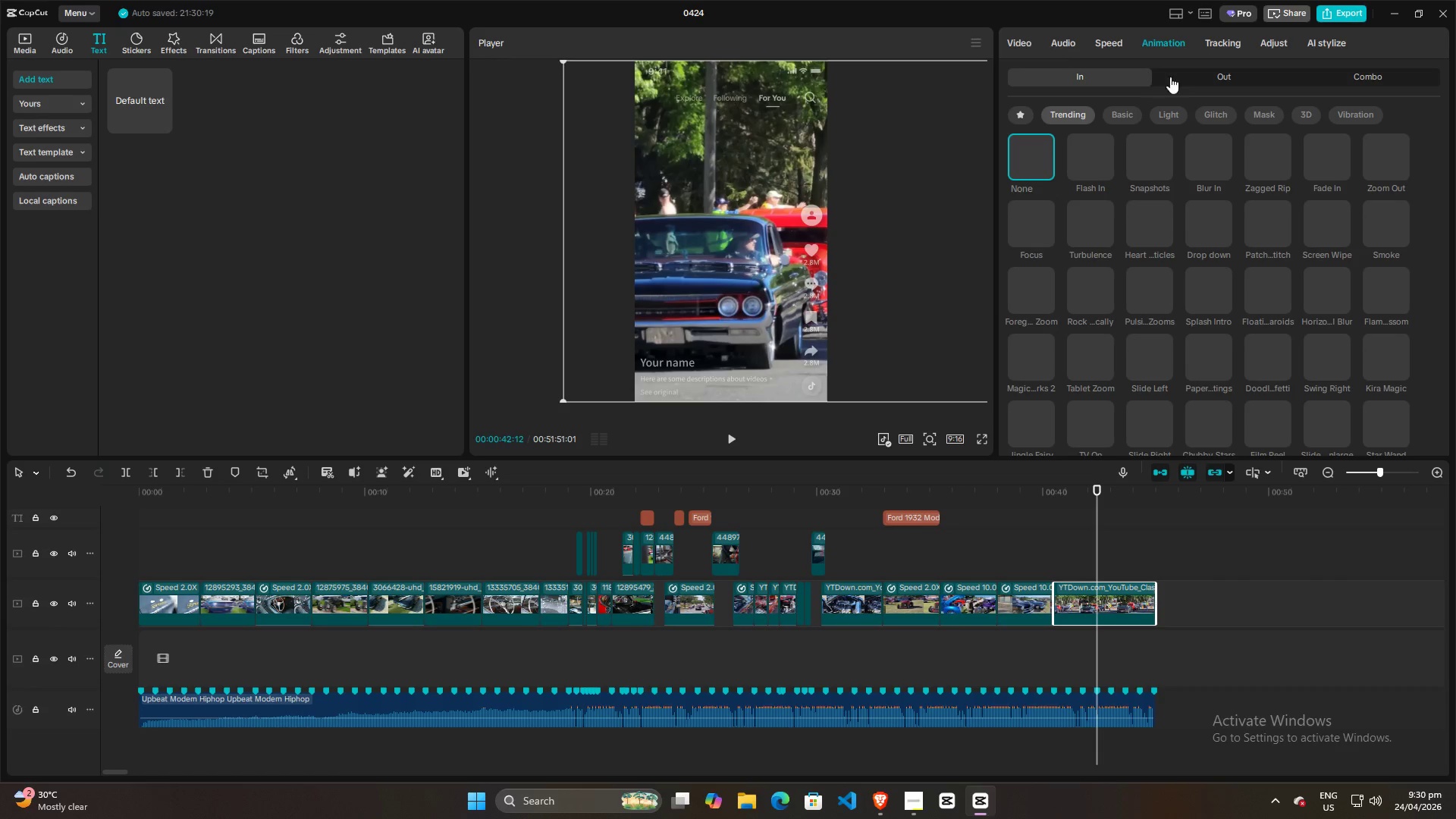 
left_click([1213, 76])
 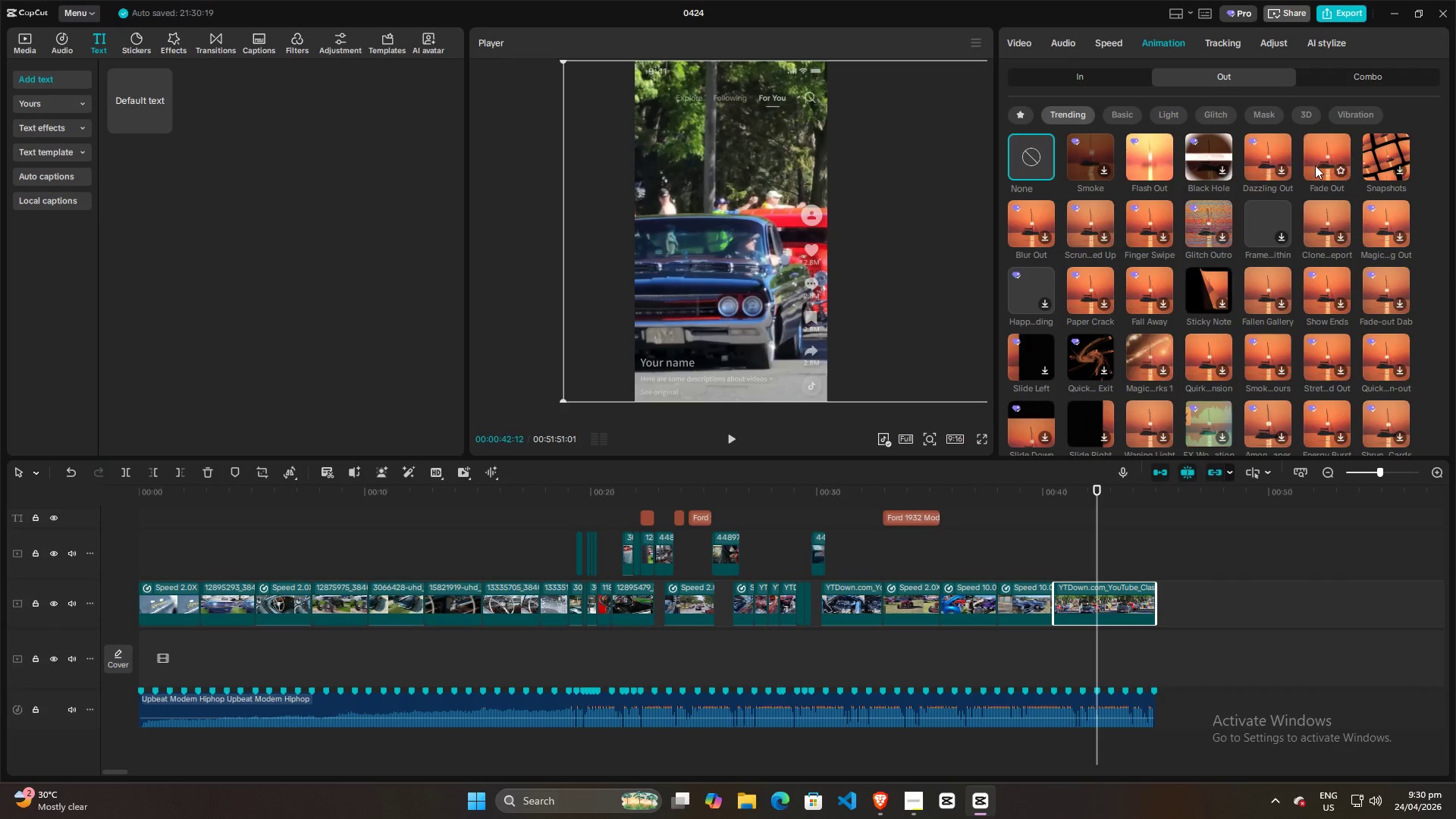 
left_click([1315, 165])
 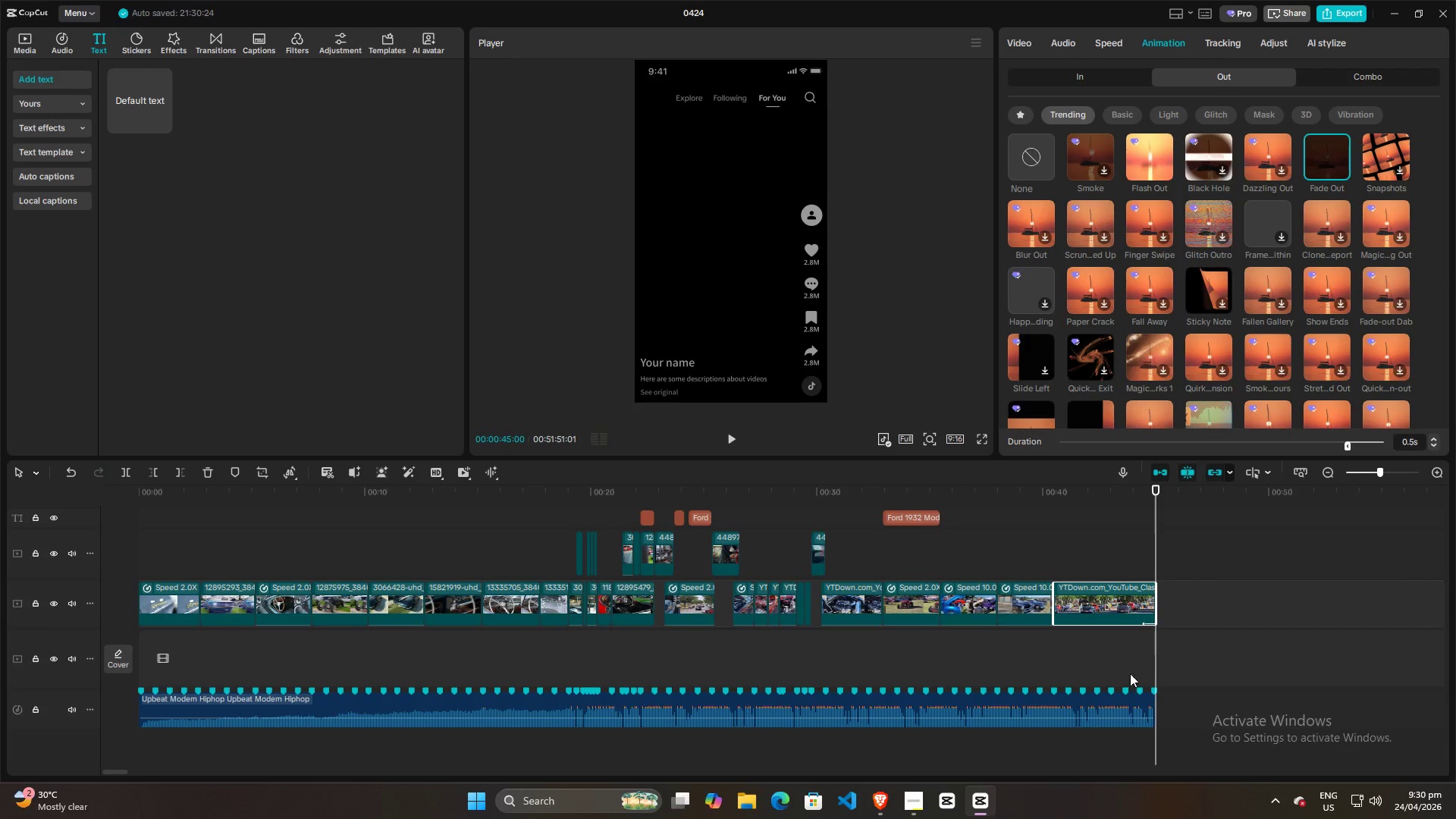 
left_click([1134, 698])
 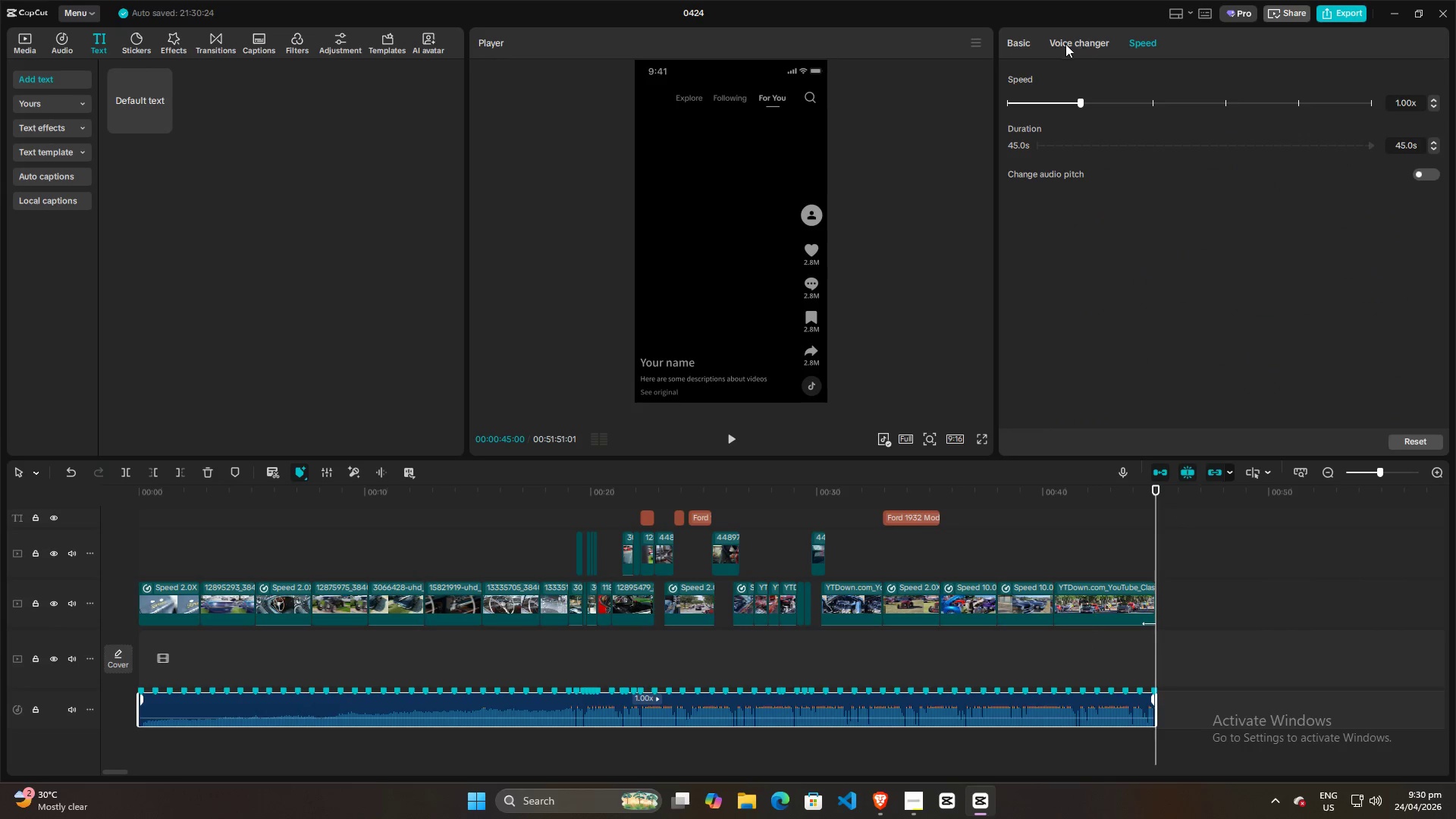 
left_click([1025, 42])
 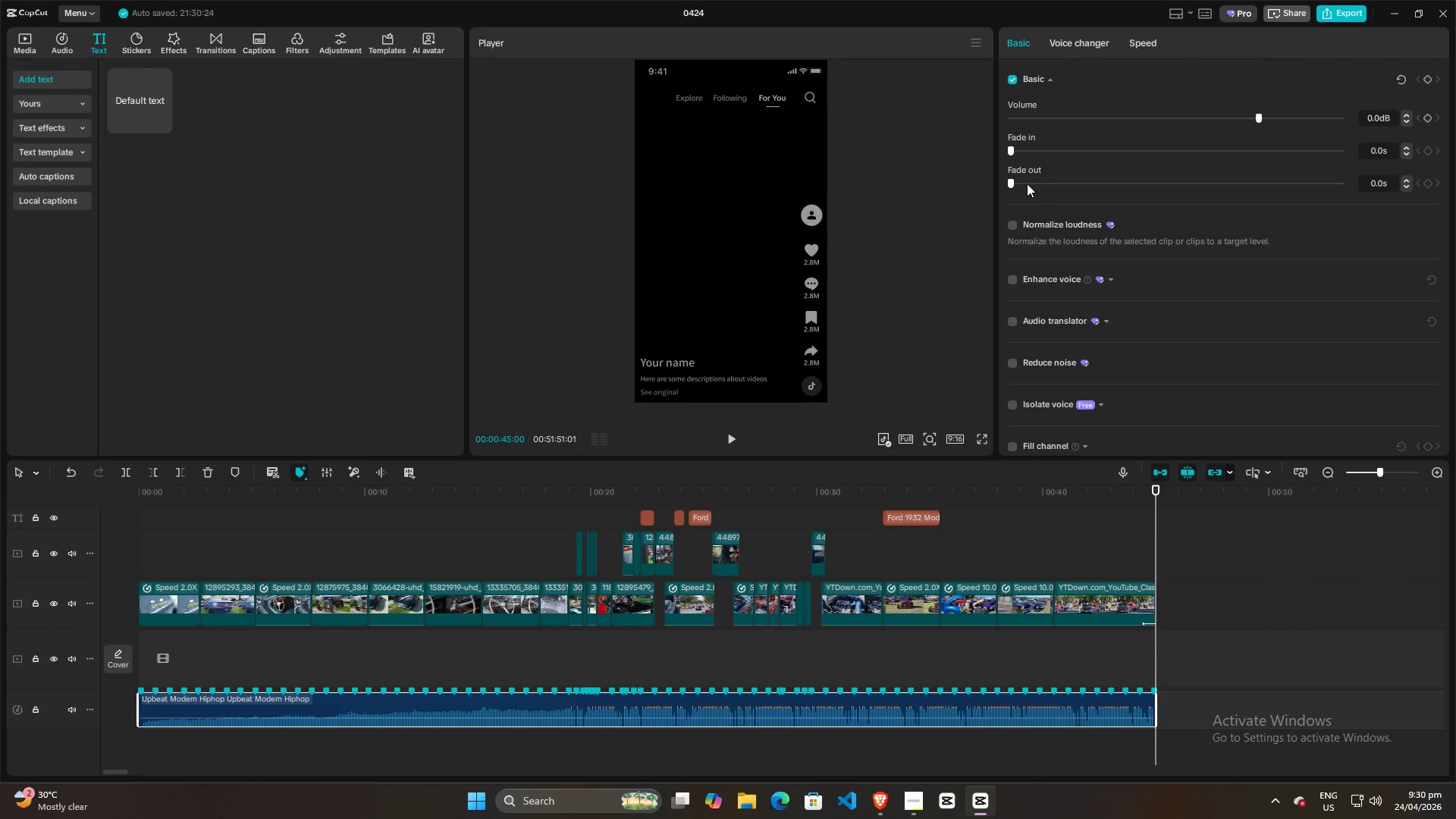 
left_click_drag(start_coordinate=[1009, 185], to_coordinate=[1074, 193])
 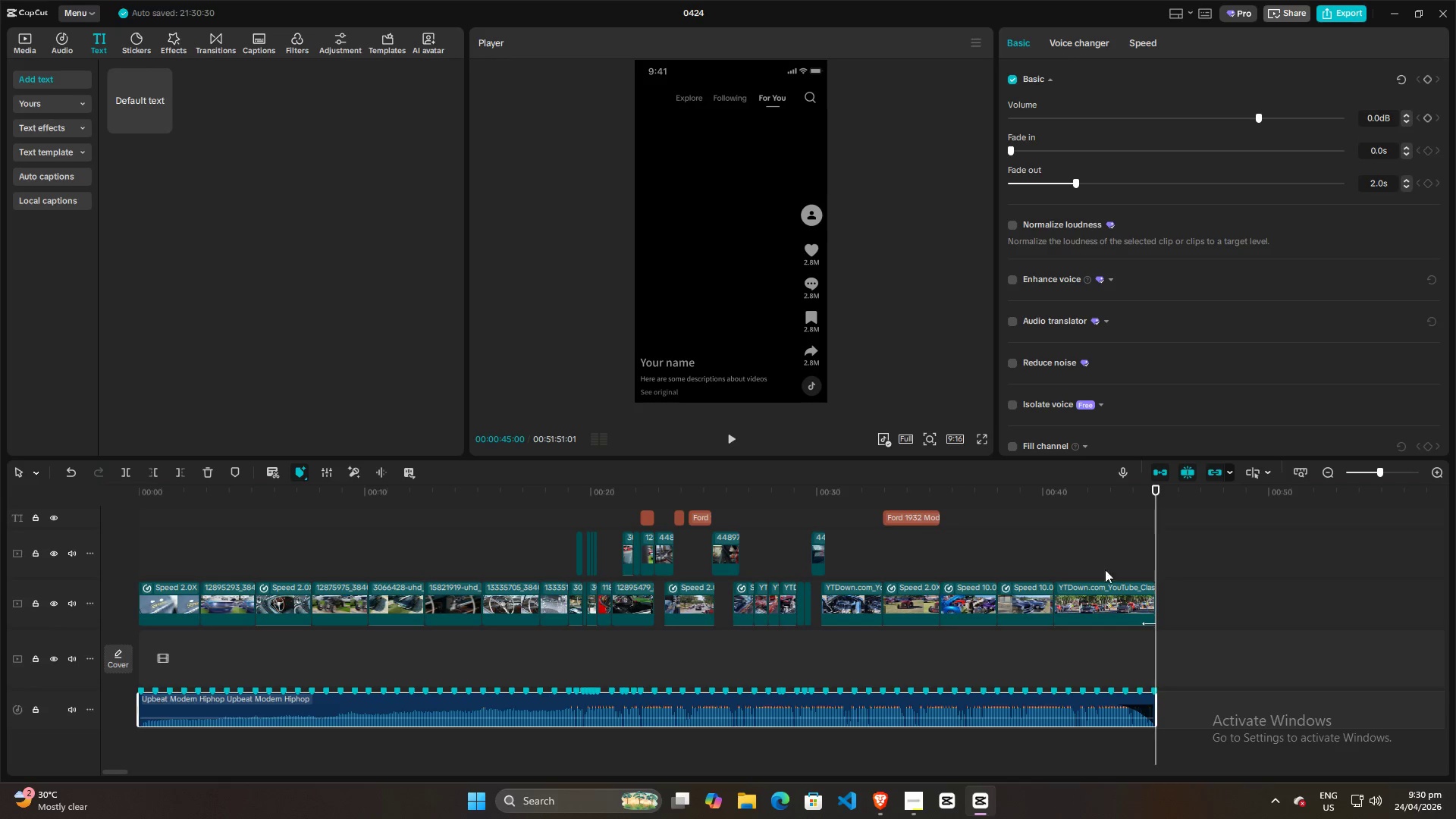 
left_click([1105, 606])
 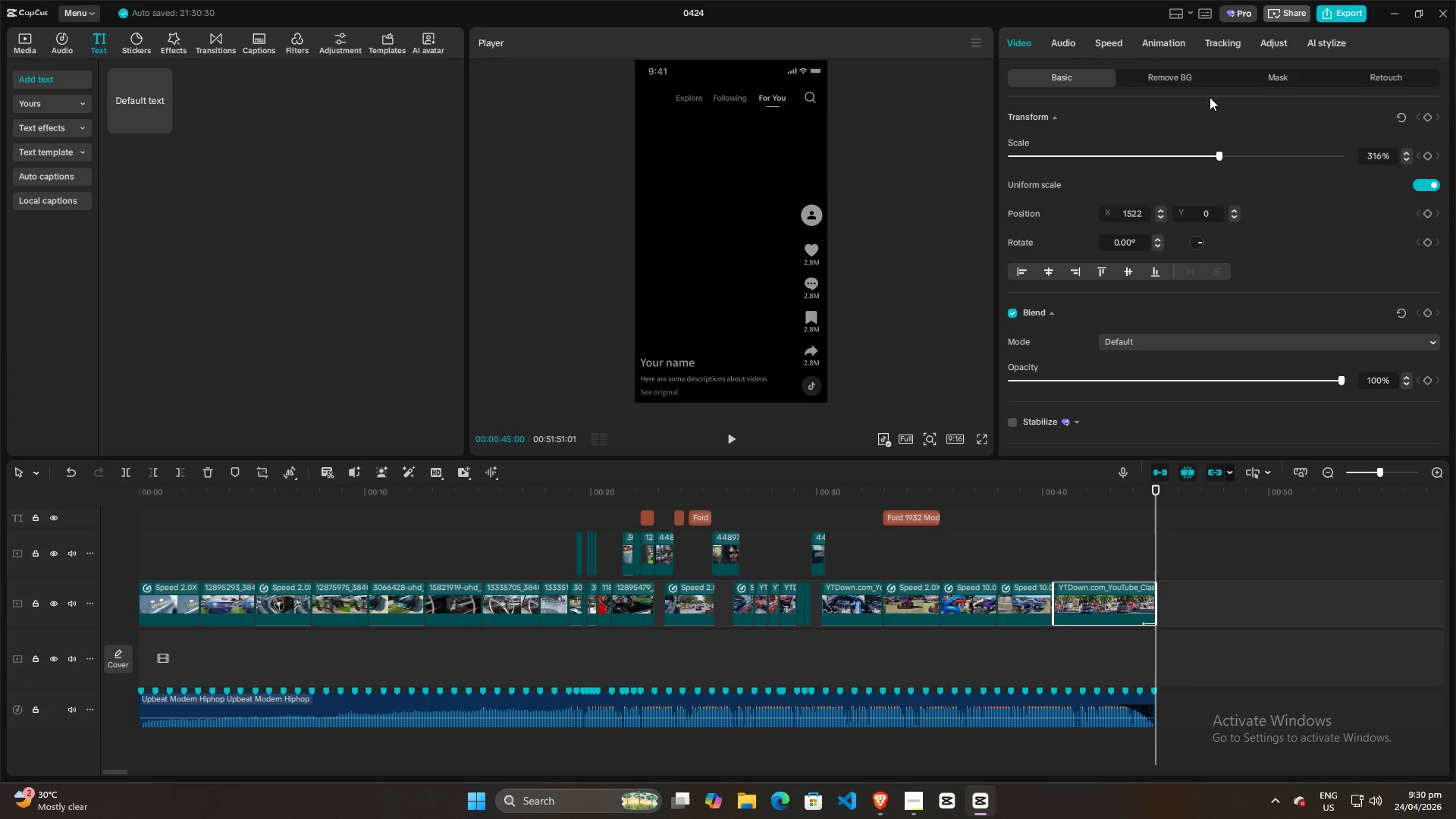 
left_click([1165, 49])
 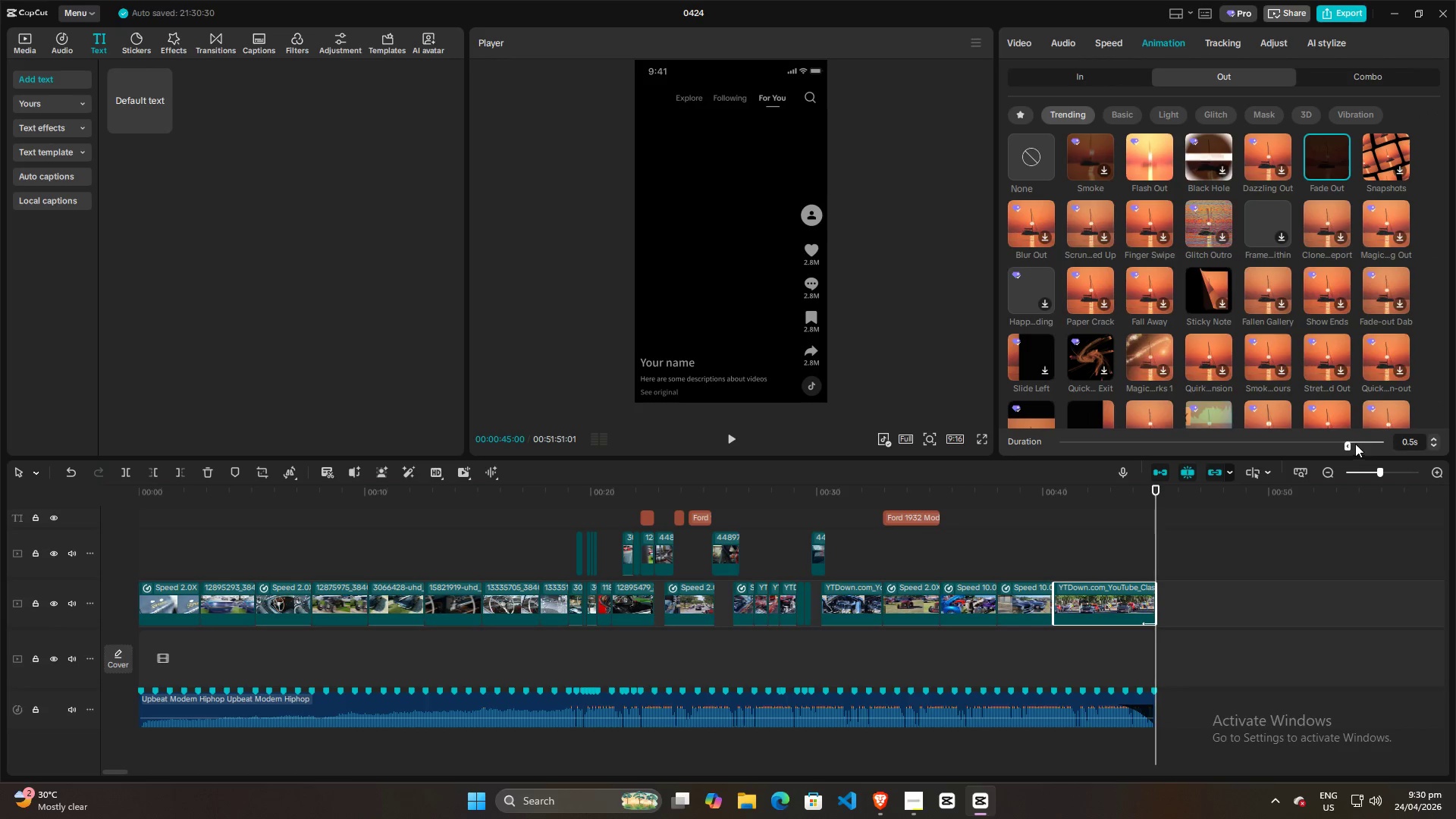 
left_click_drag(start_coordinate=[1351, 443], to_coordinate=[1245, 453])
 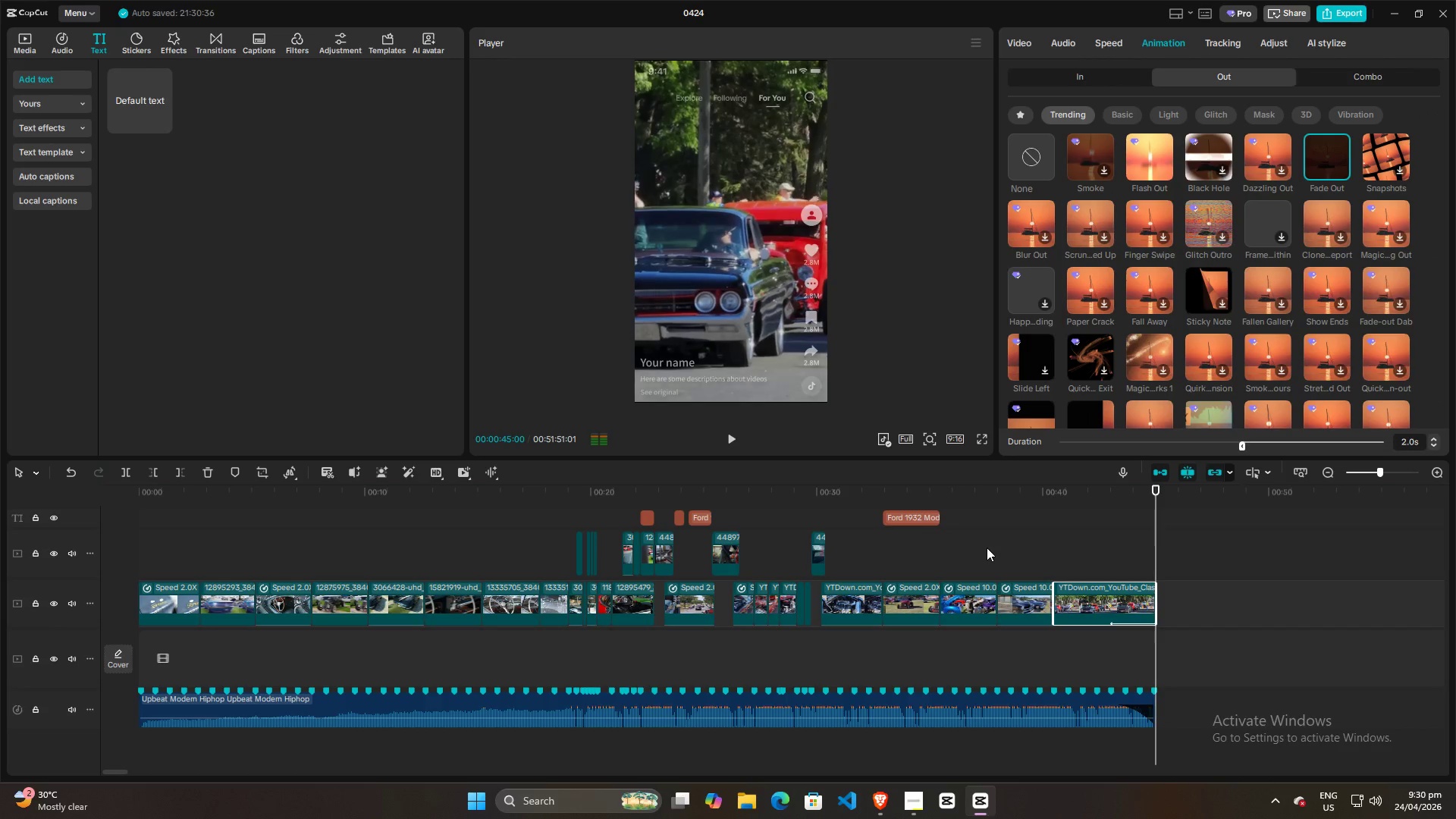 
left_click([987, 548])
 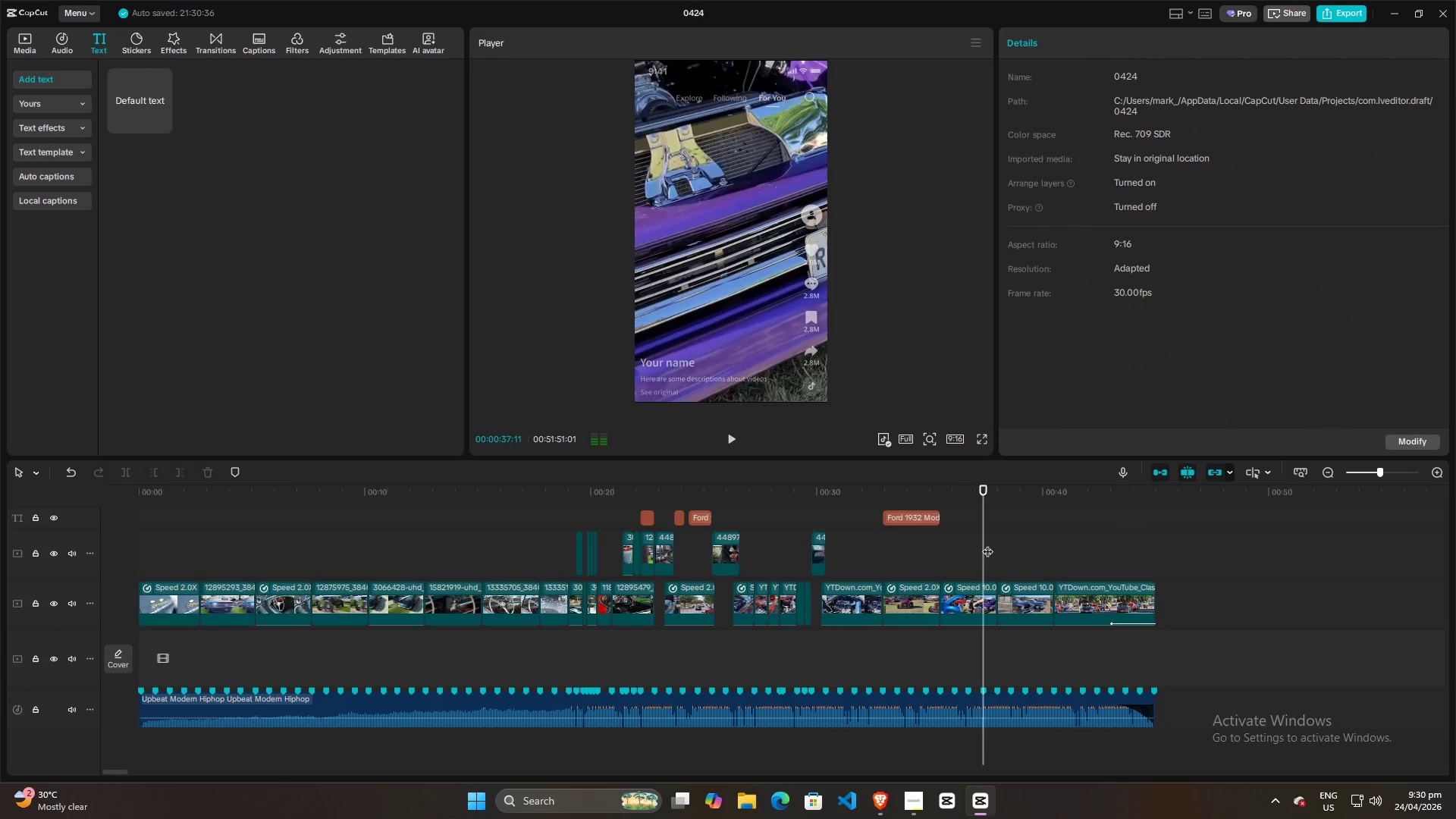 
left_click_drag(start_coordinate=[986, 544], to_coordinate=[0, 548])
 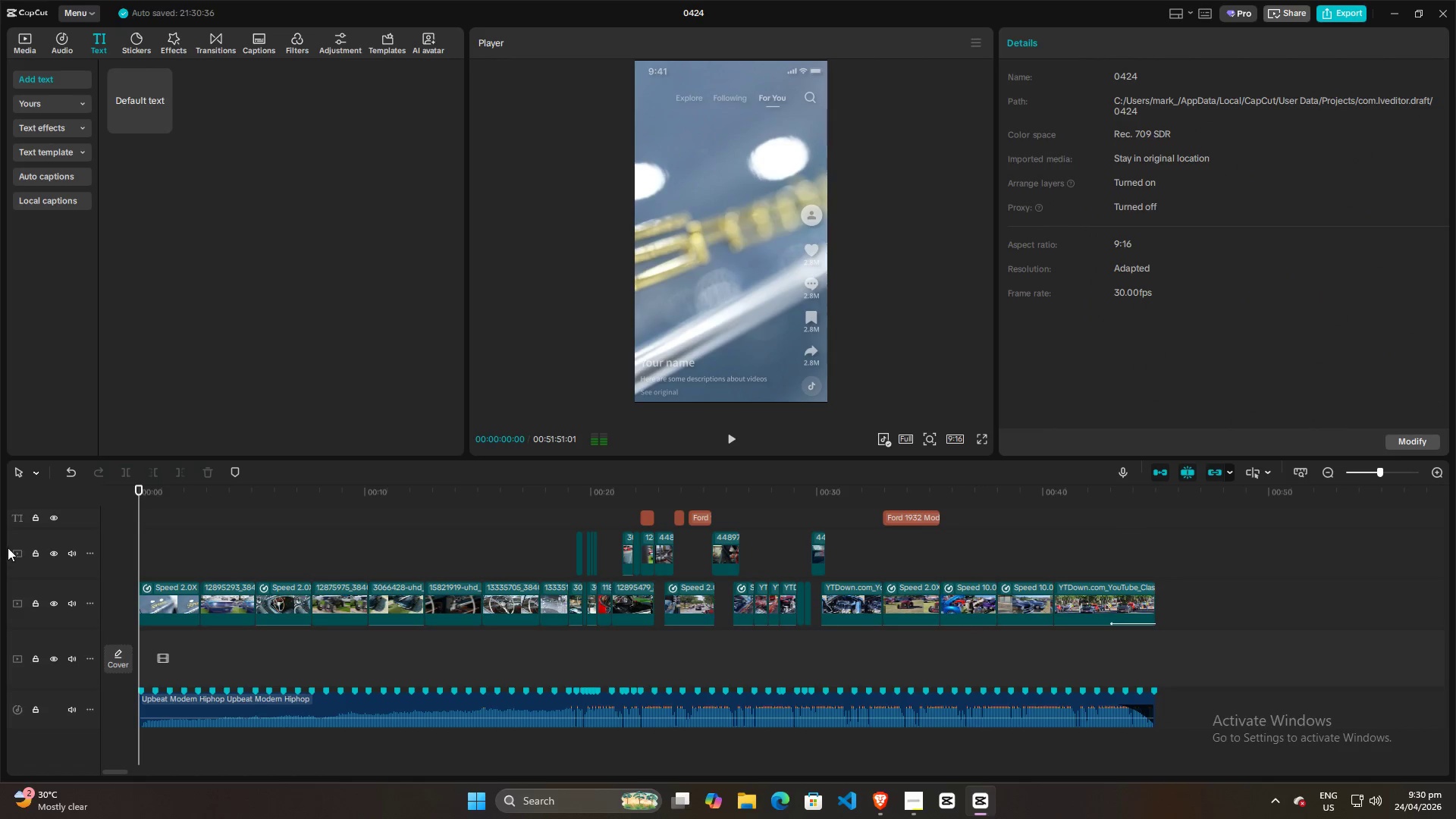 
key(Space)
 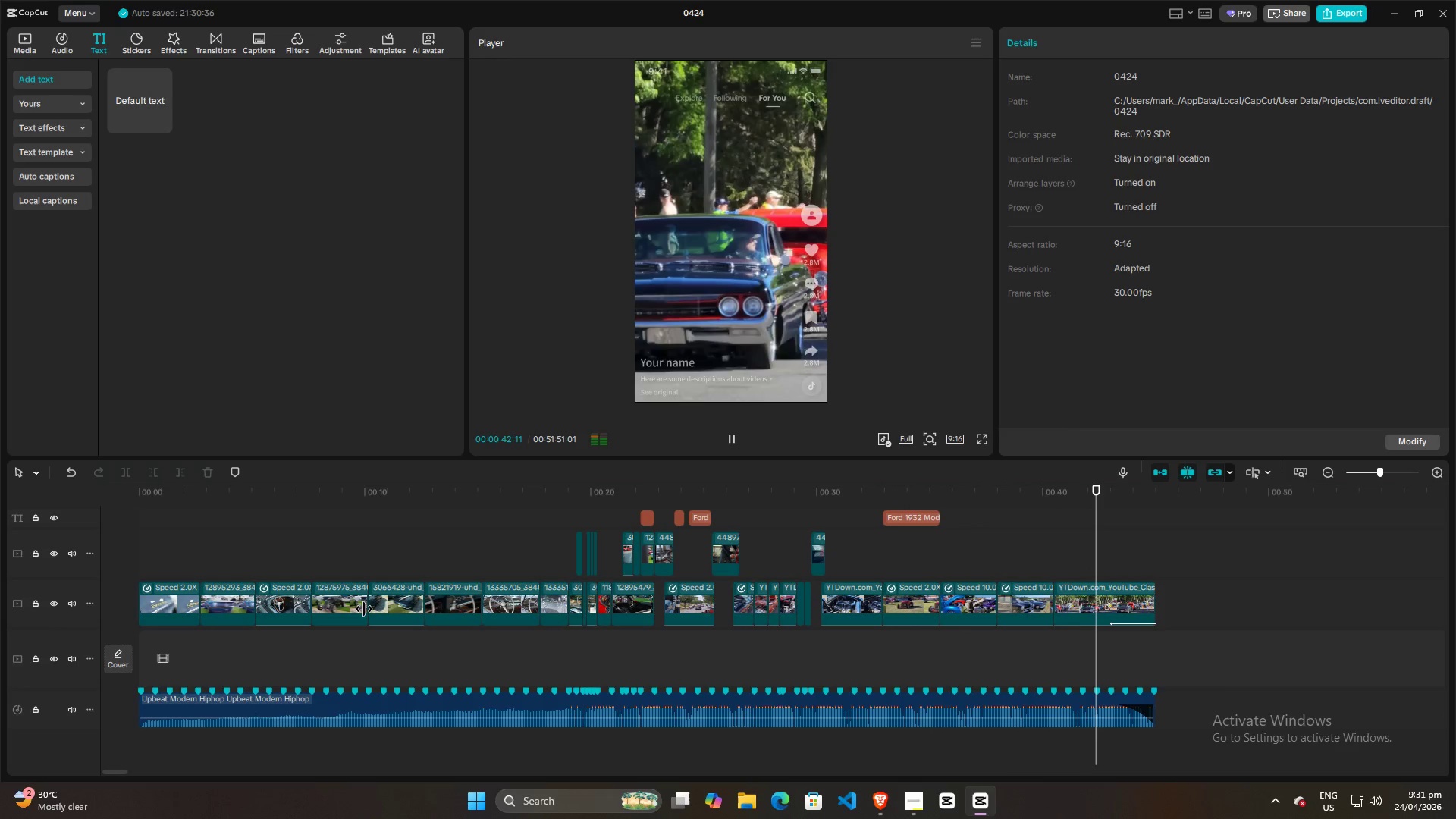 
wait(47.41)
 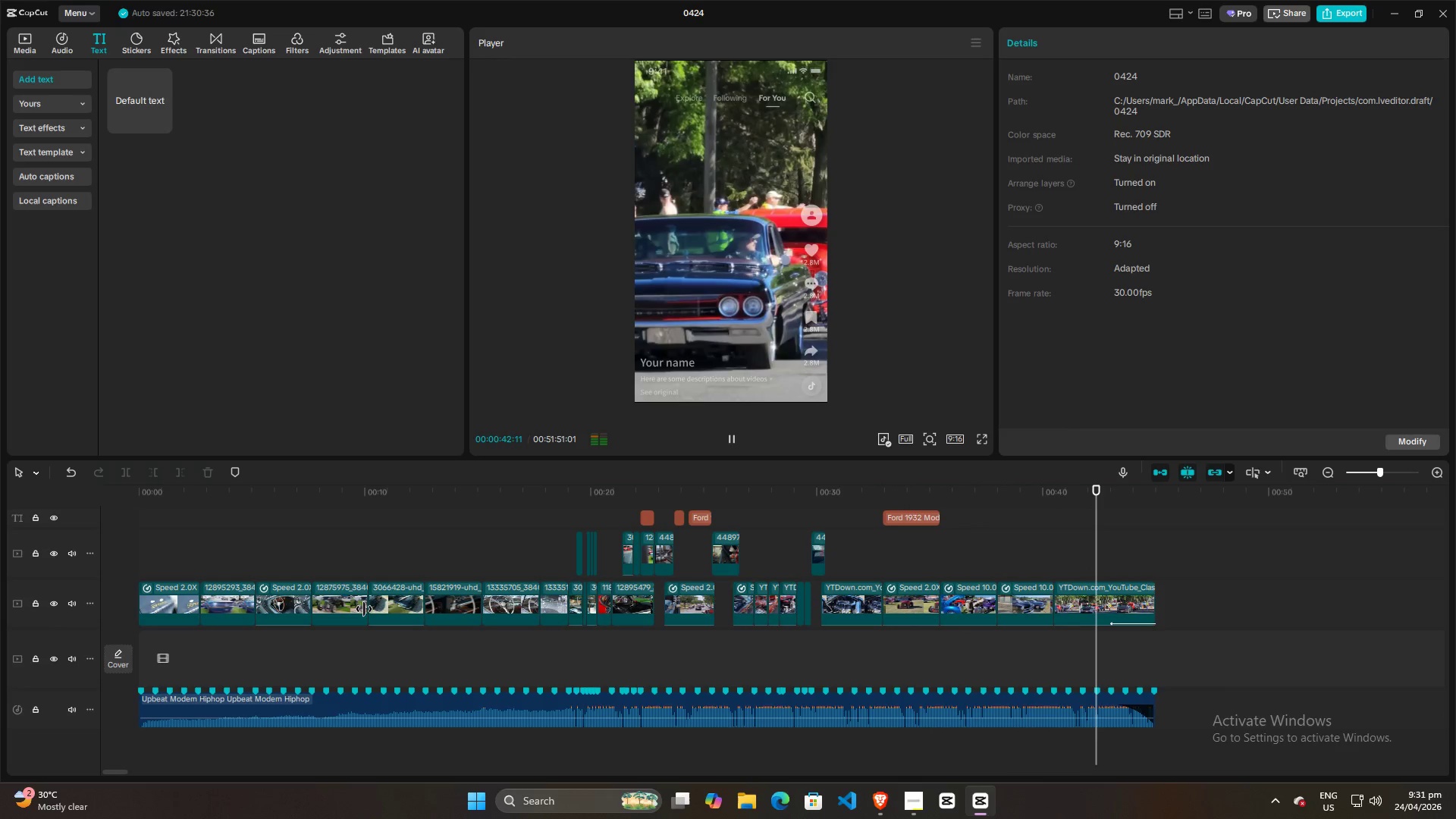 
left_click([913, 637])
 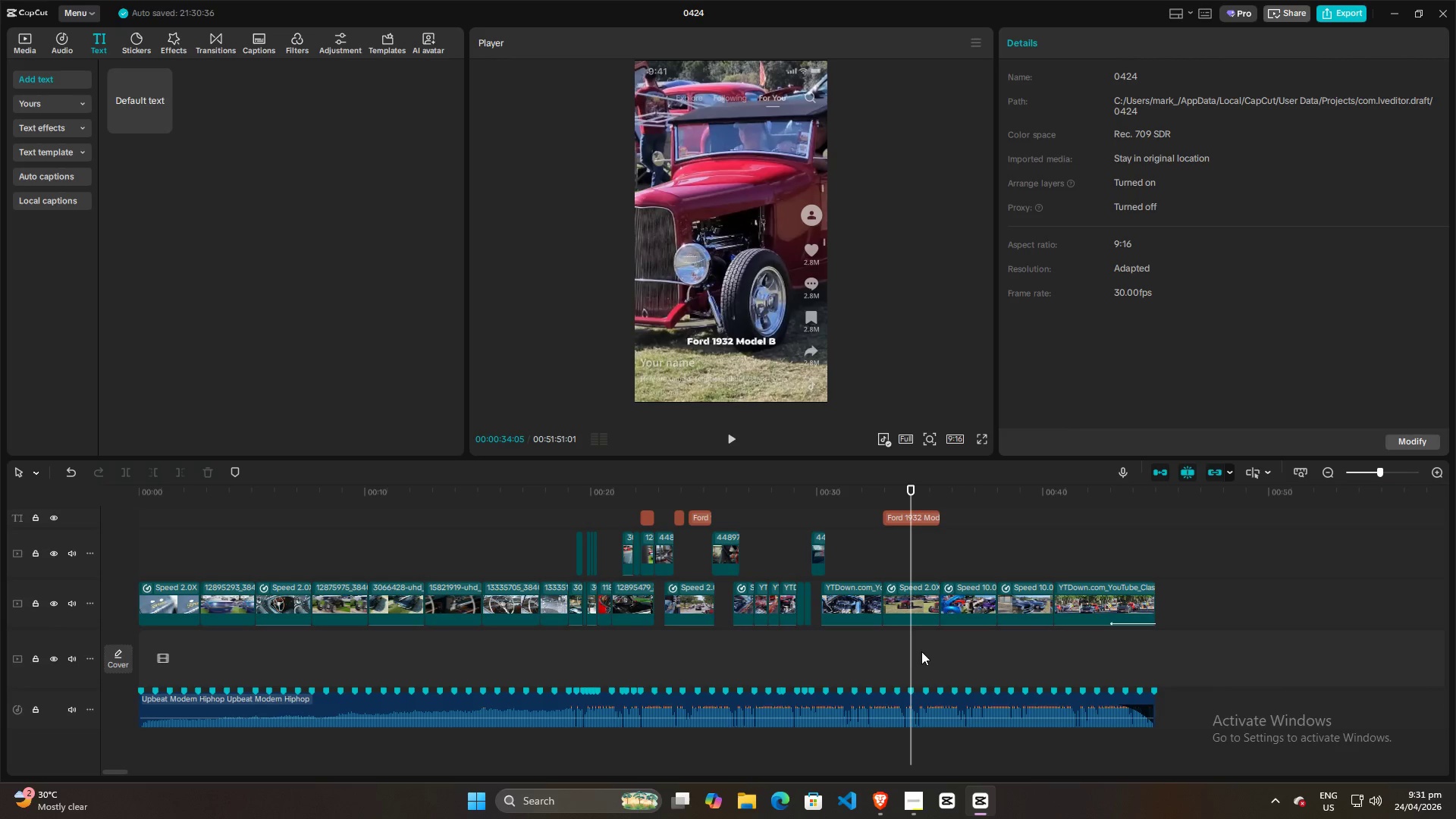 
wait(6.41)
 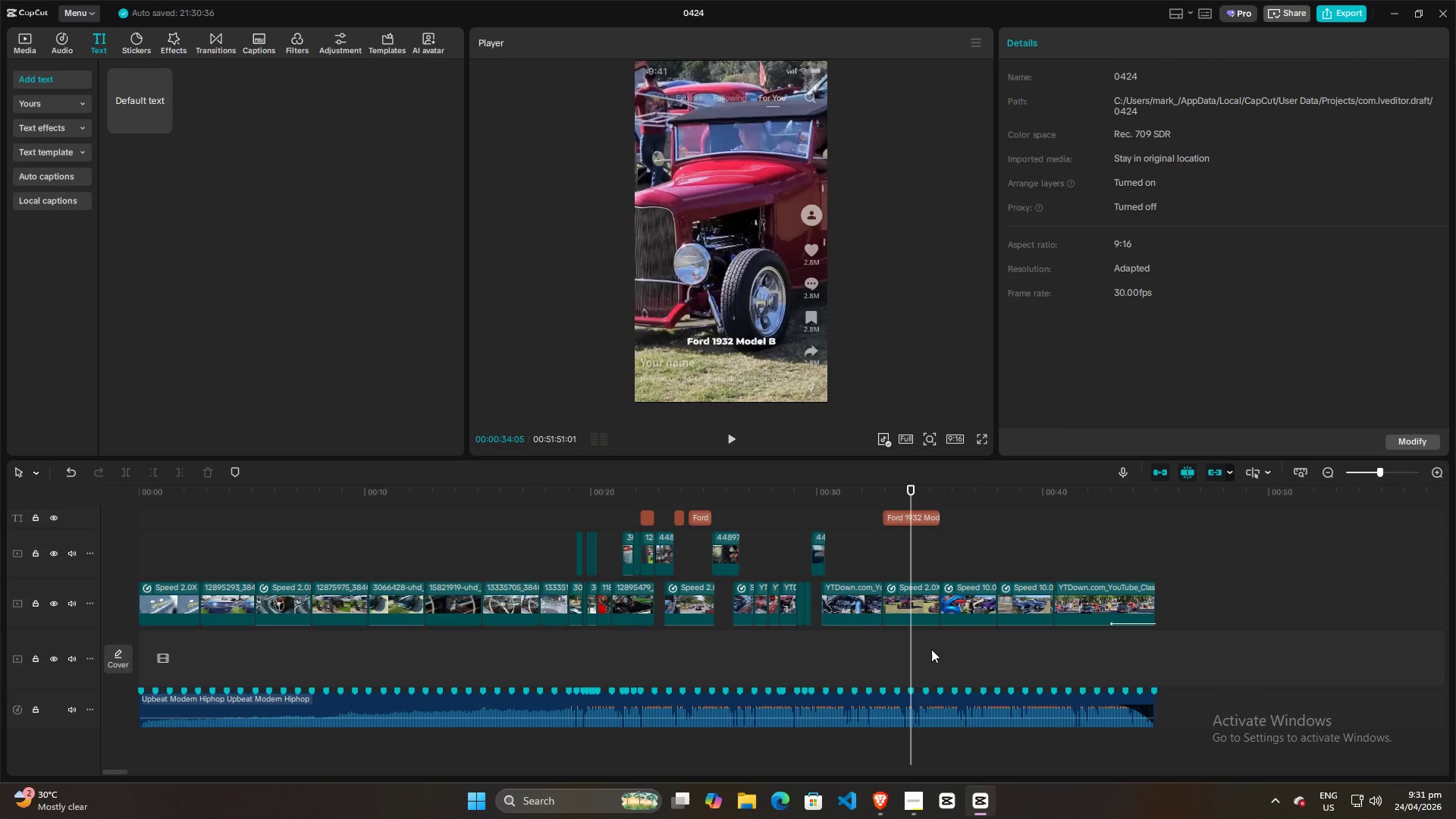 
left_click([916, 811])
 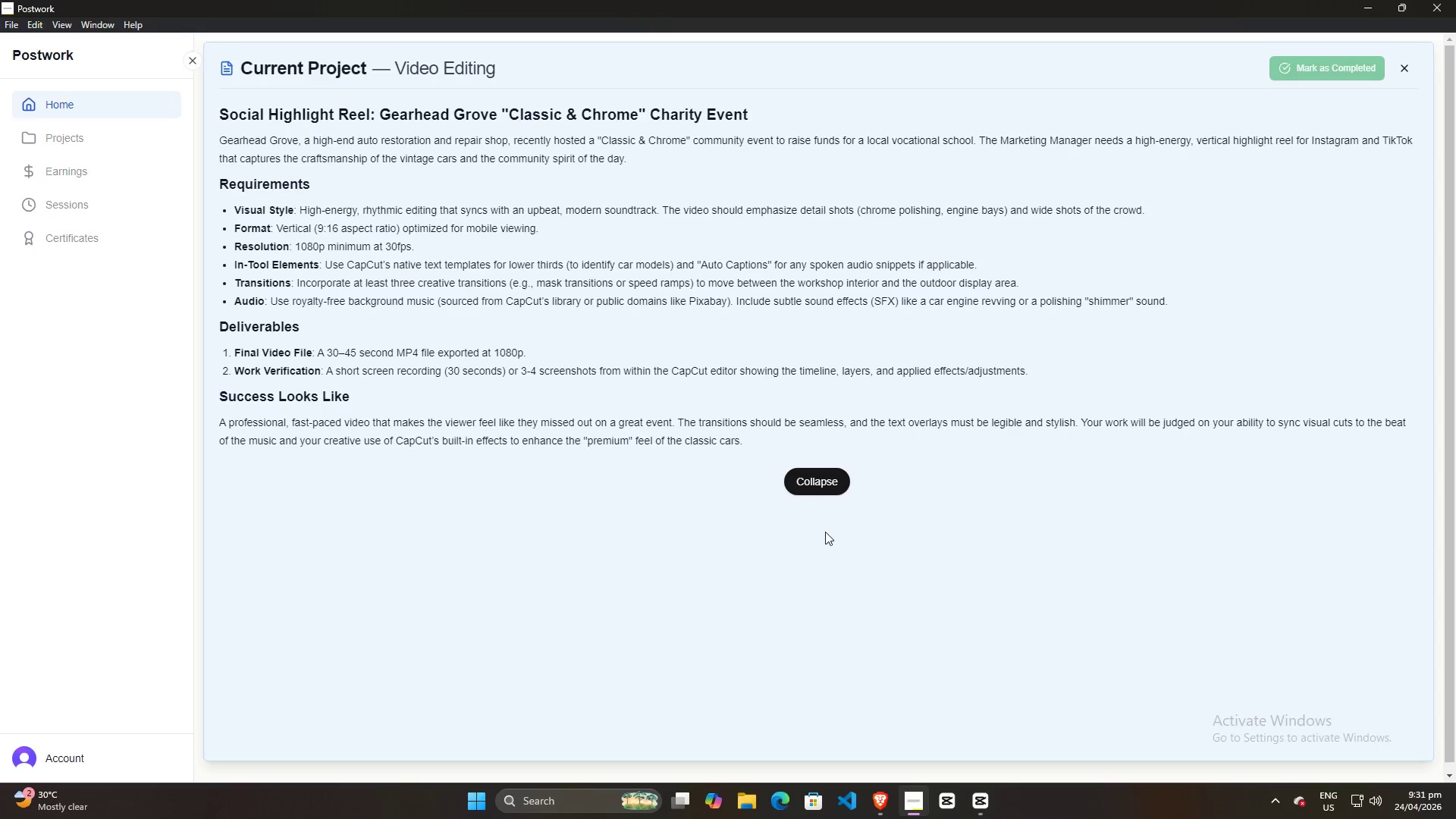 
left_click([812, 477])
 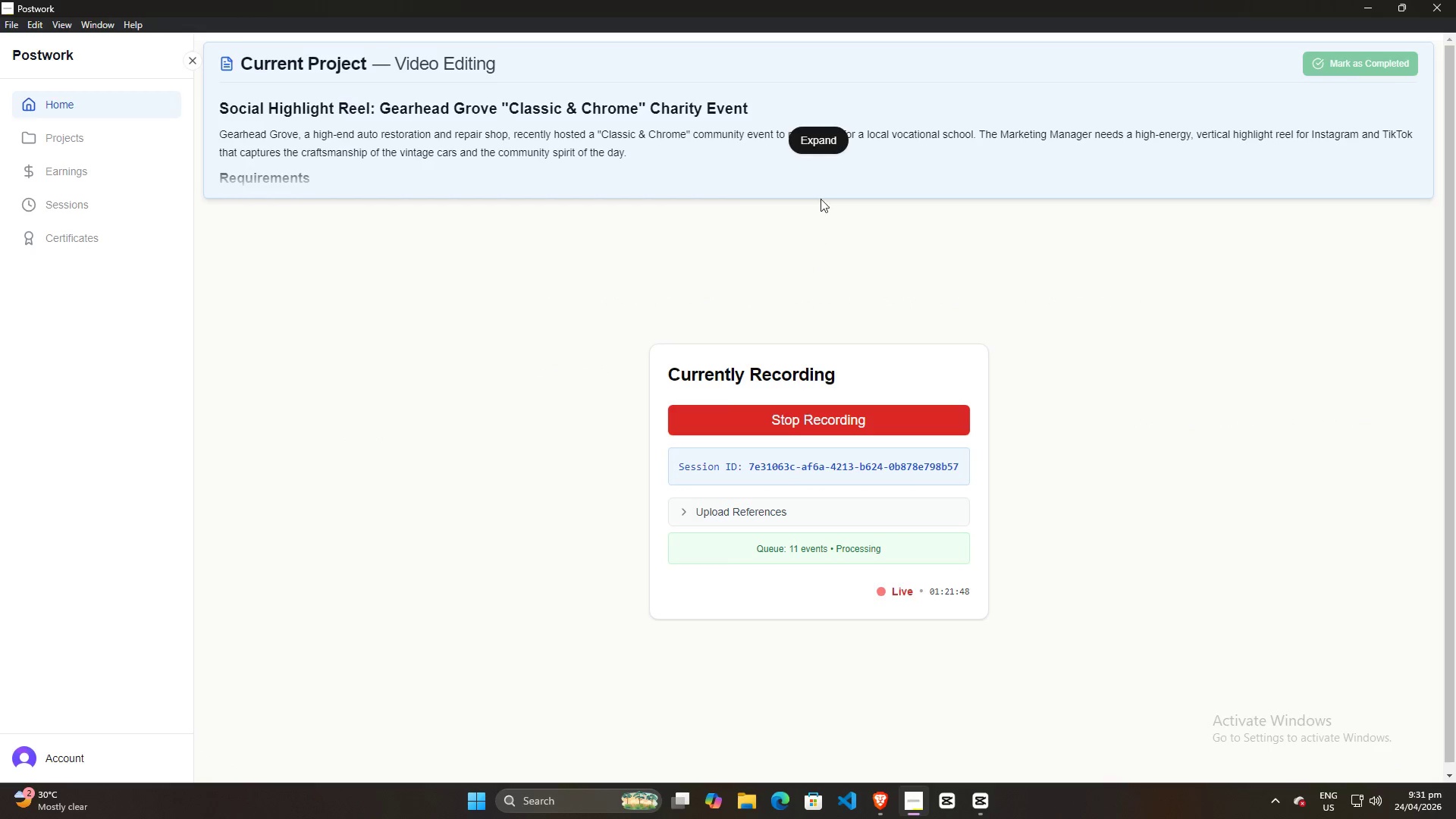 
left_click([824, 147])
 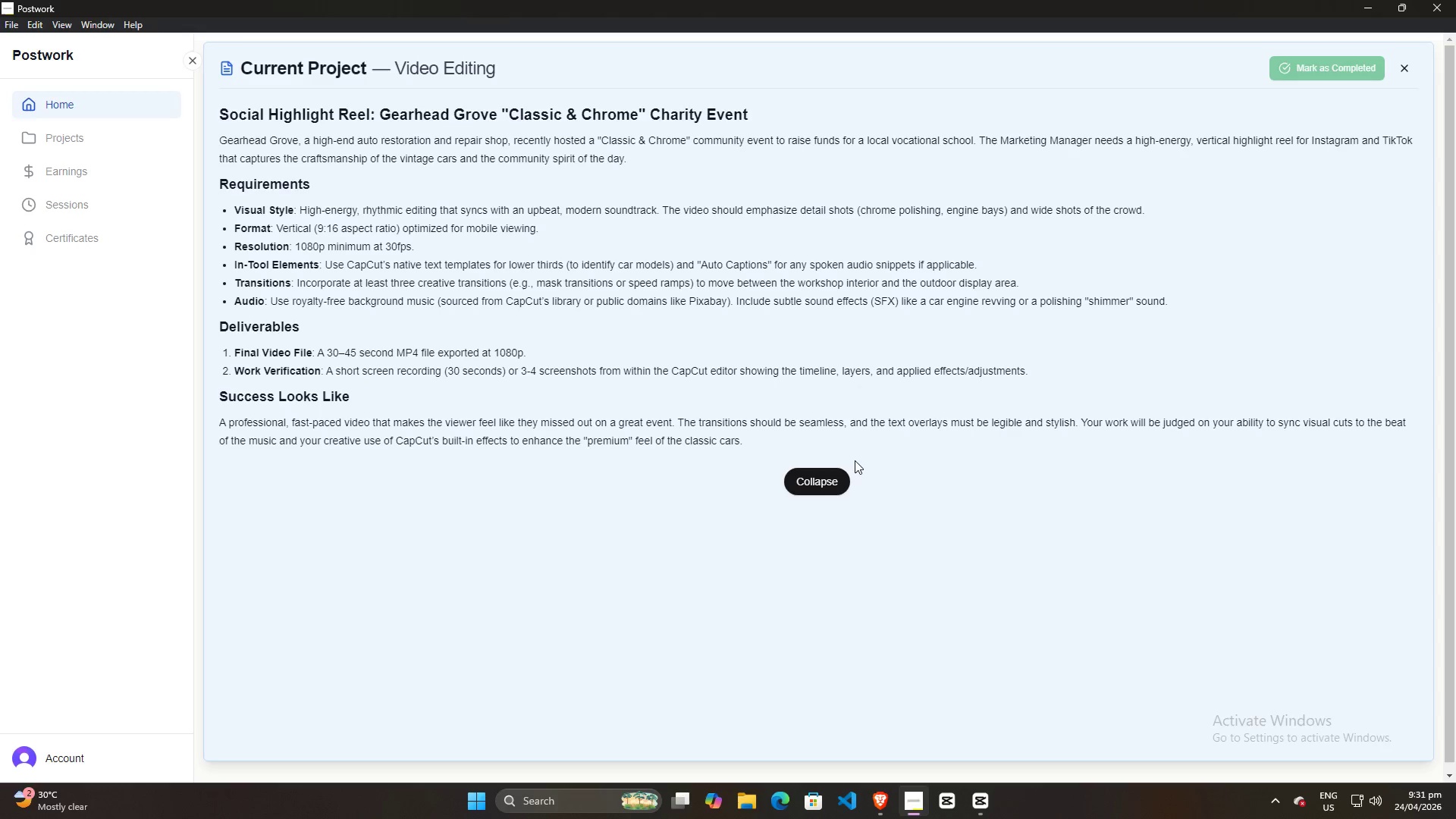 
wait(22.39)
 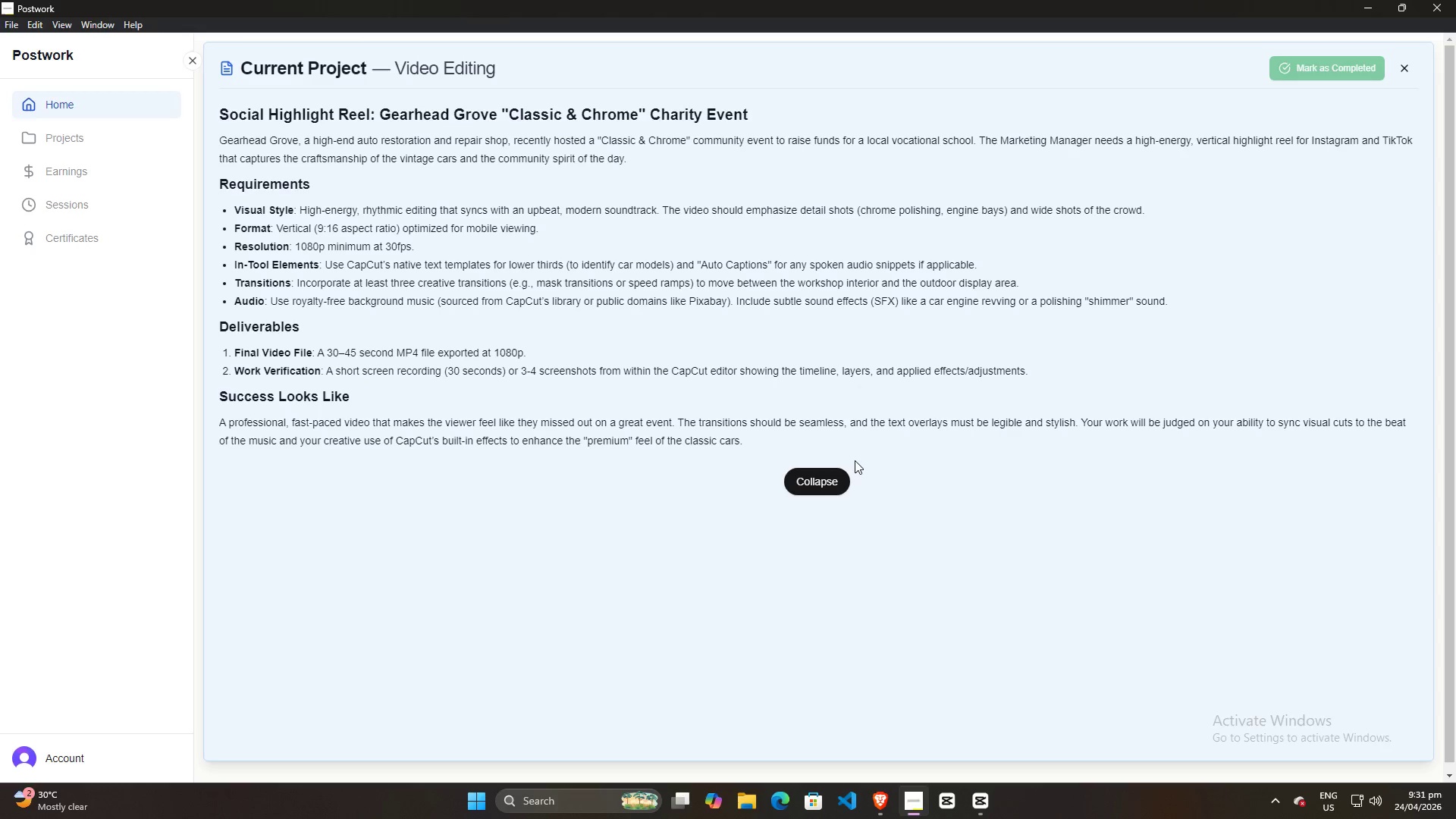 
left_click([1365, 12])
 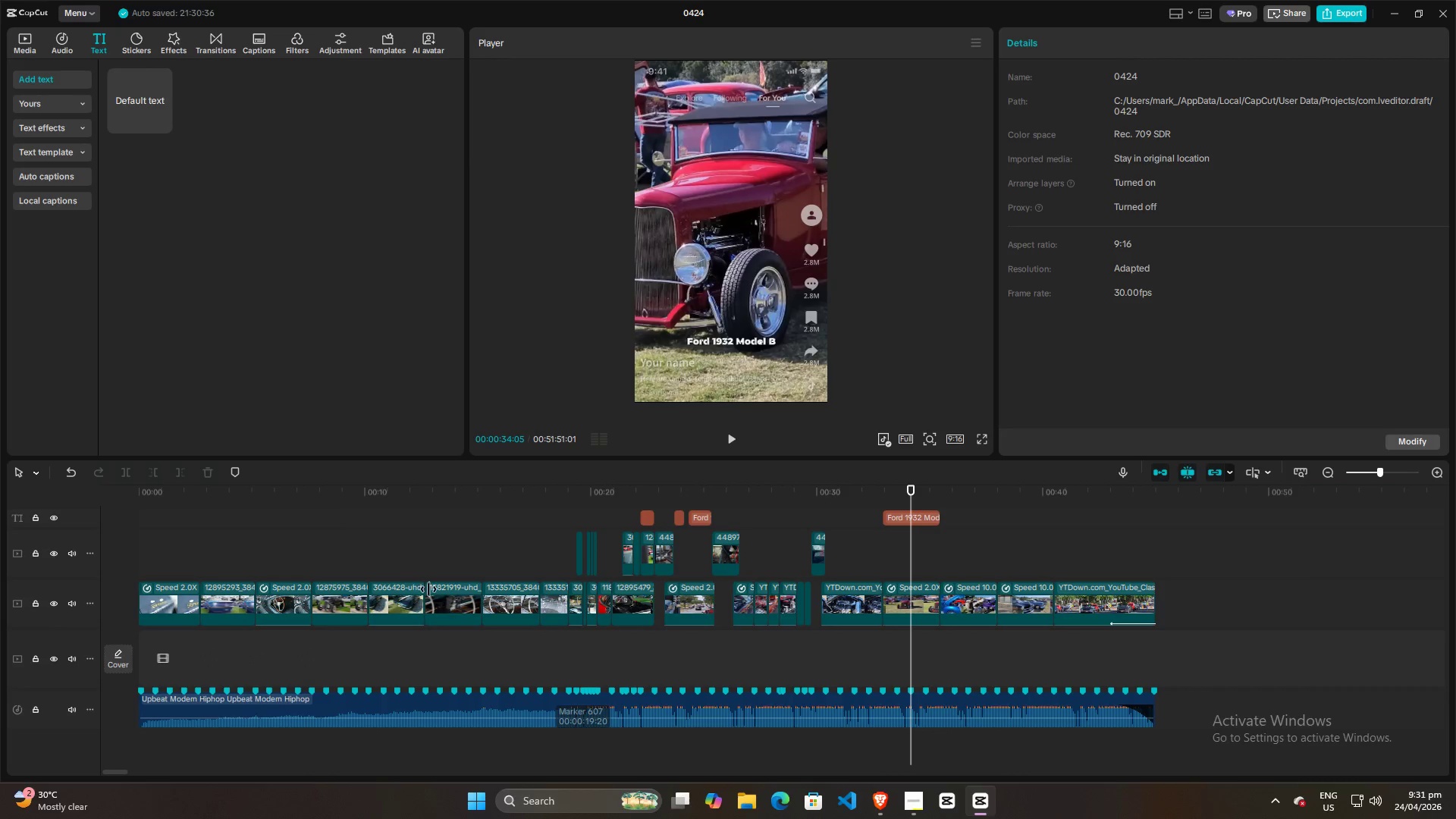 
left_click([347, 554])
 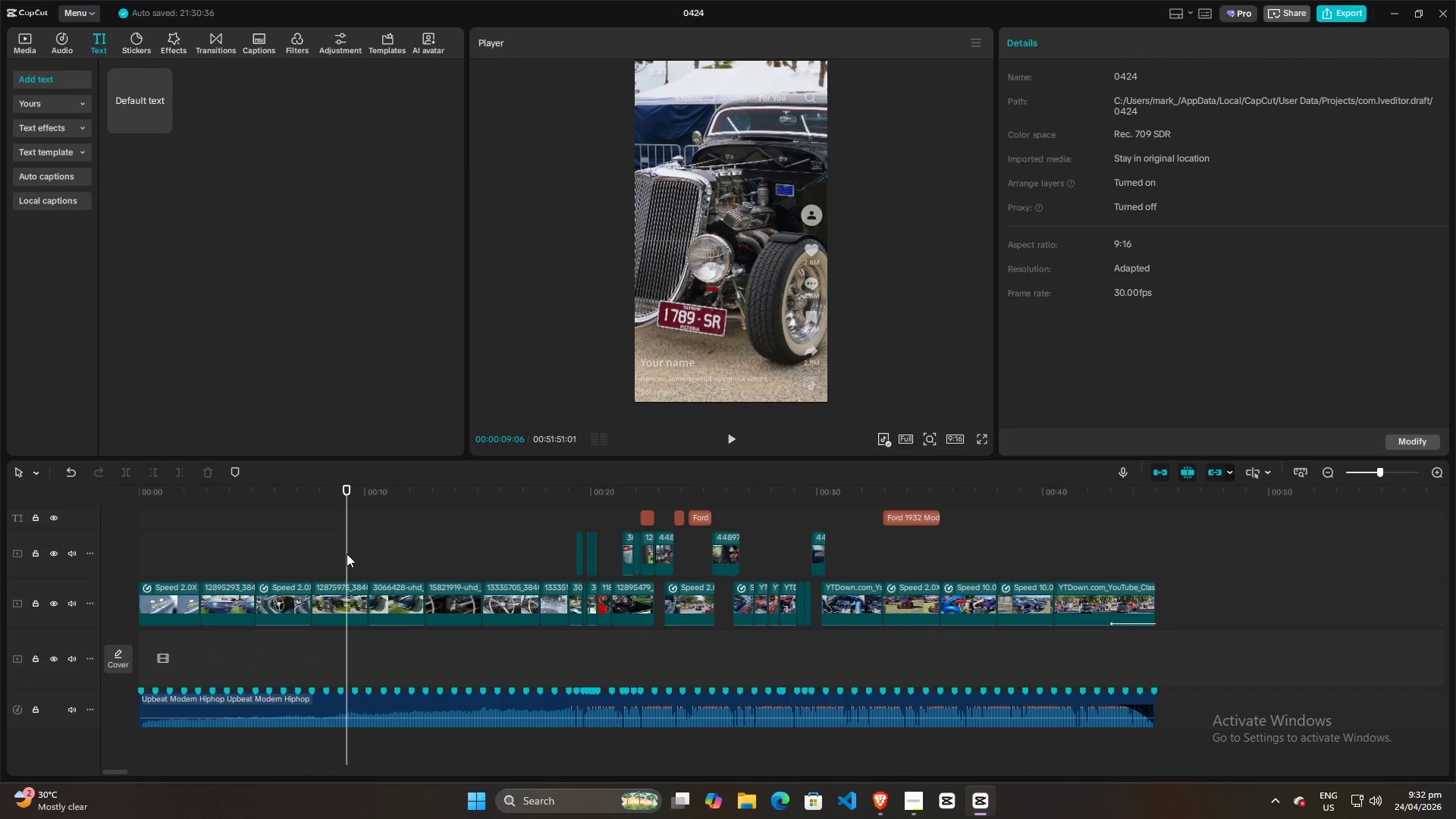 
left_click_drag(start_coordinate=[343, 554], to_coordinate=[893, 563])
 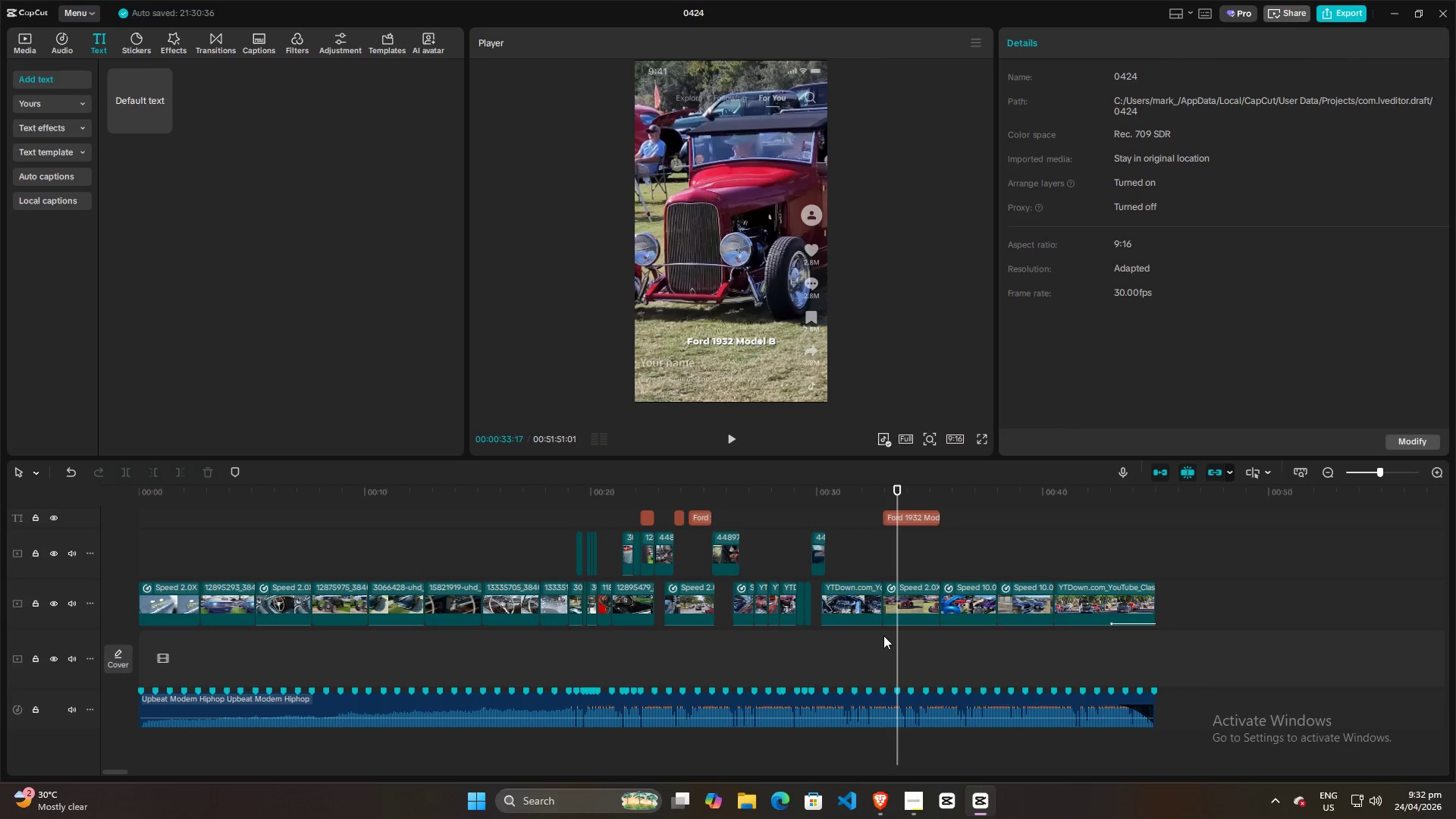 
left_click([932, 612])
 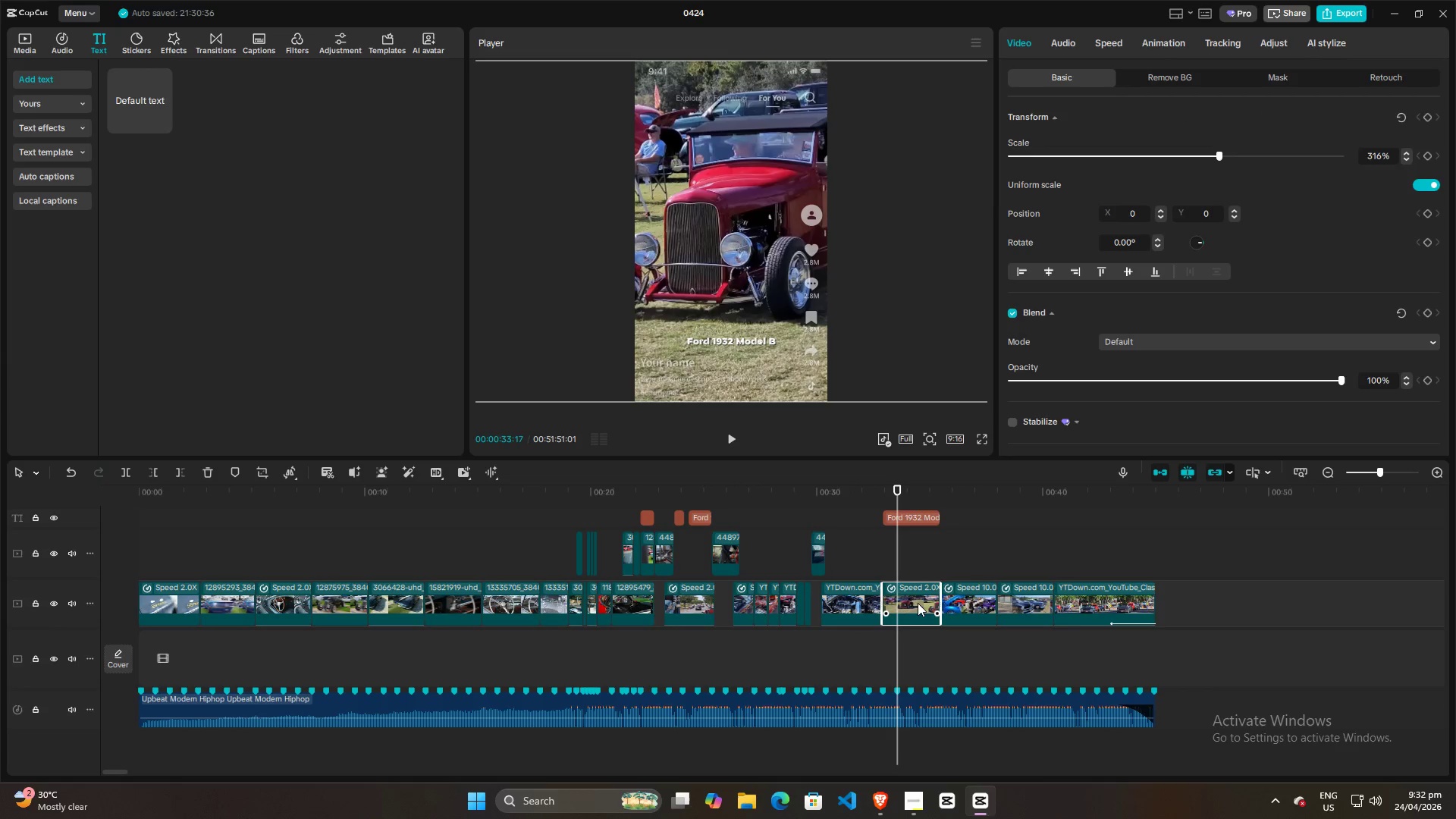 
right_click([911, 596])
 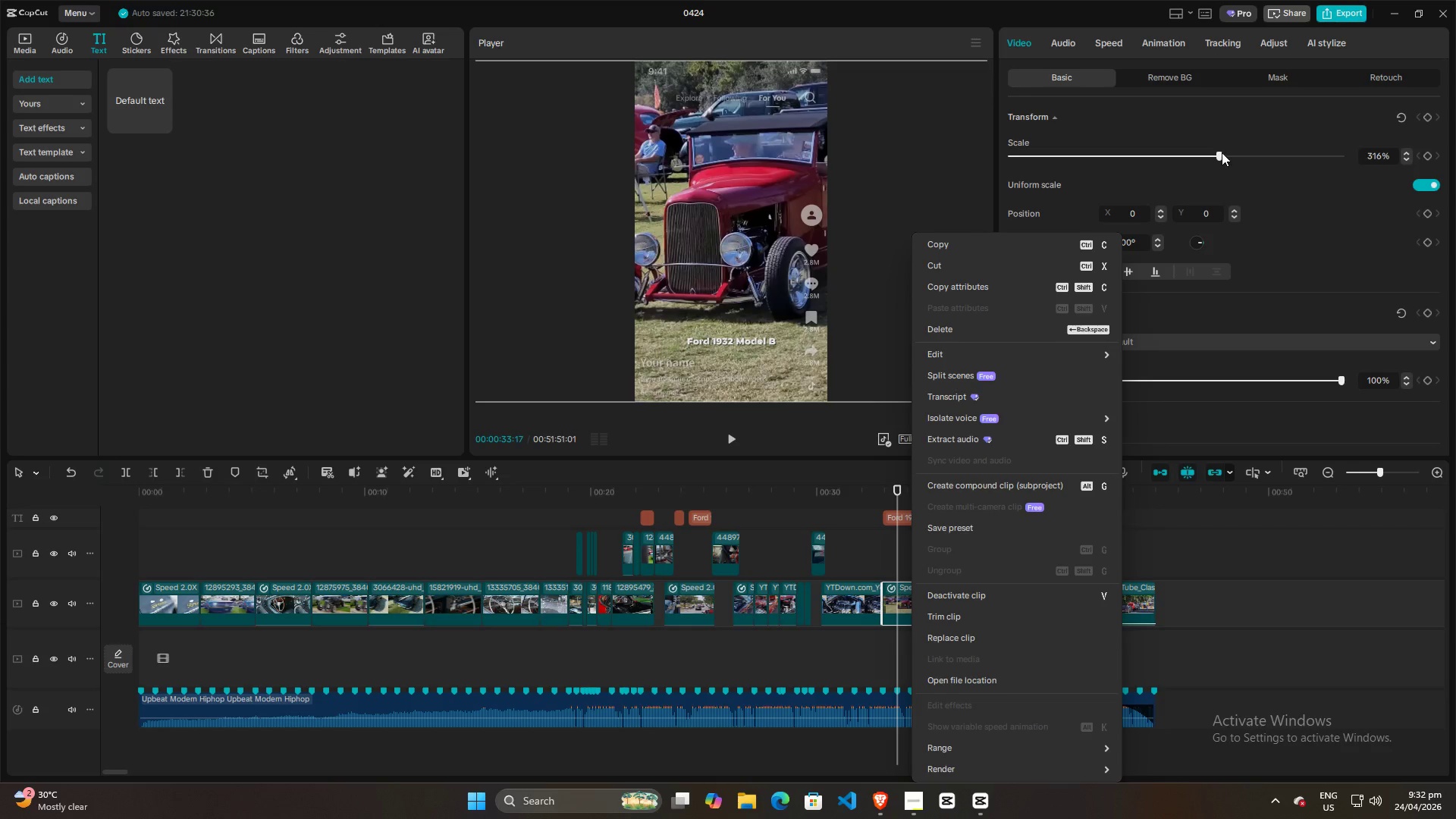 
left_click([1068, 46])
 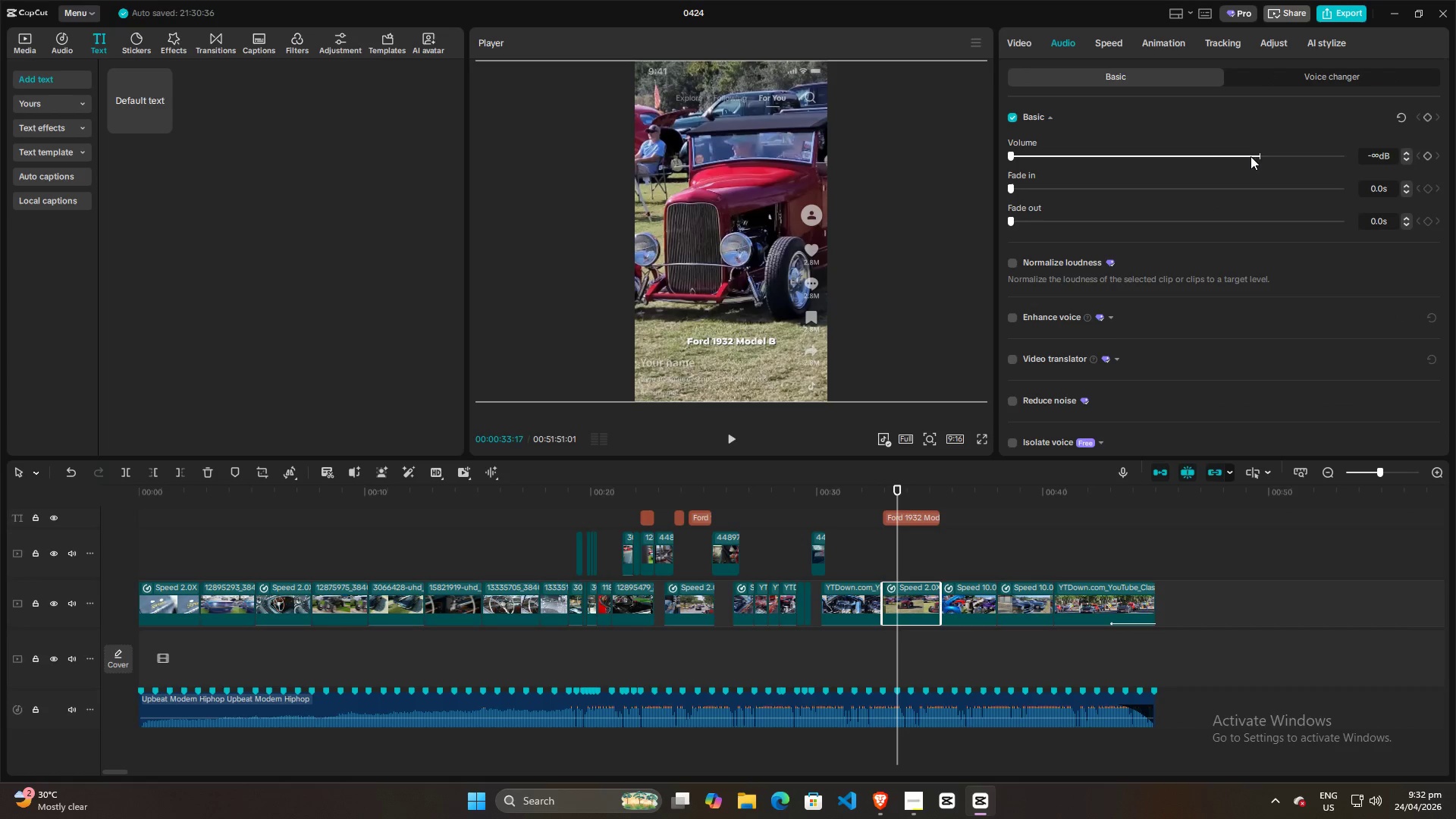 
left_click([1232, 153])
 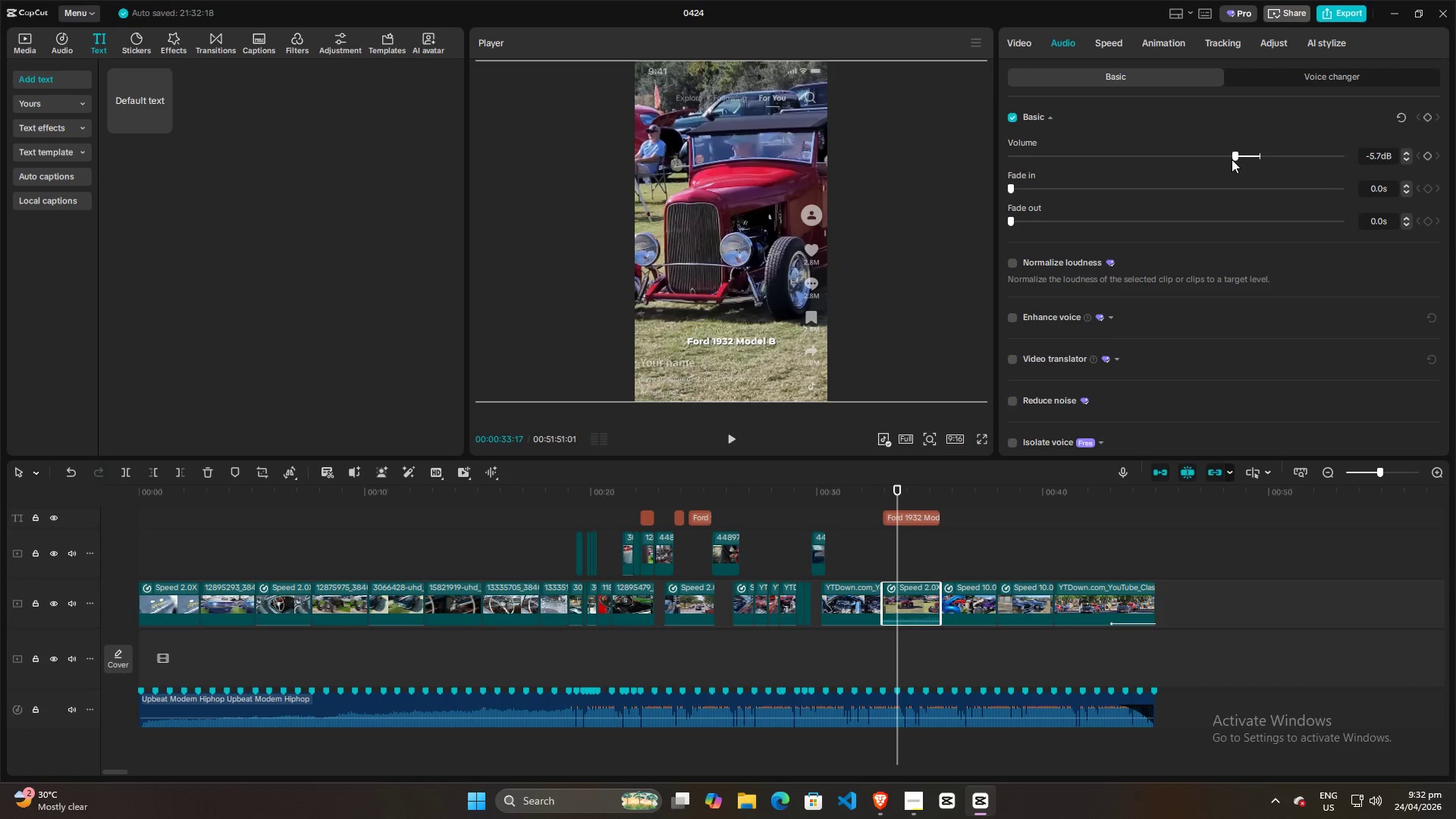 
left_click_drag(start_coordinate=[1228, 161], to_coordinate=[1360, 161])
 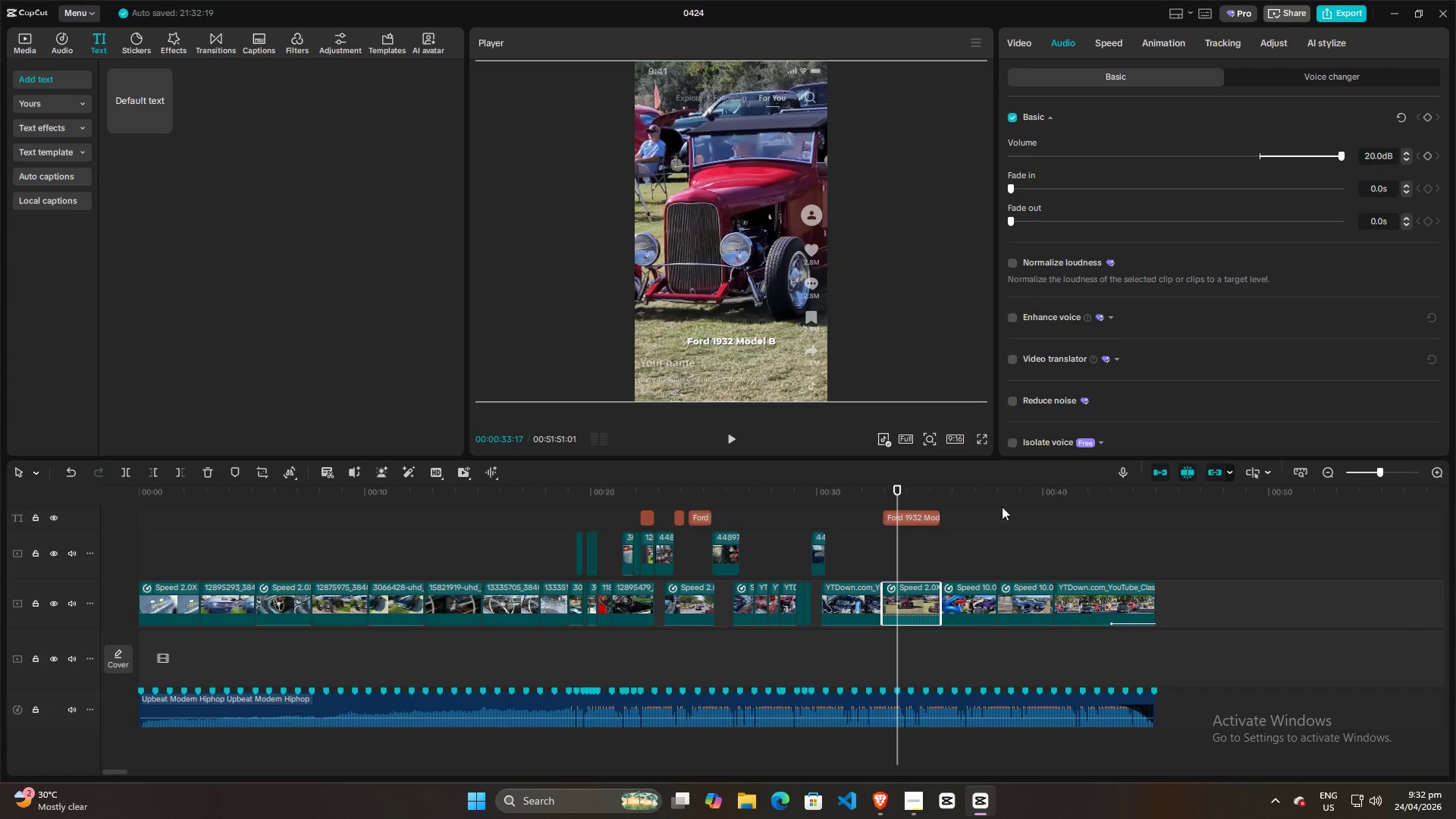 
key(Space)
 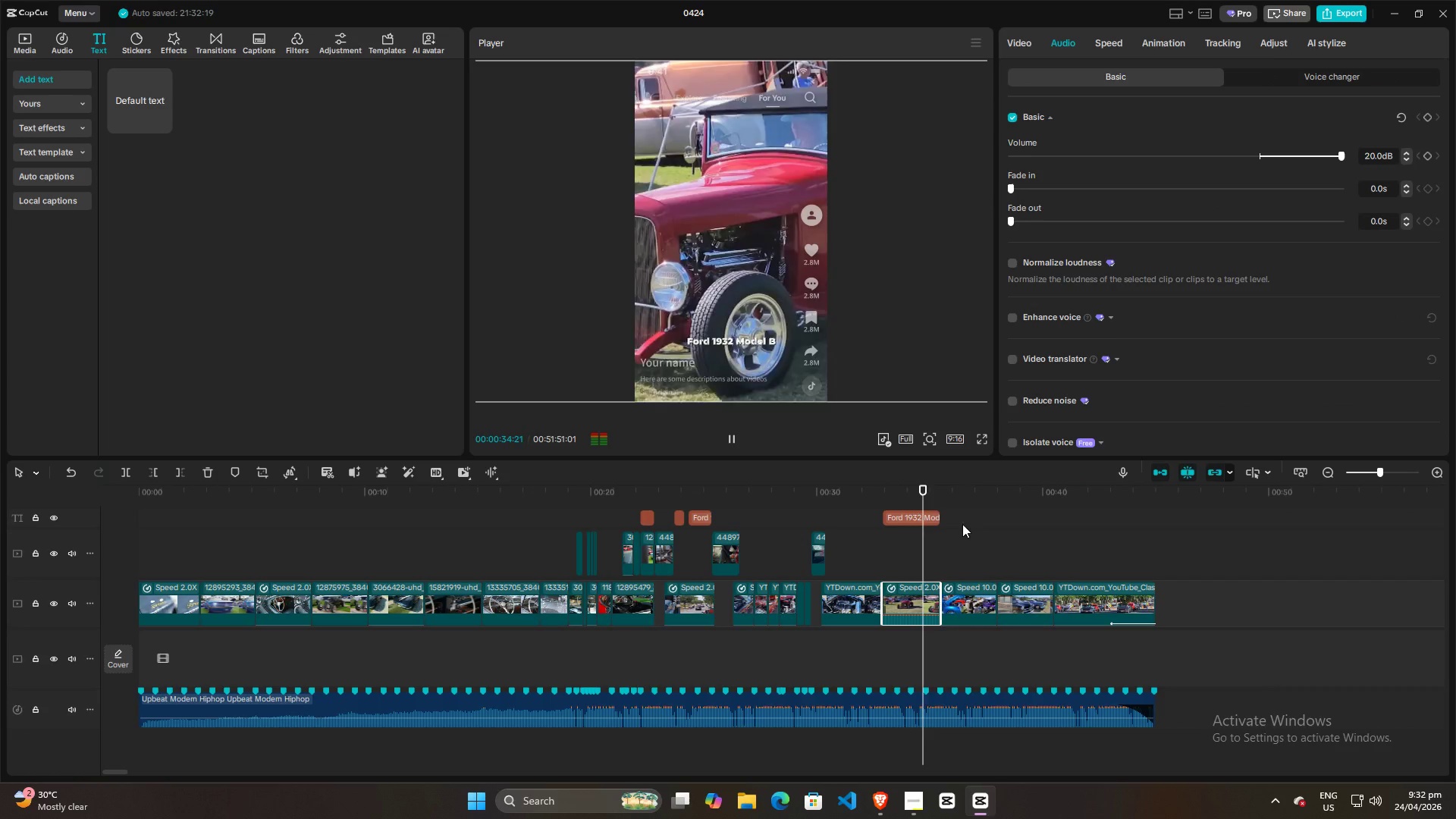 
key(Space)
 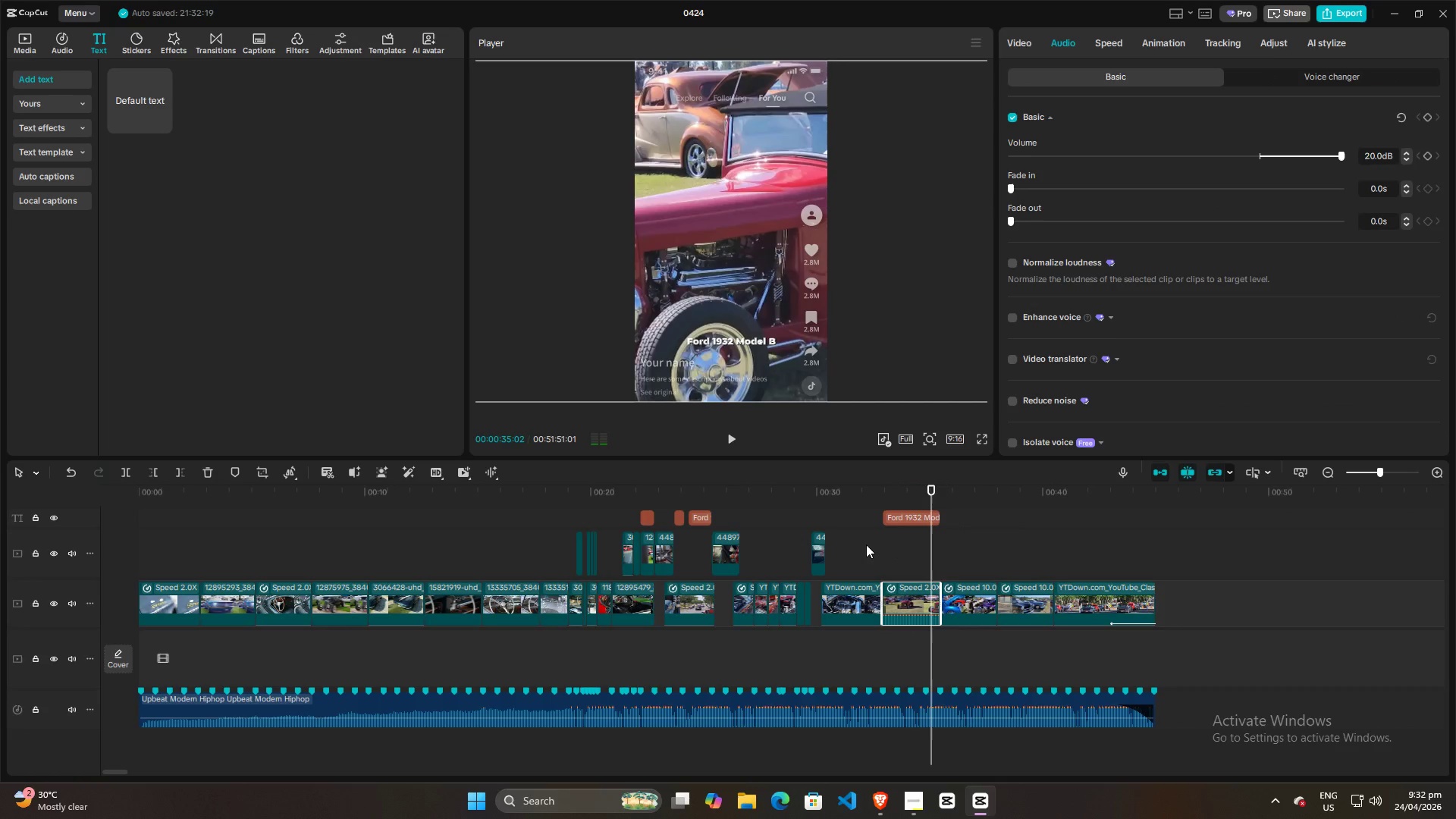 
left_click([869, 544])
 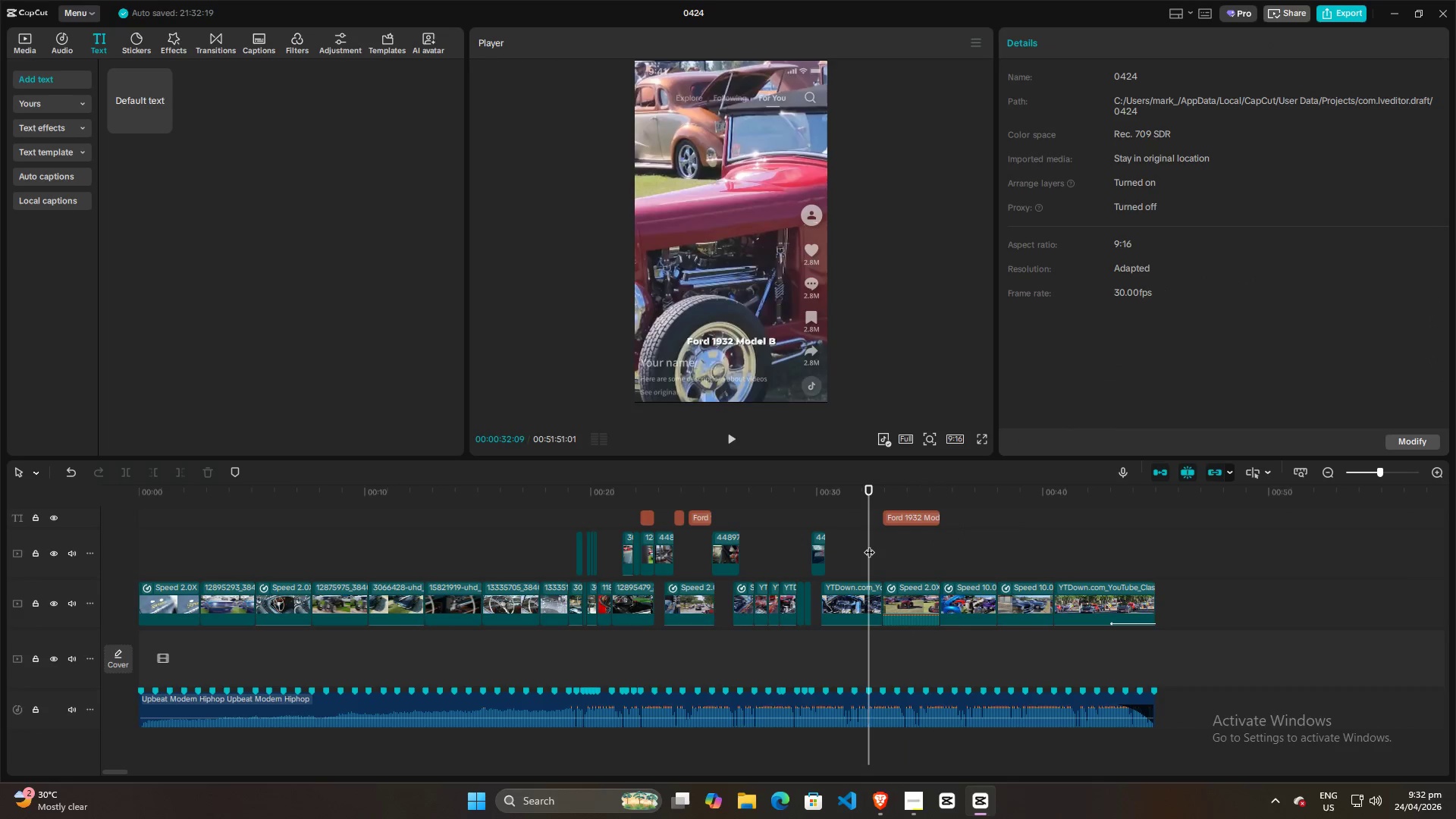 
key(Space)
 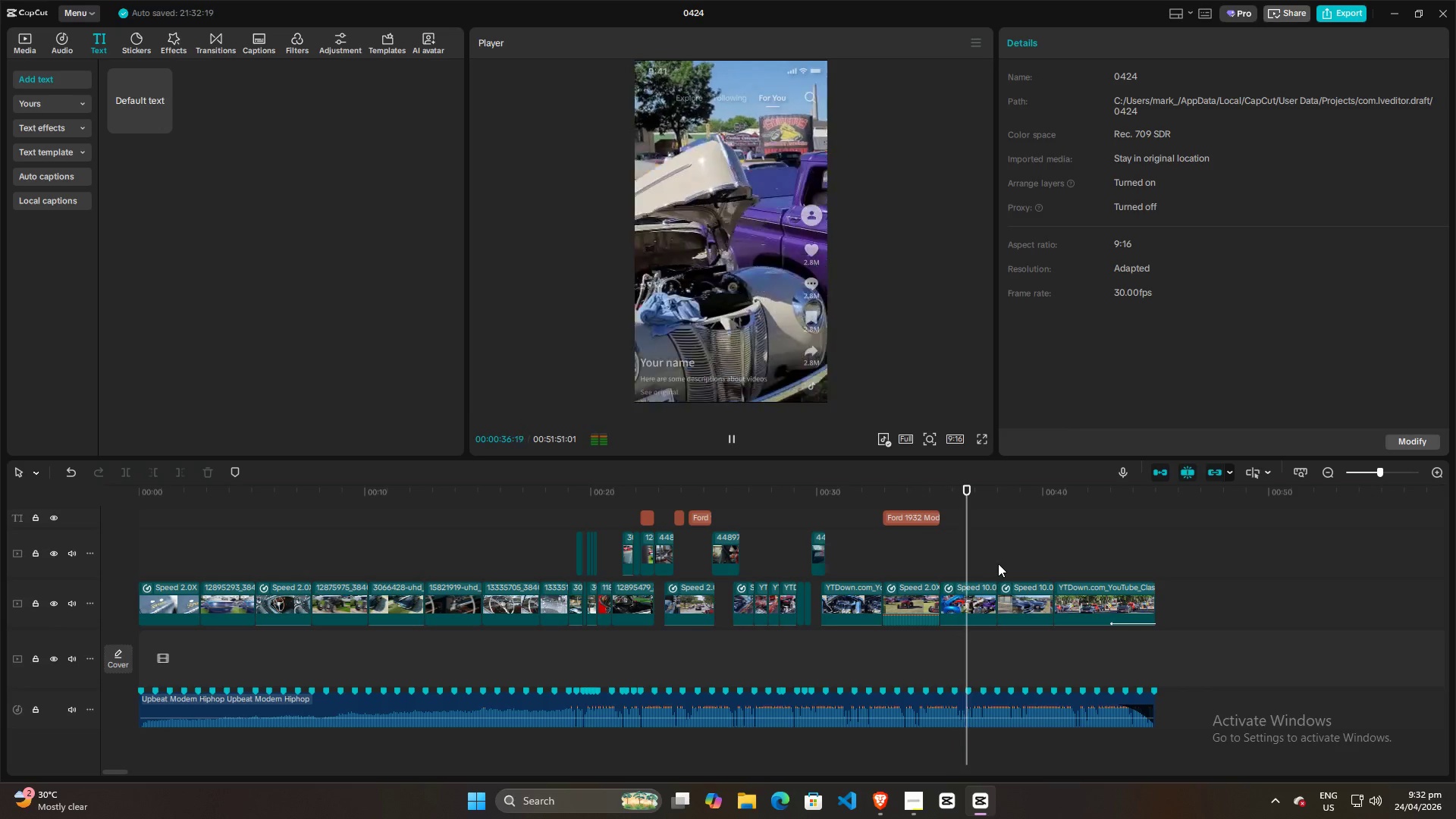 
wait(9.39)
 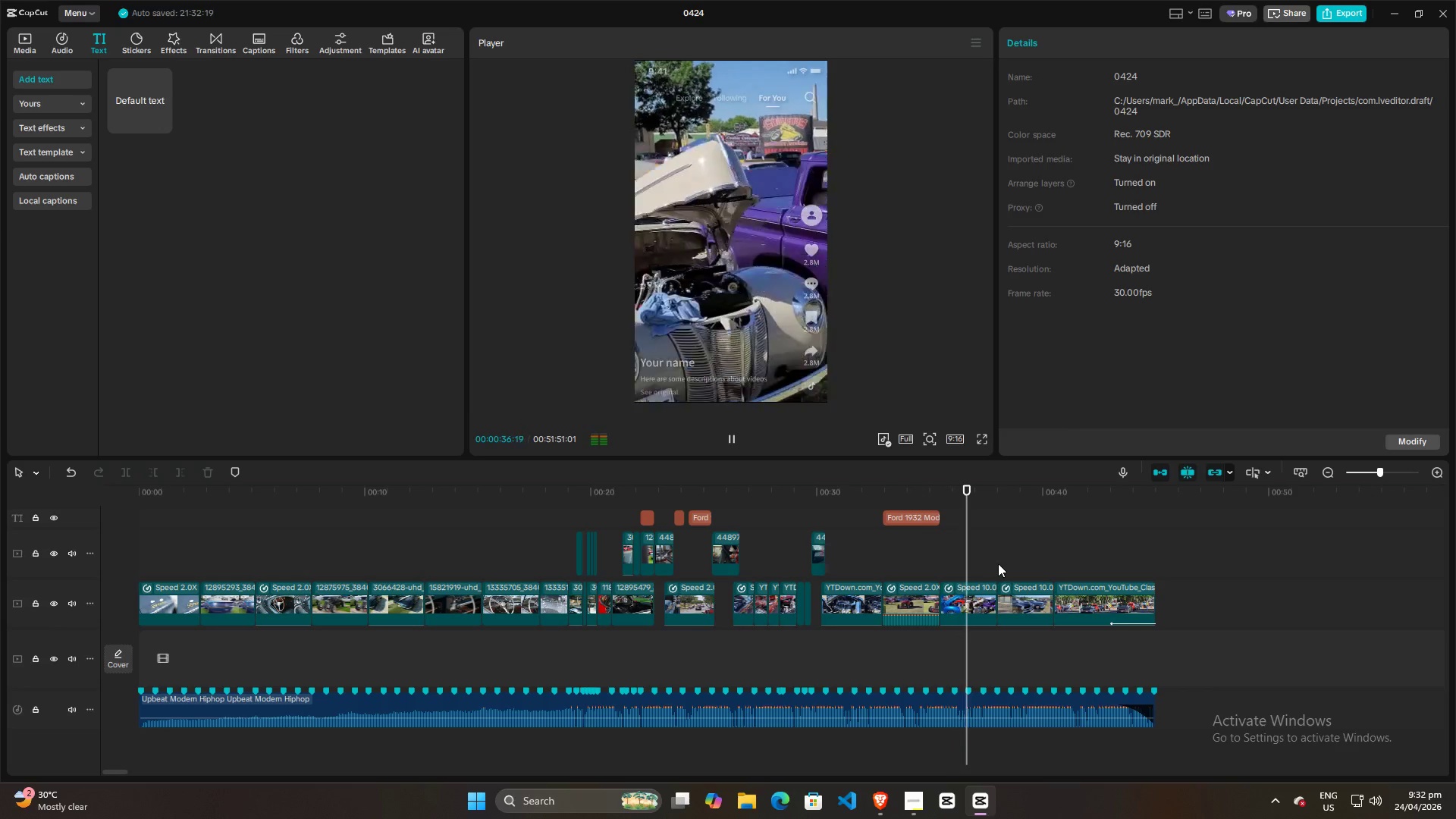 
key(Space)
 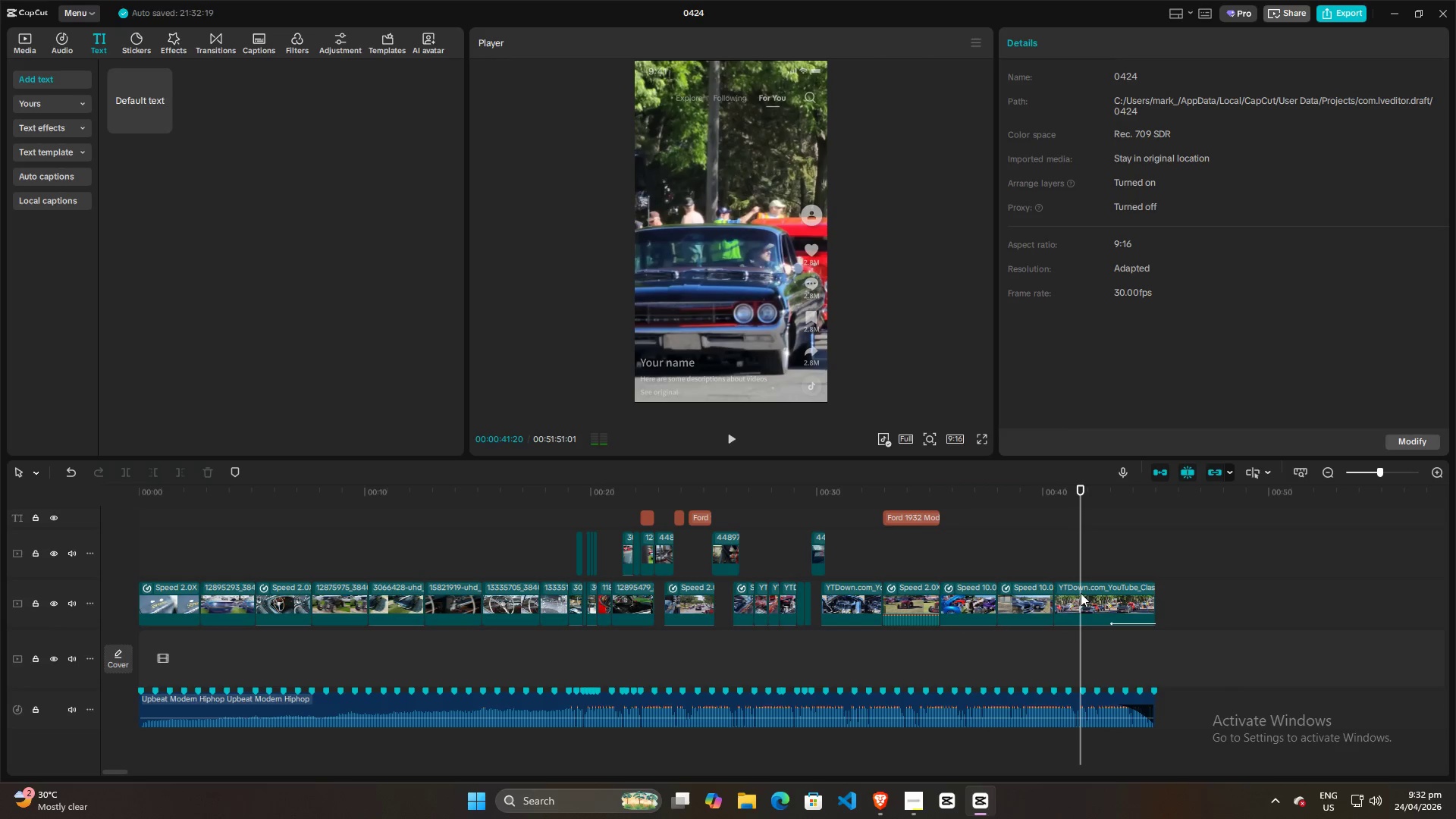 
left_click([1083, 595])
 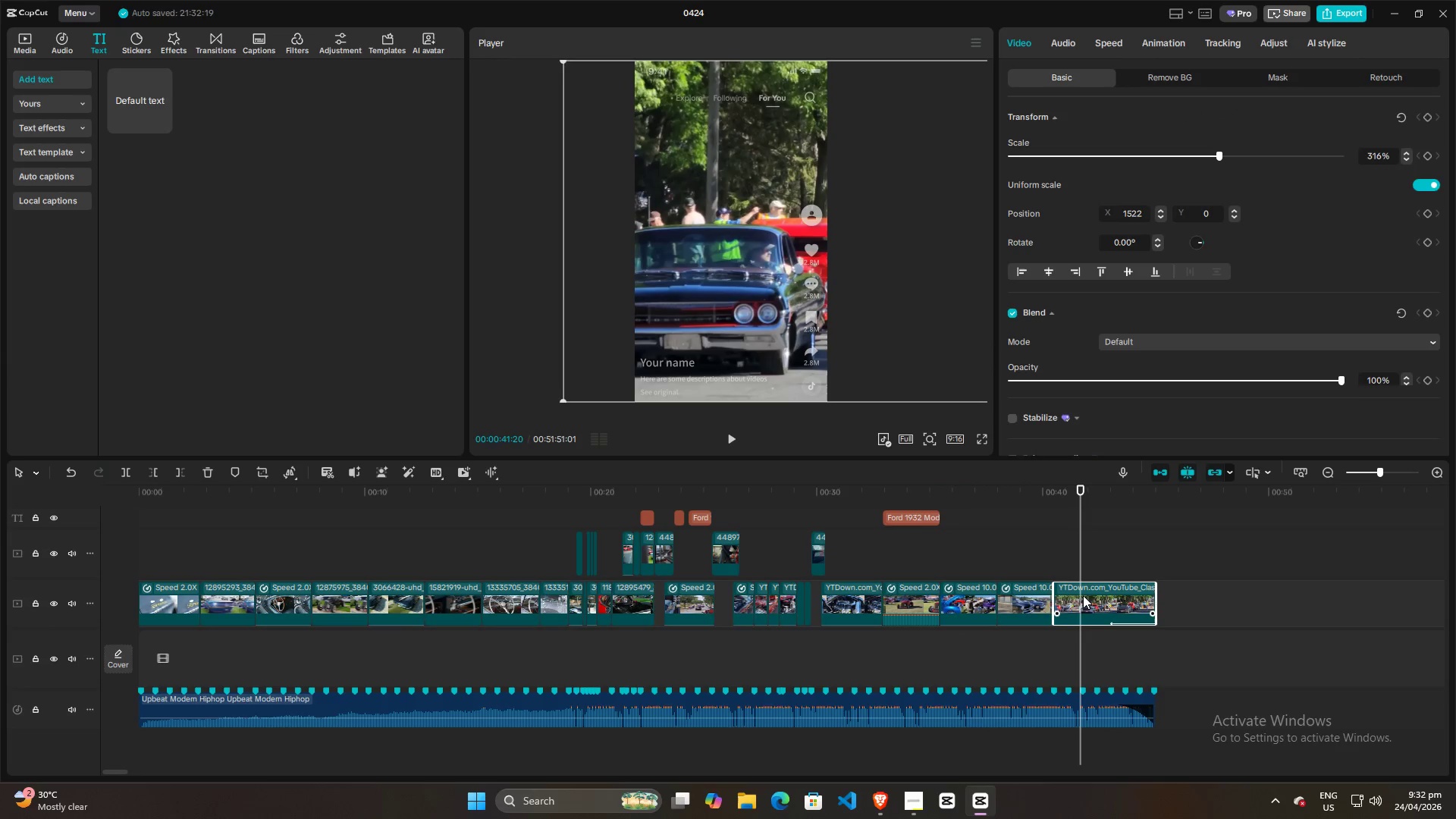 
right_click([1083, 595])
 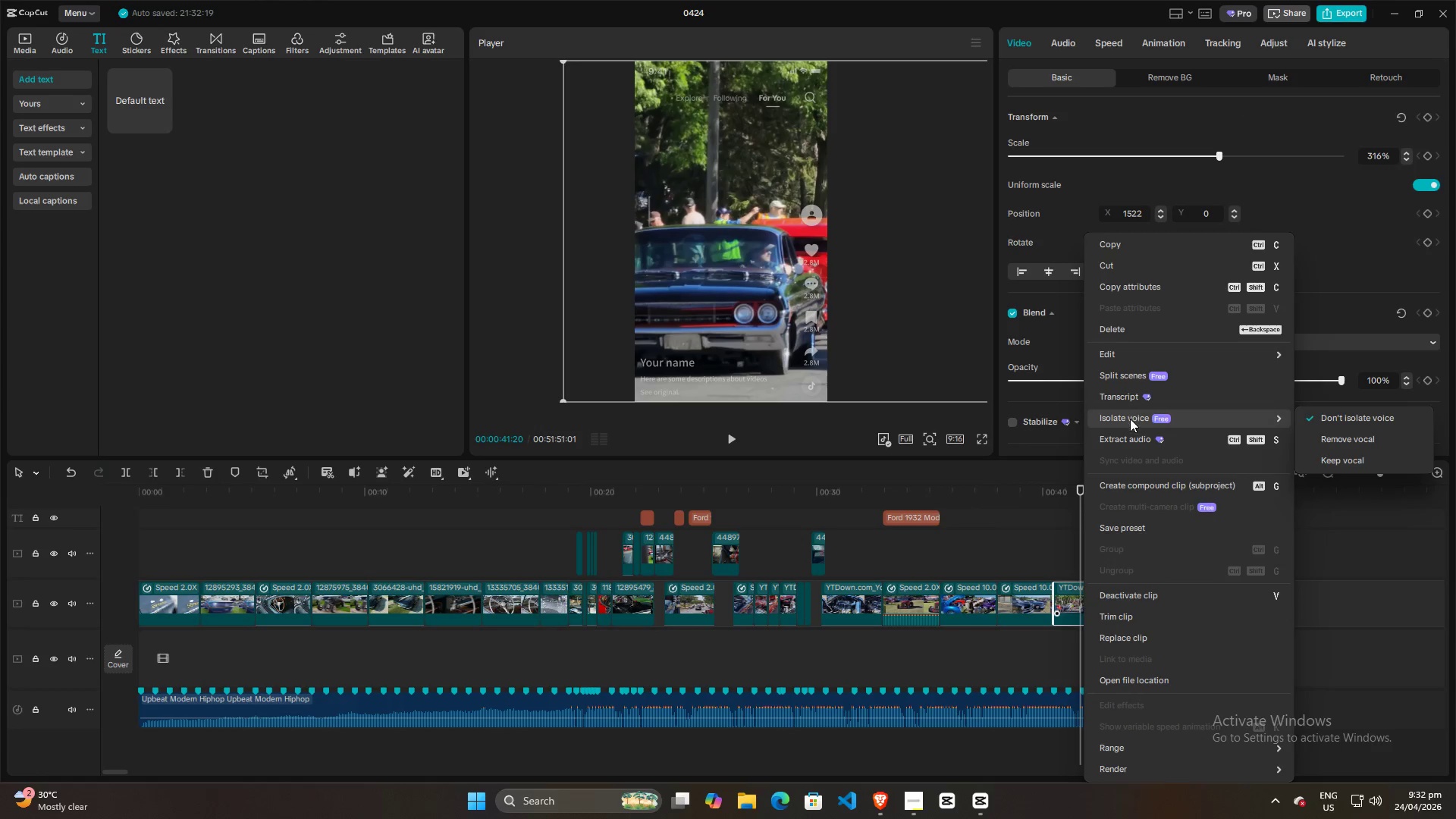 
left_click([1131, 435])
 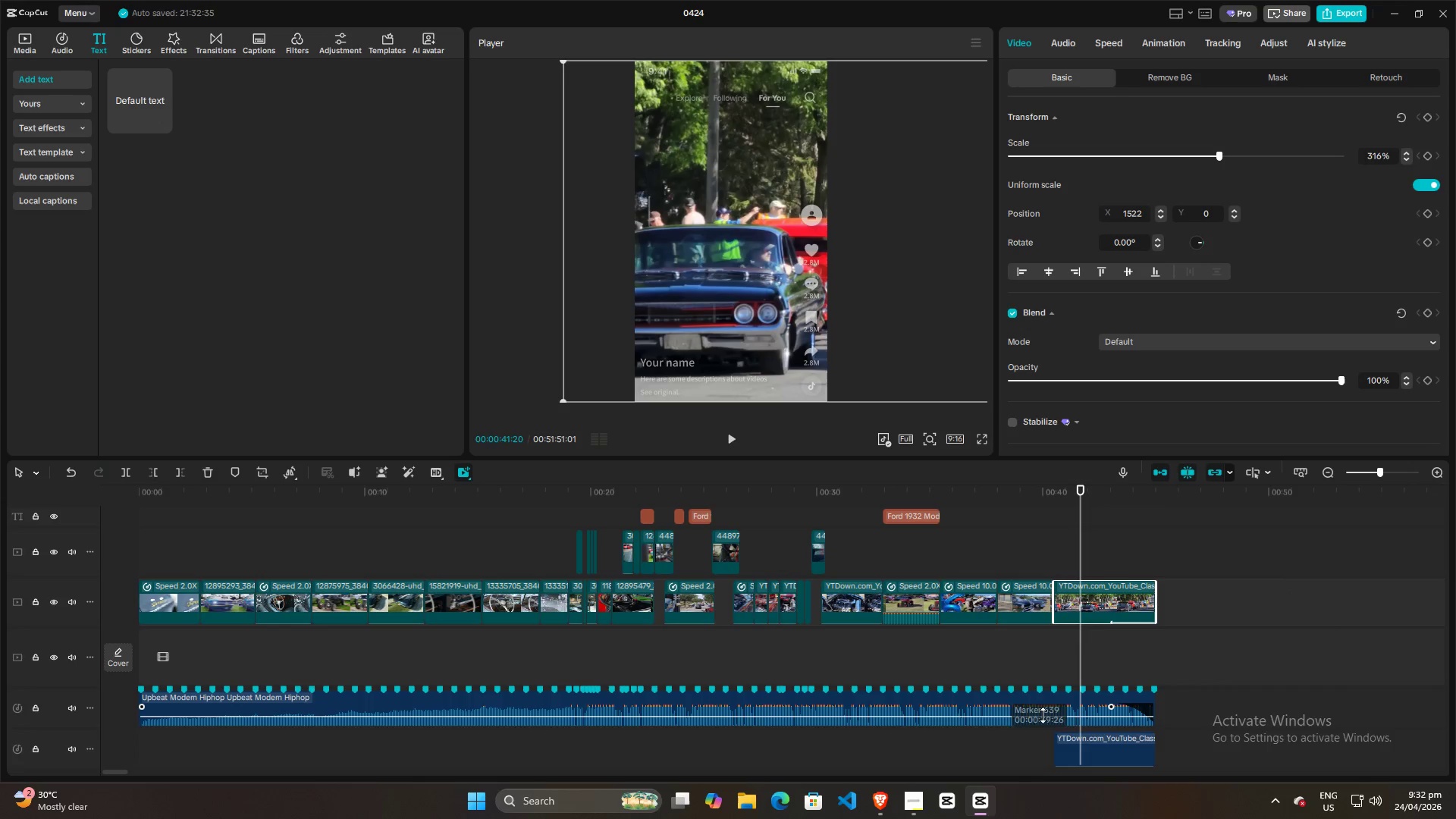 
left_click([1076, 739])
 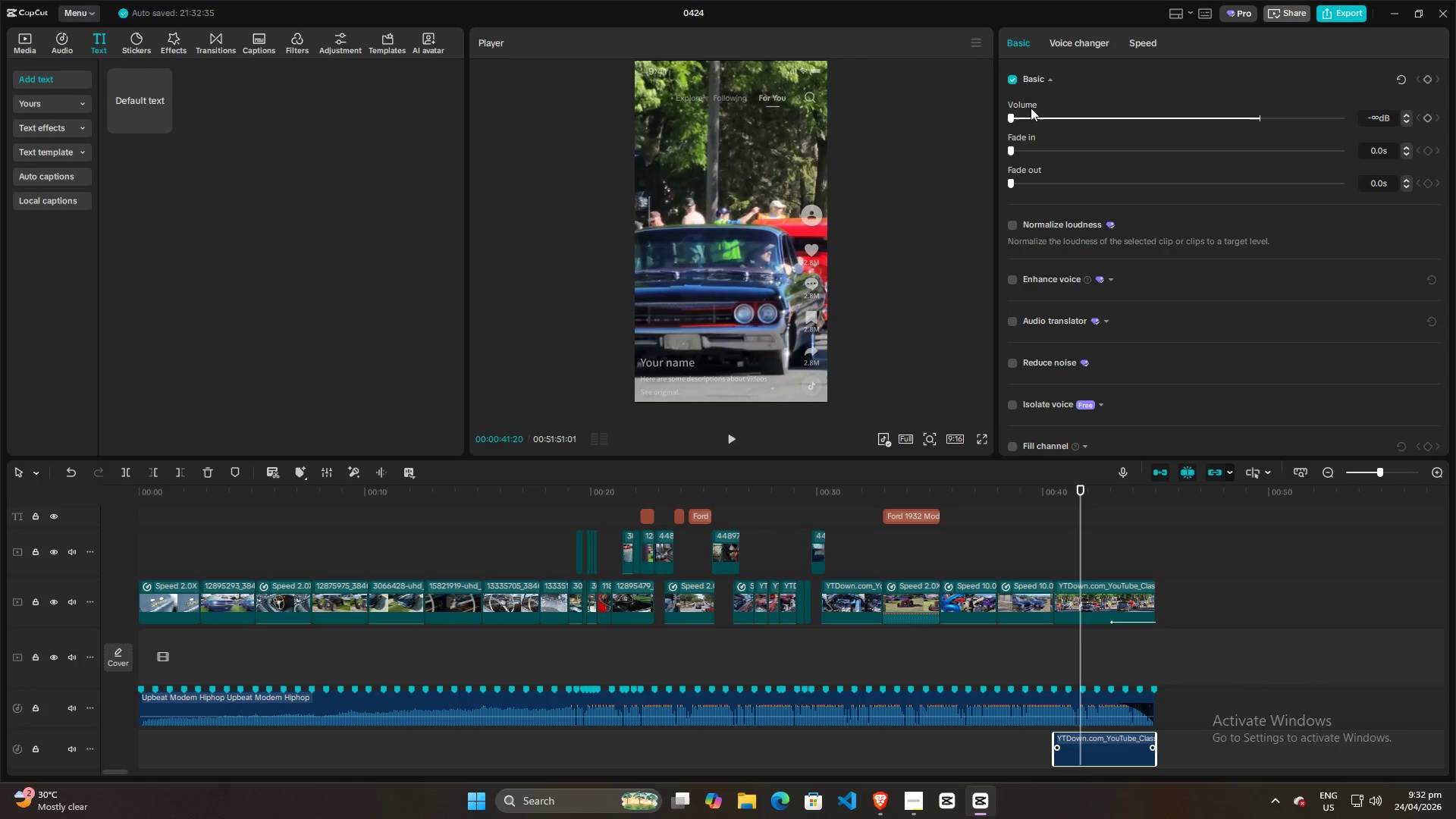 
left_click_drag(start_coordinate=[1012, 118], to_coordinate=[1451, 127])
 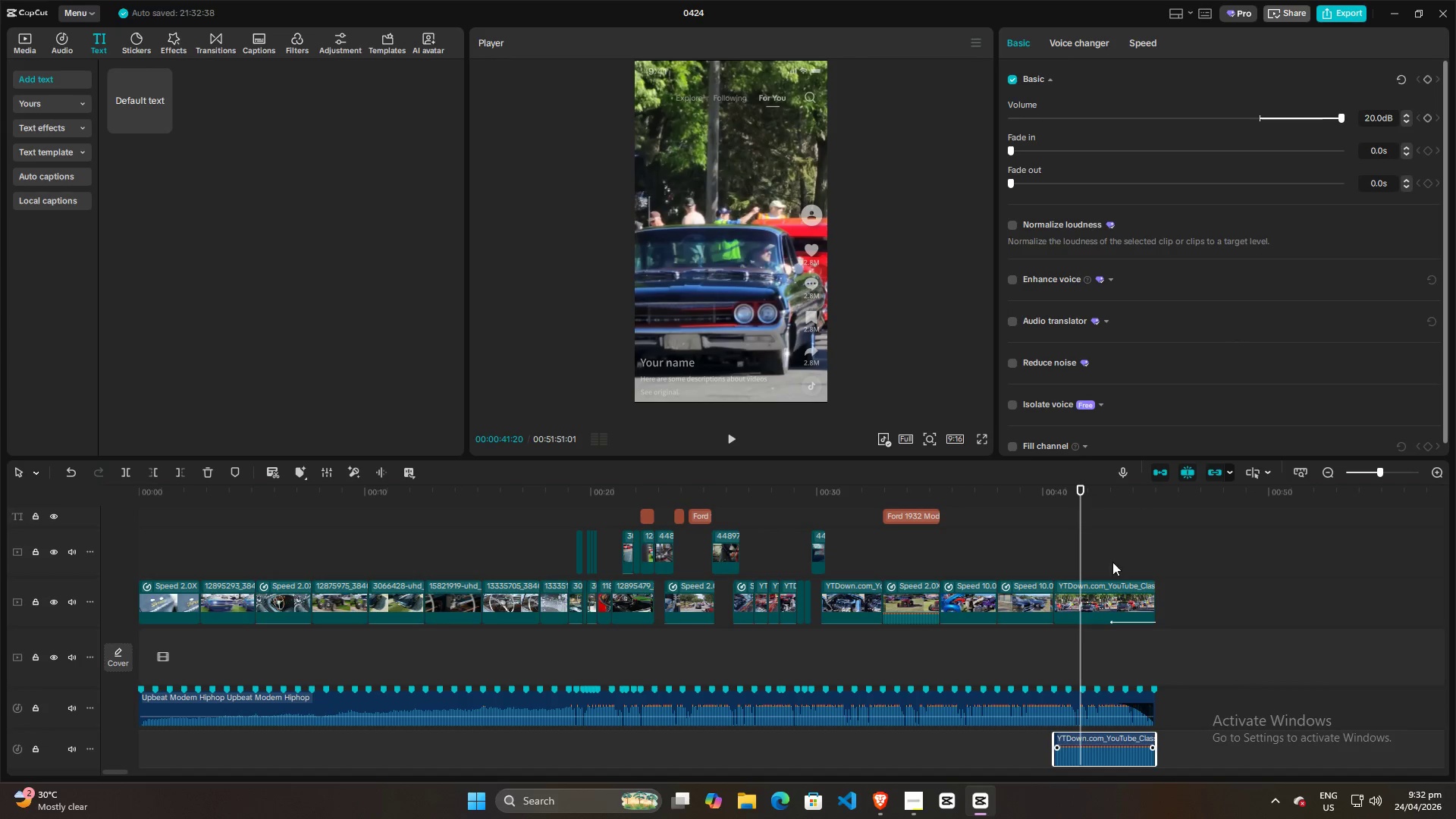 
key(Space)
 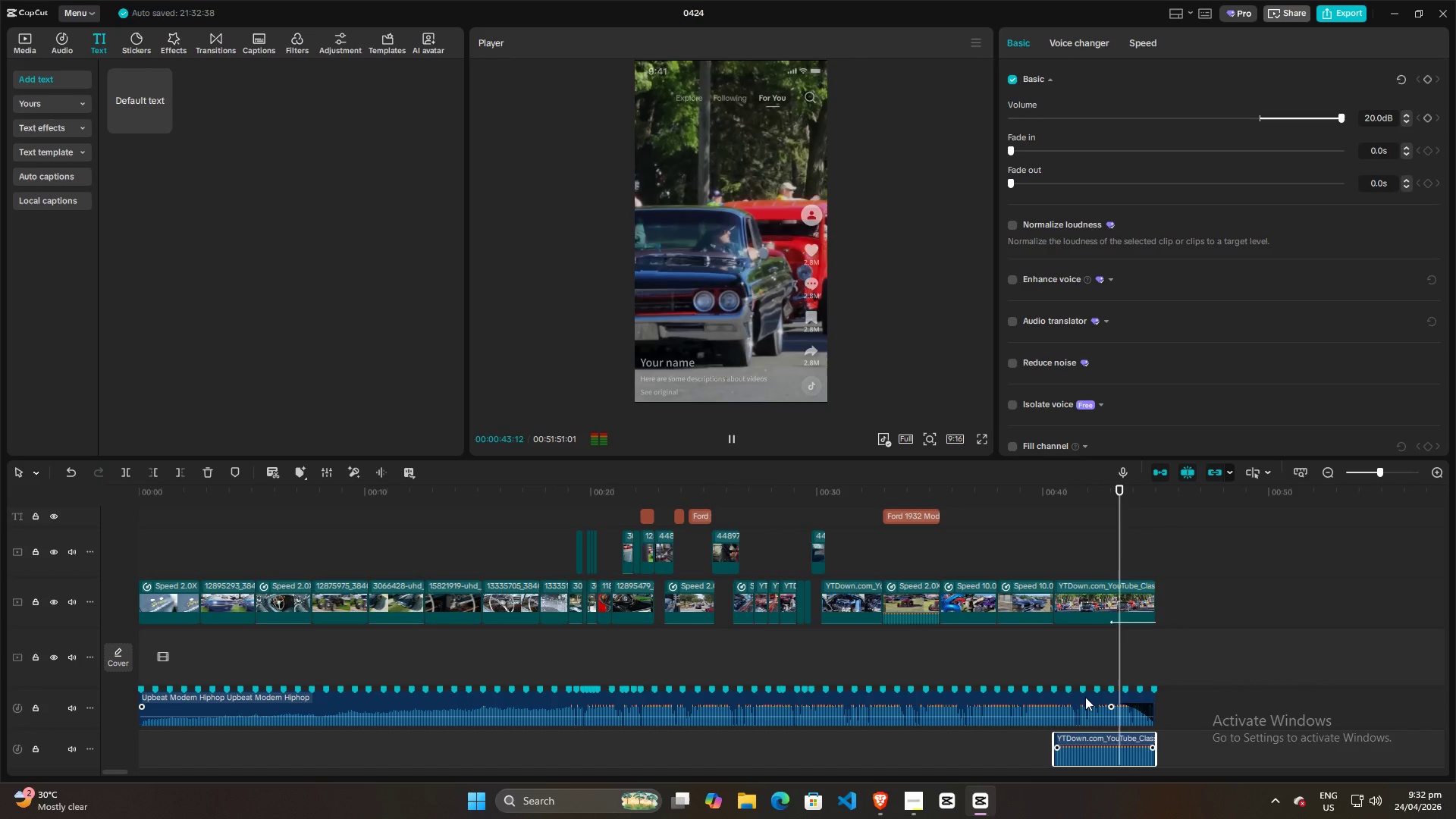 
key(Space)
 